 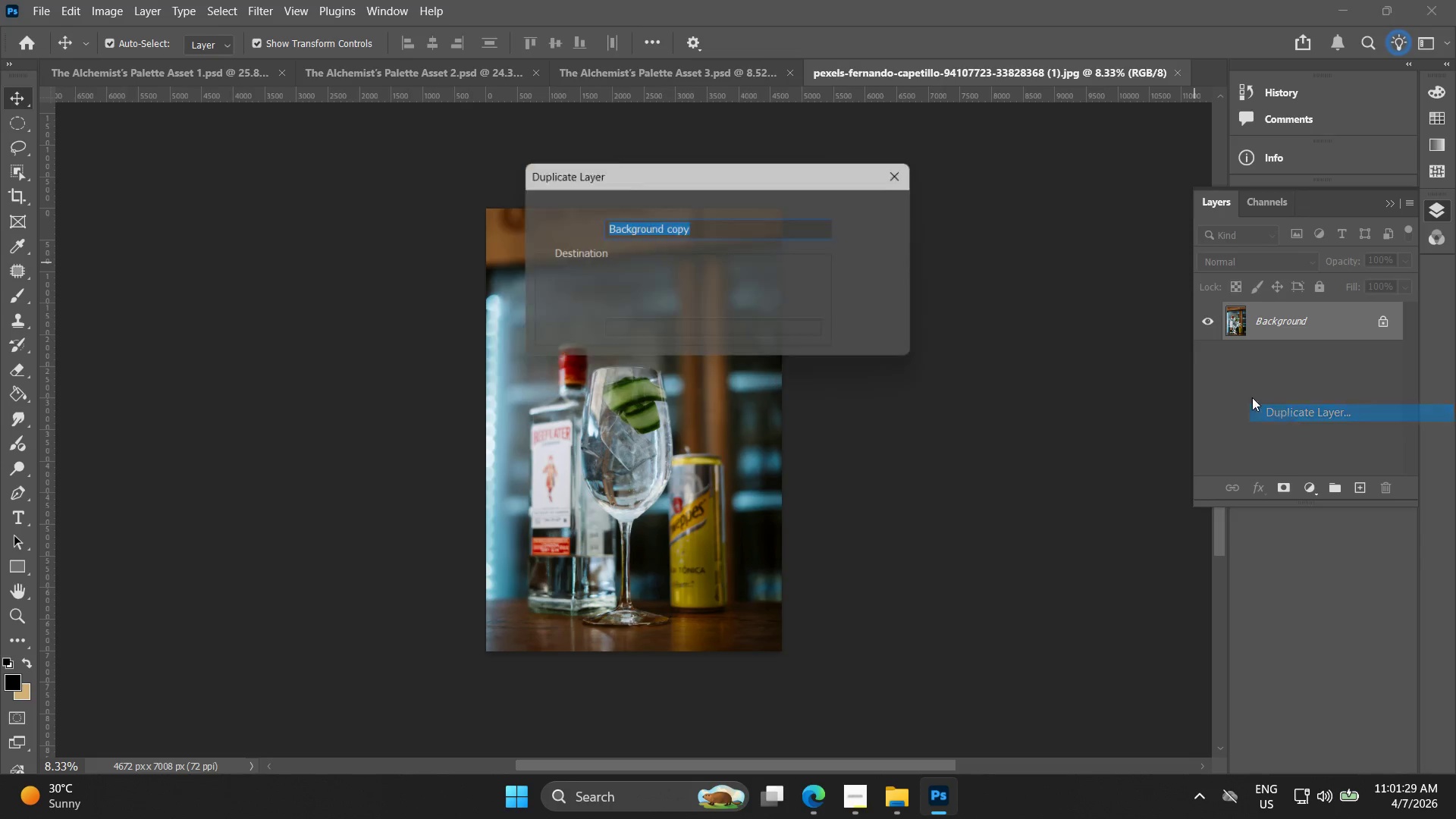 
left_click([894, 208])
 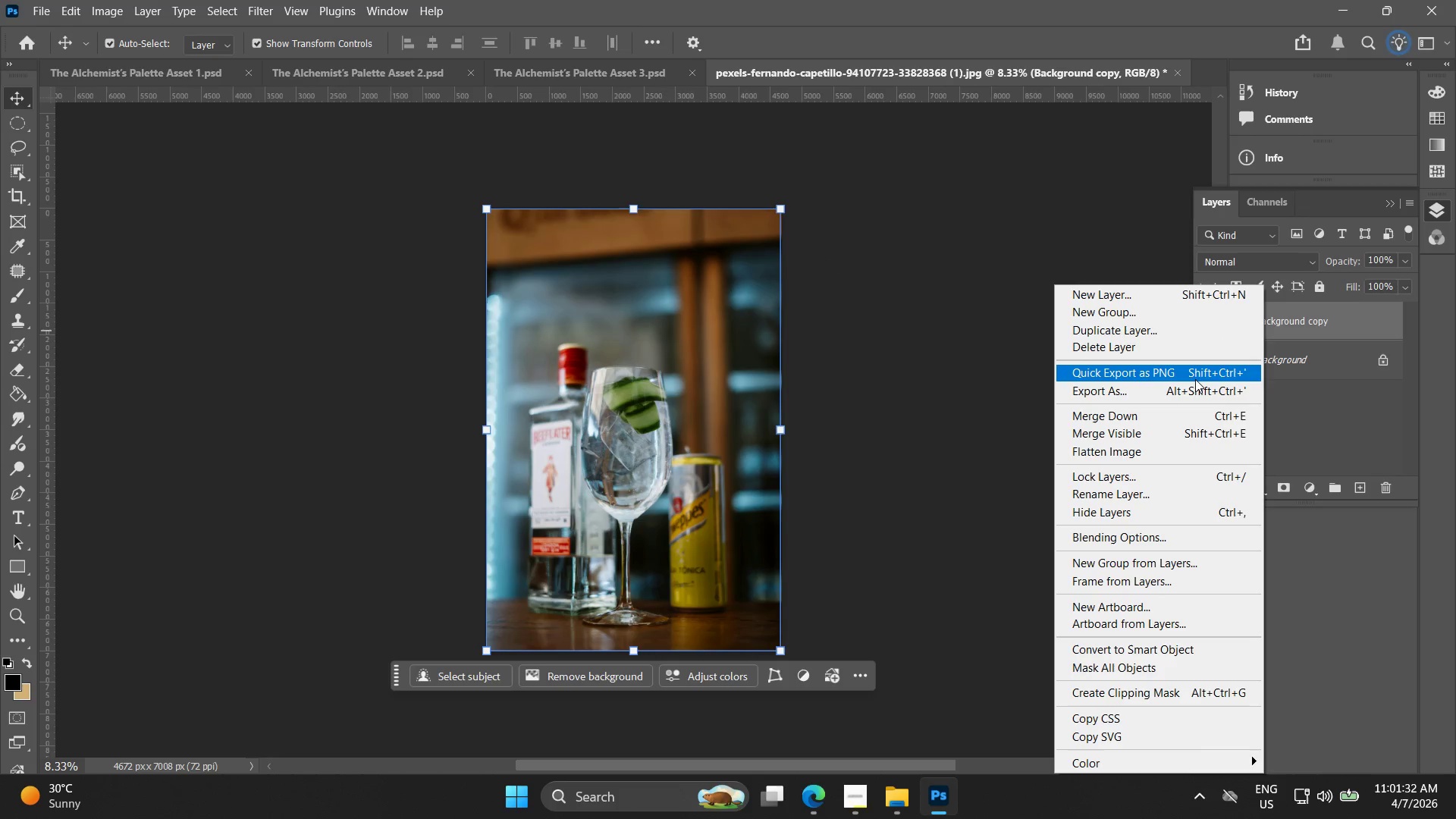 
left_click([1153, 334])
 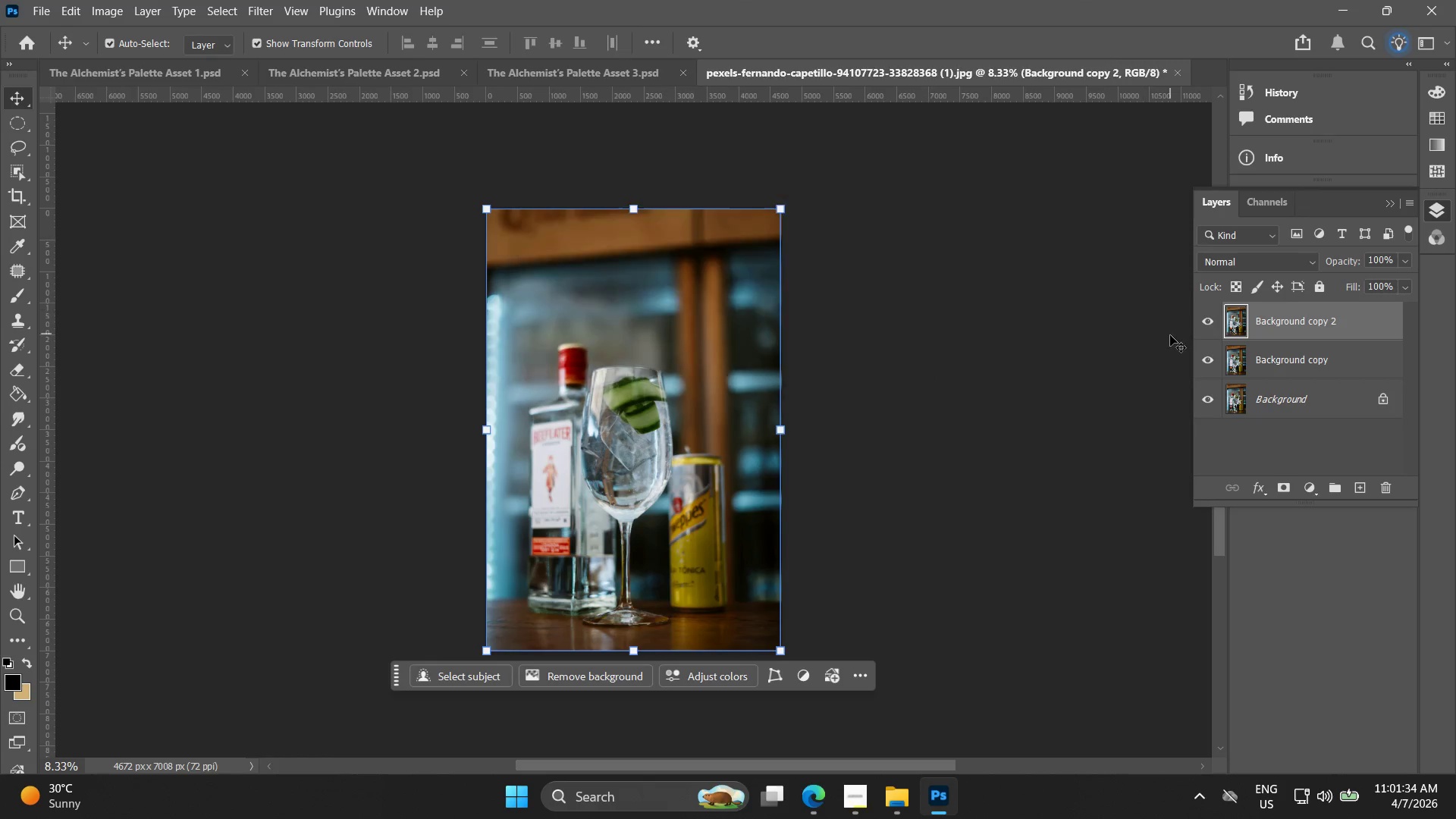 
left_click([1212, 395])
 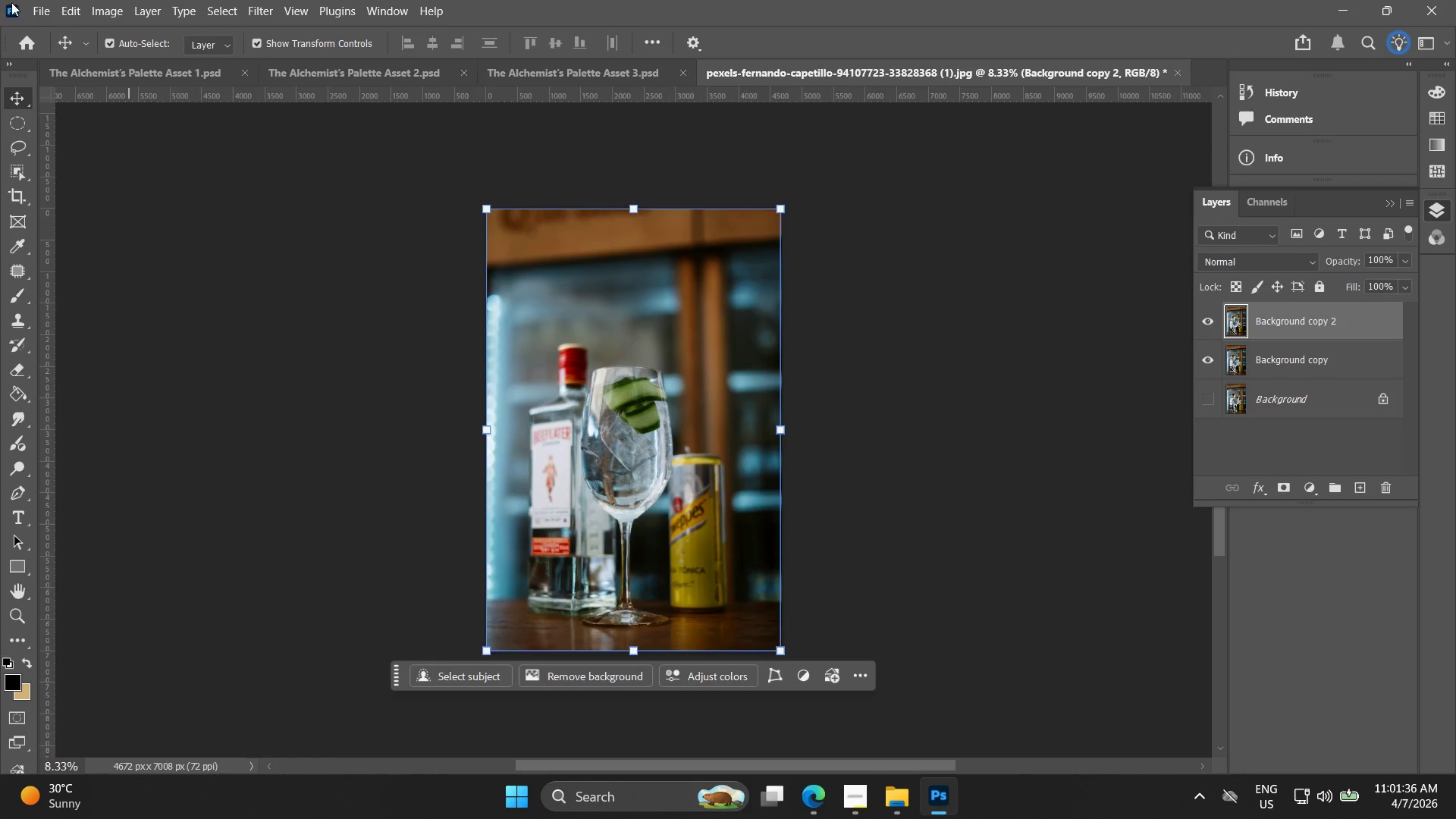 
left_click([95, 12])
 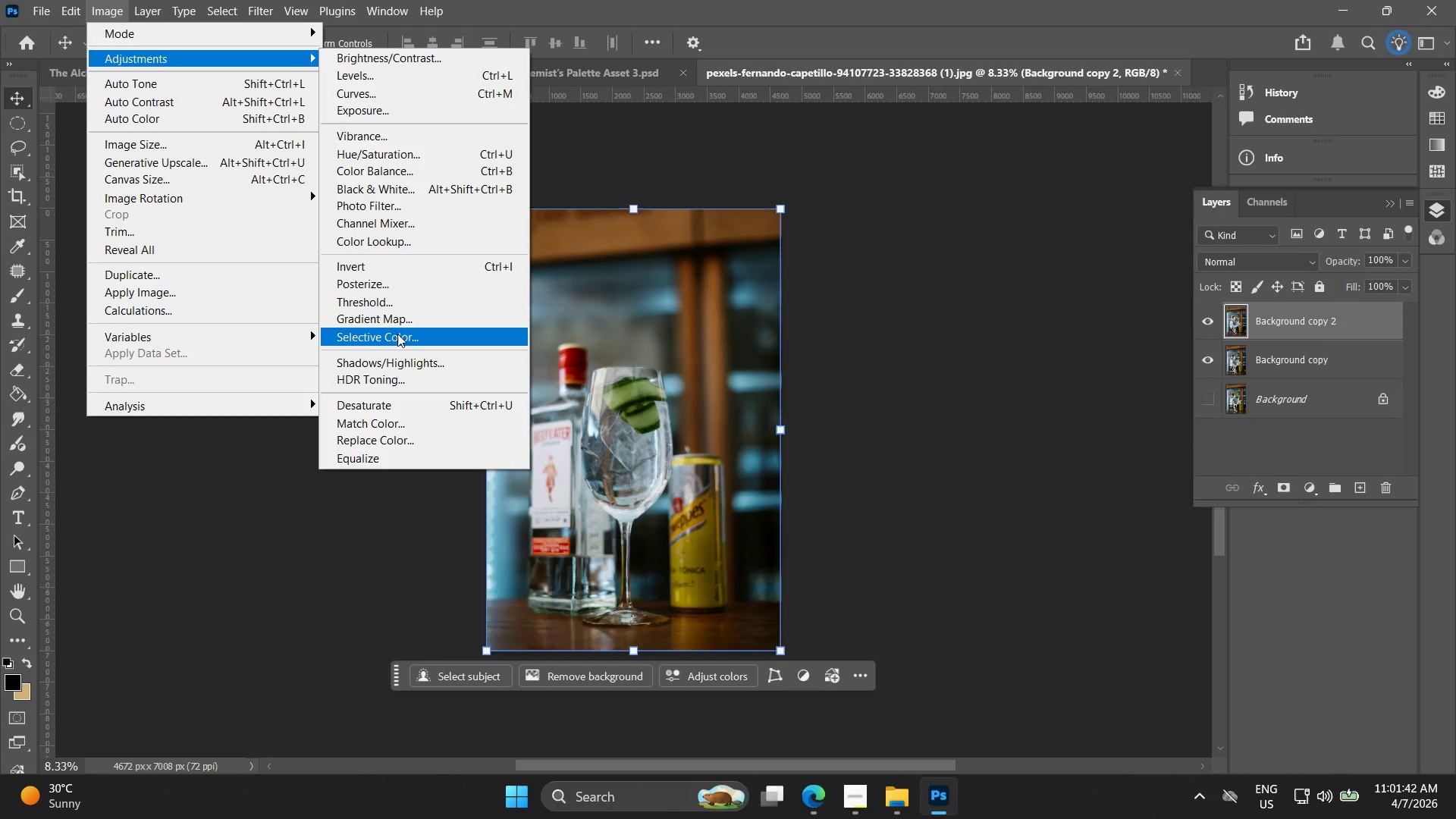 
wait(6.81)
 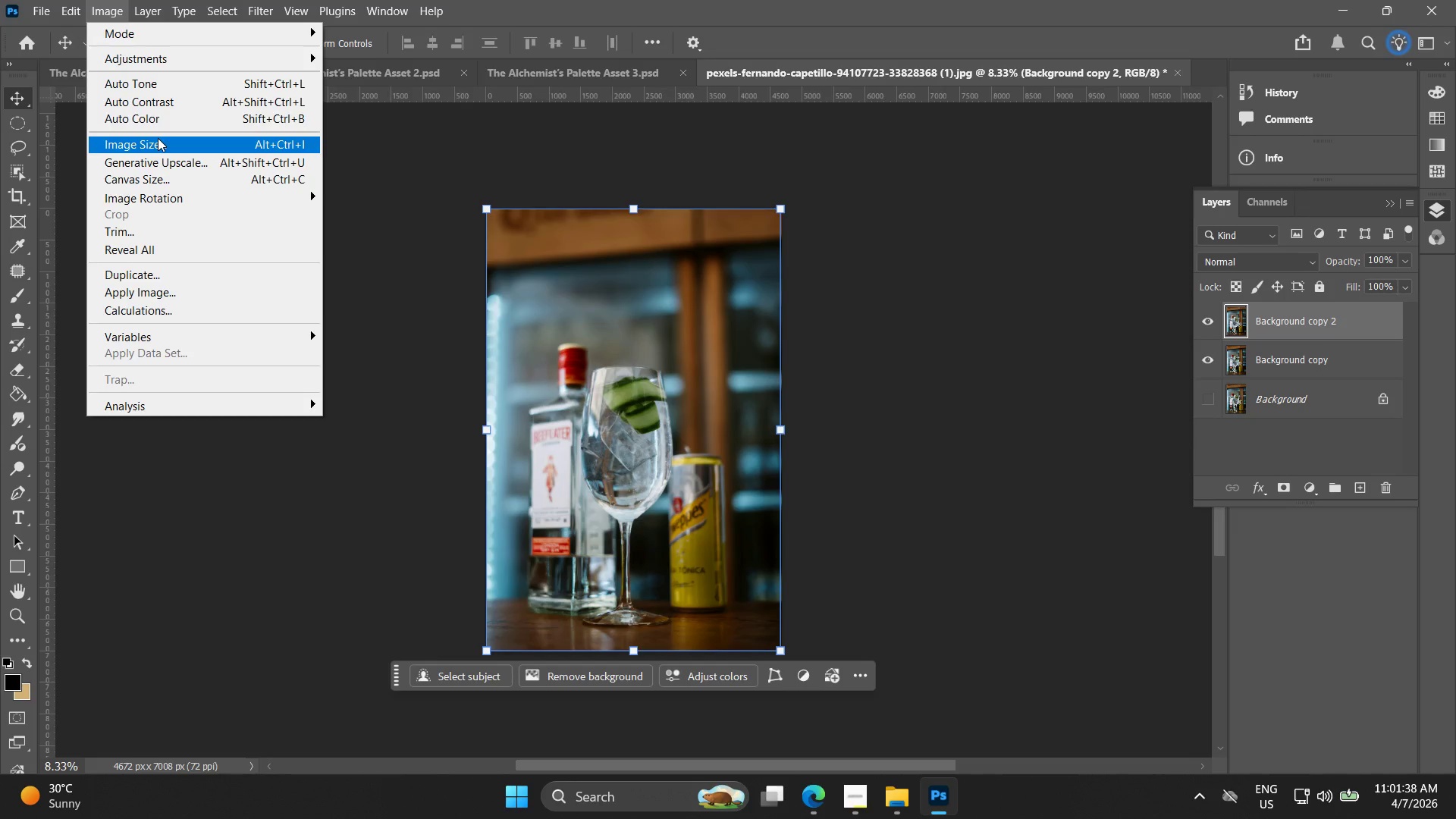 
left_click([393, 407])
 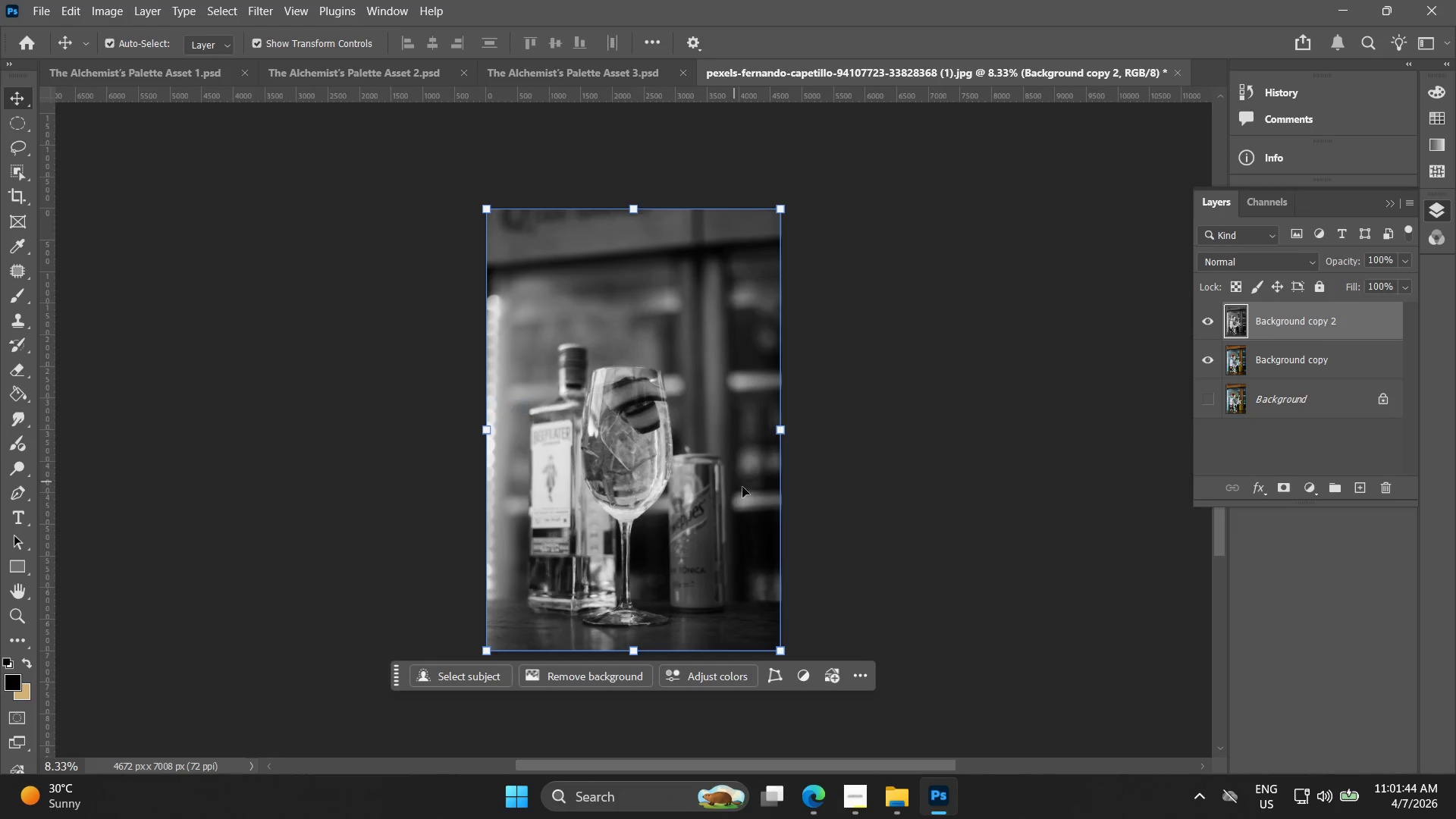 
hold_key(key=AltLeft, duration=1.0)
 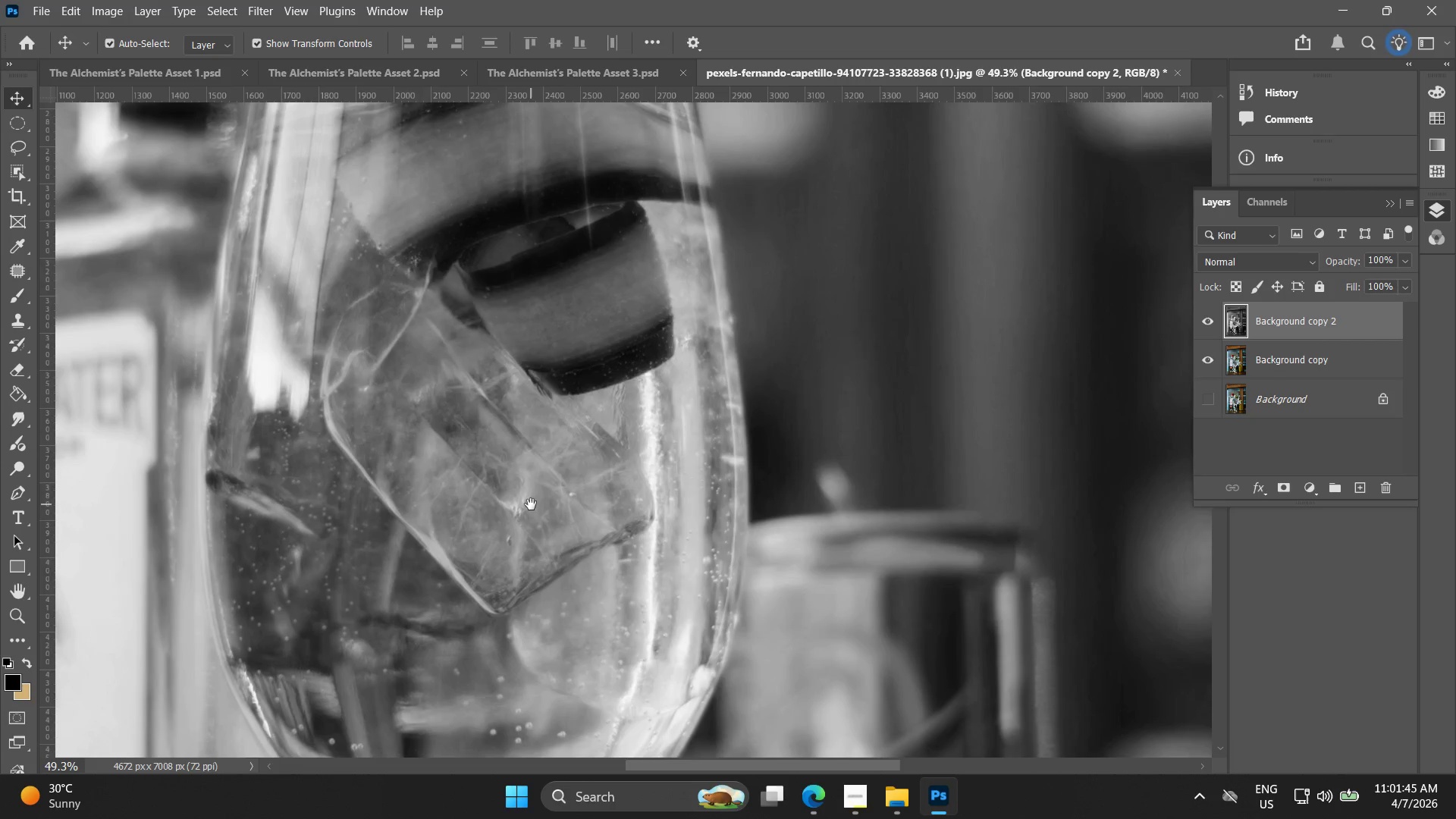 
hold_key(key=AltLeft, duration=1.03)
 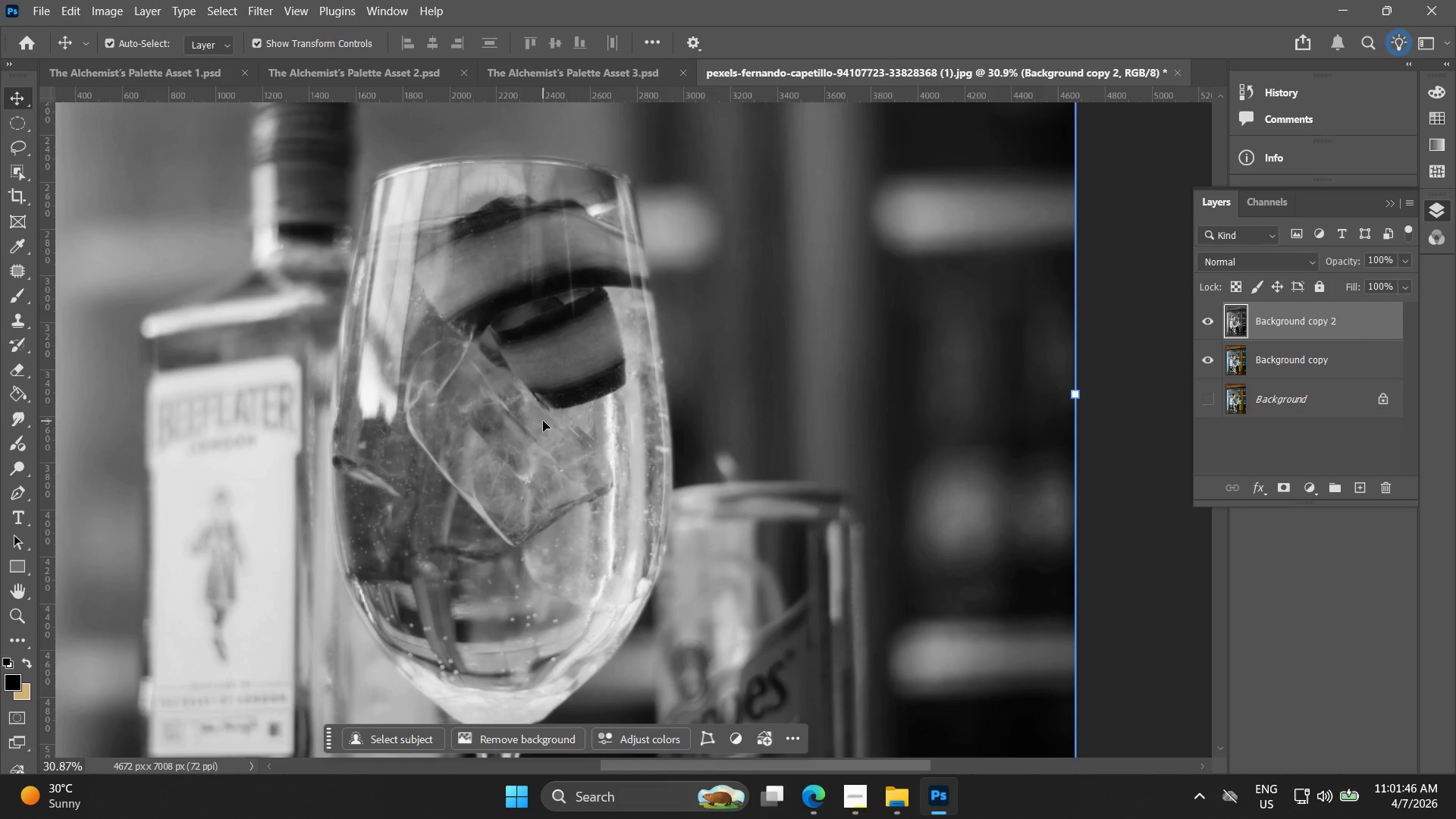 
hold_key(key=Space, duration=0.53)
 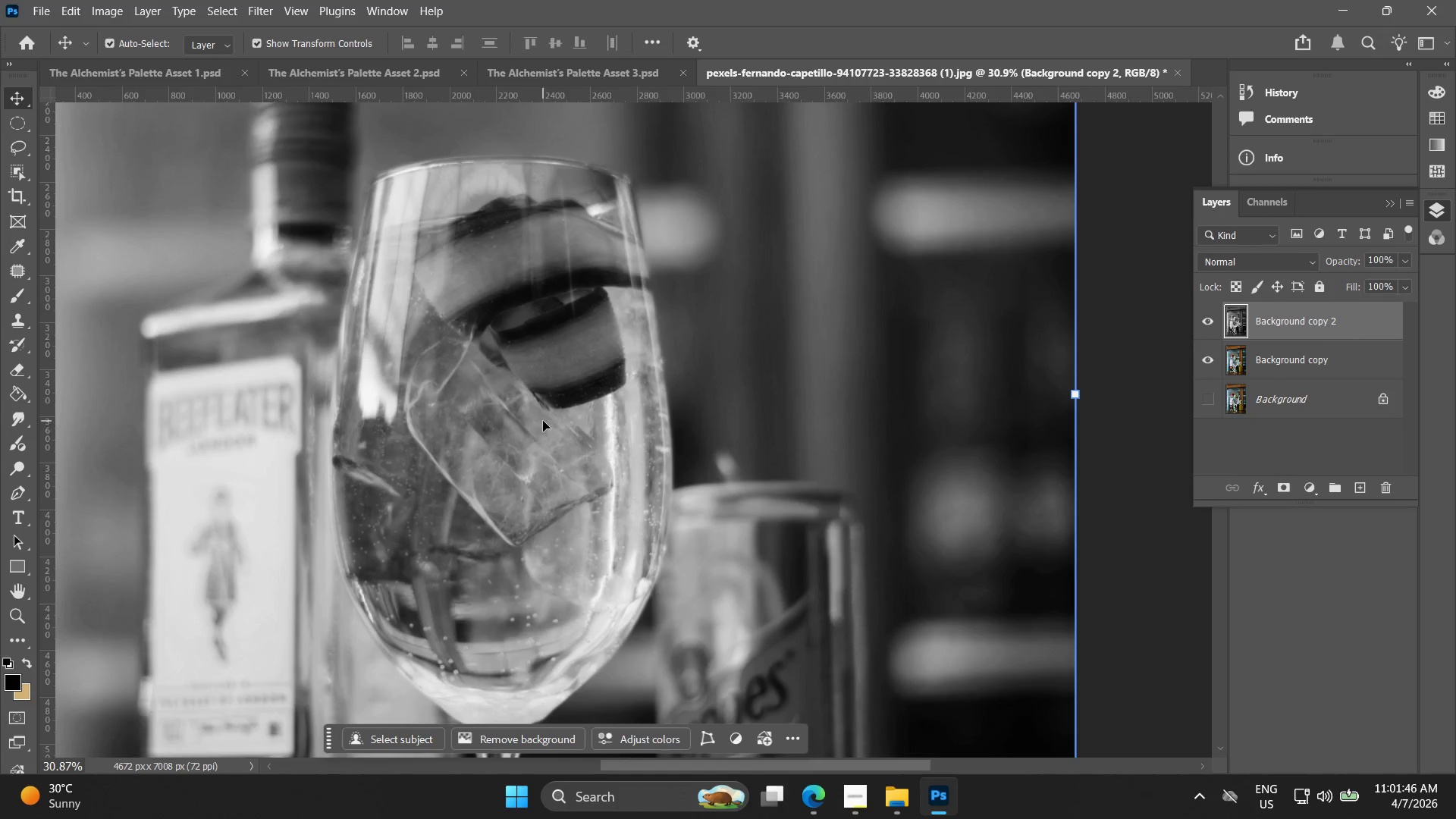 
left_click_drag(start_coordinate=[502, 361], to_coordinate=[531, 504])
 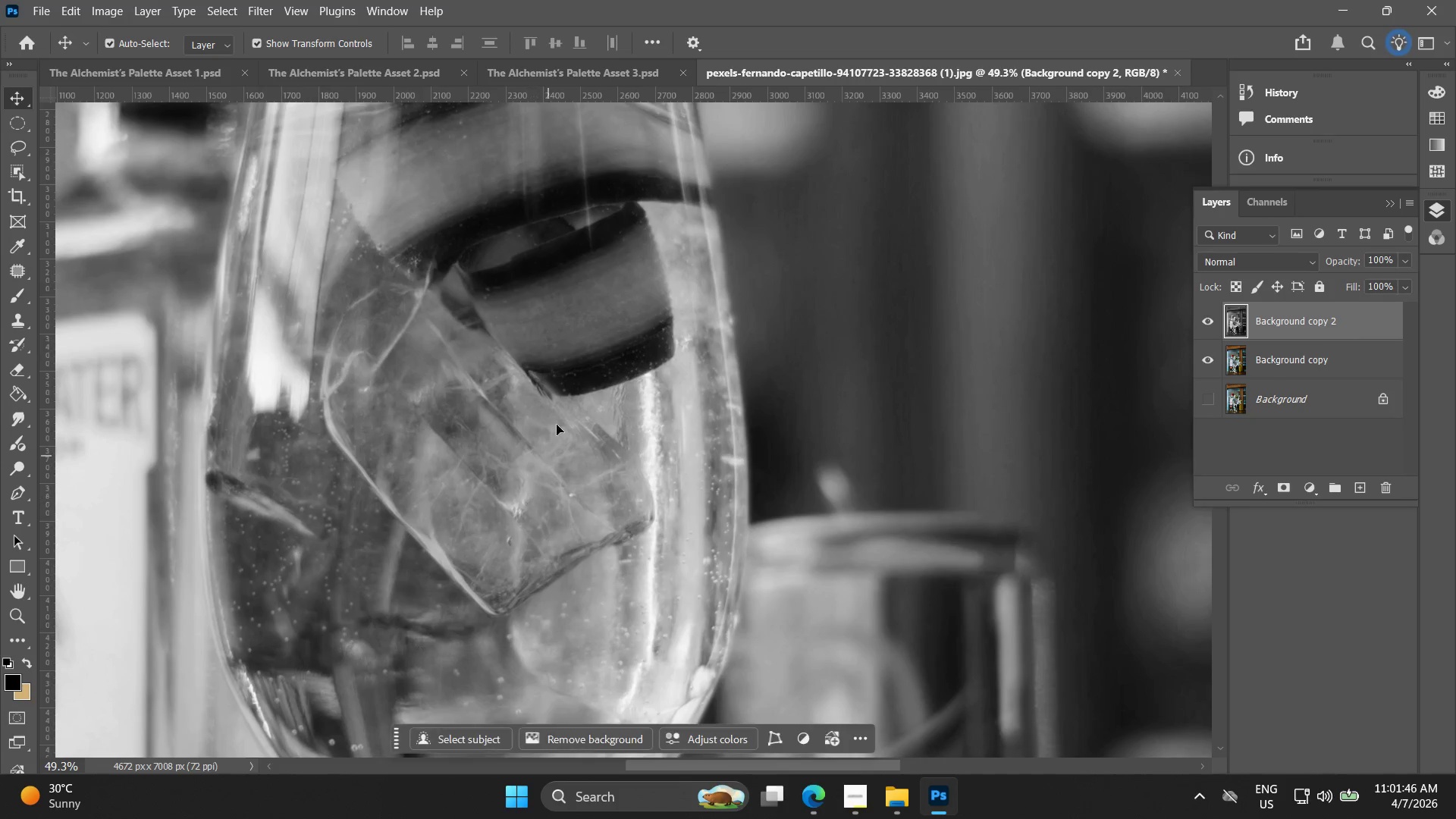 
scroll: coordinate [543, 420], scroll_direction: up, amount: 19.0
 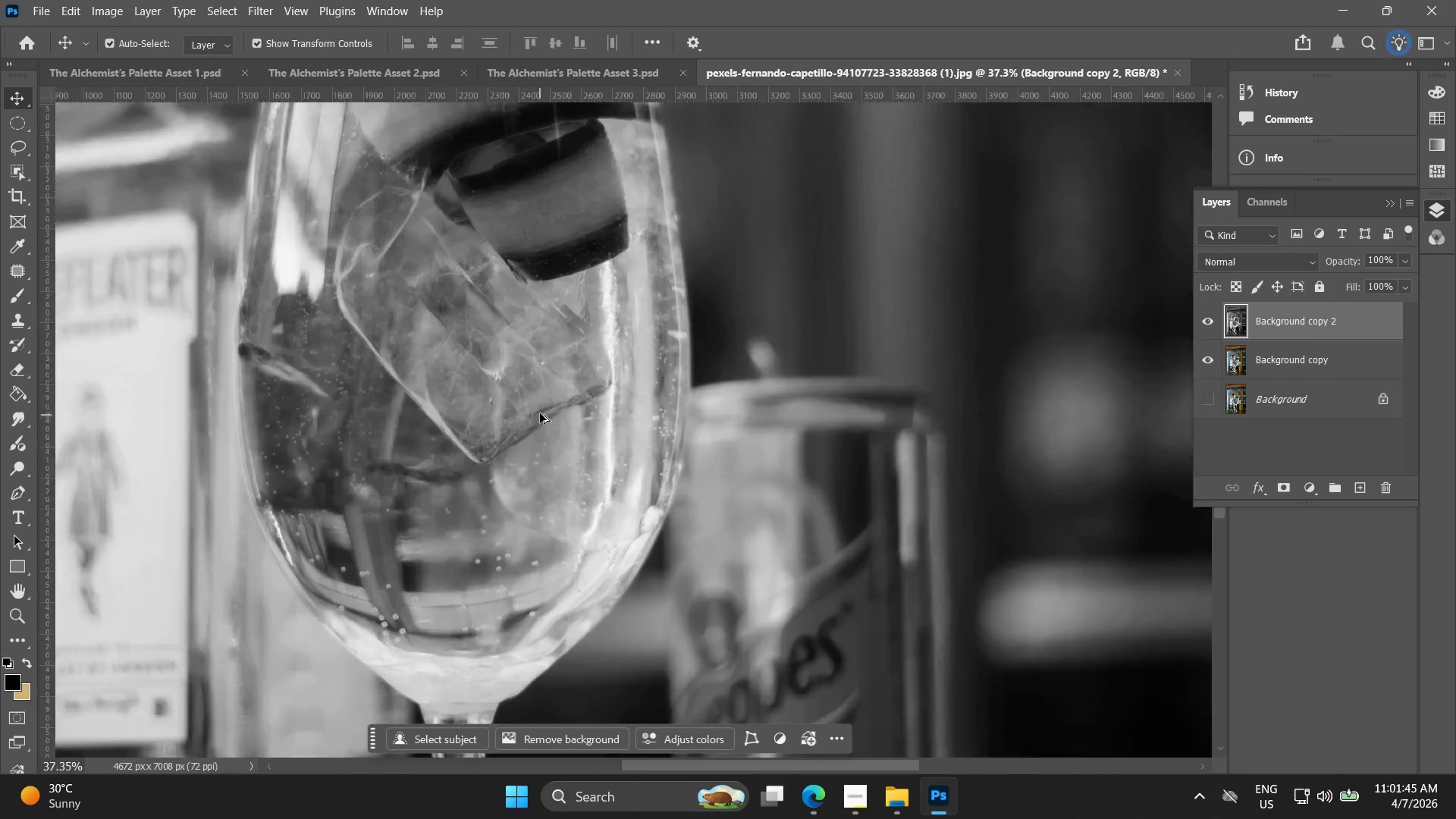 
scroll: coordinate [543, 431], scroll_direction: down, amount: 5.0
 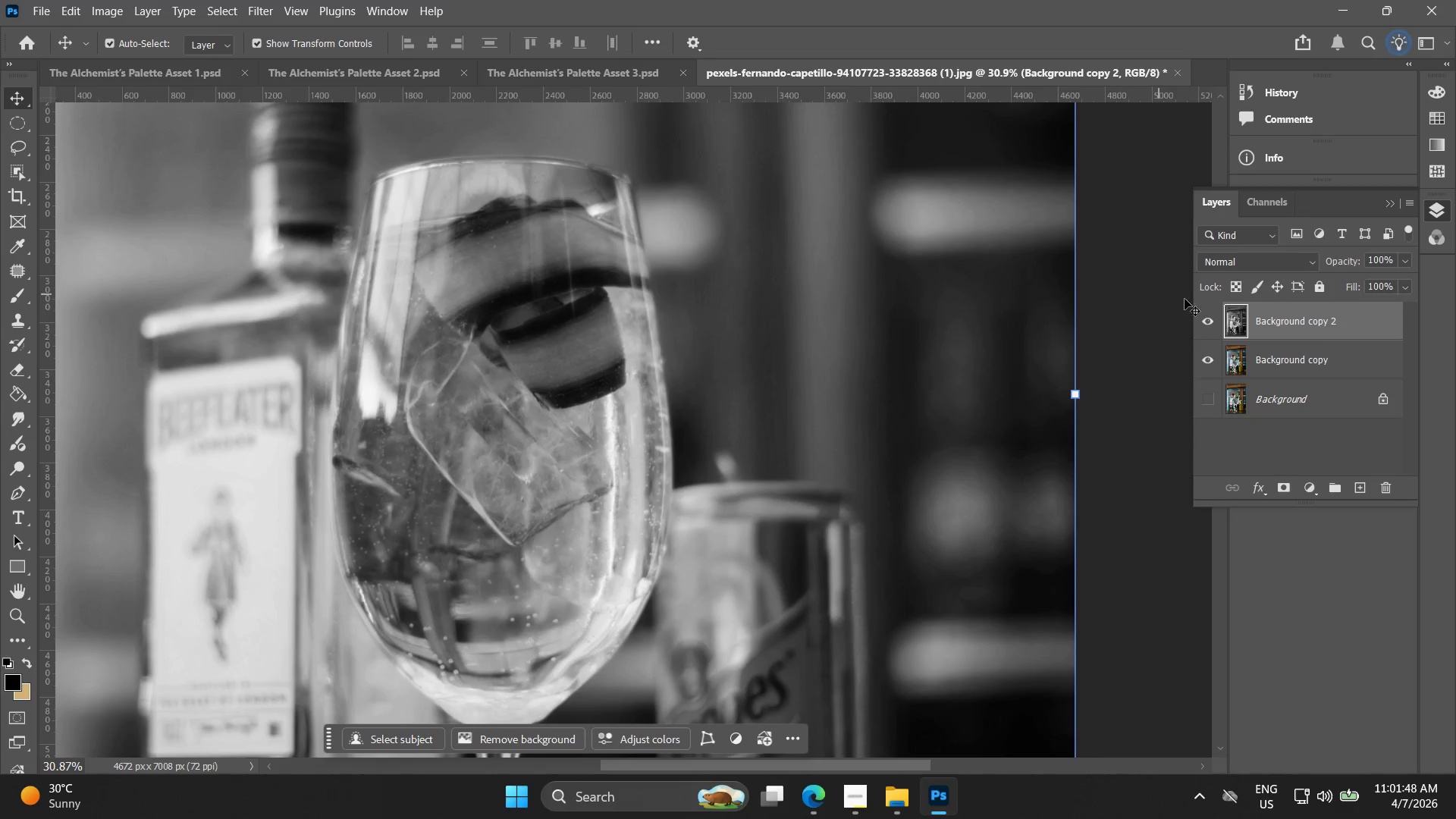 
right_click([1268, 318])
 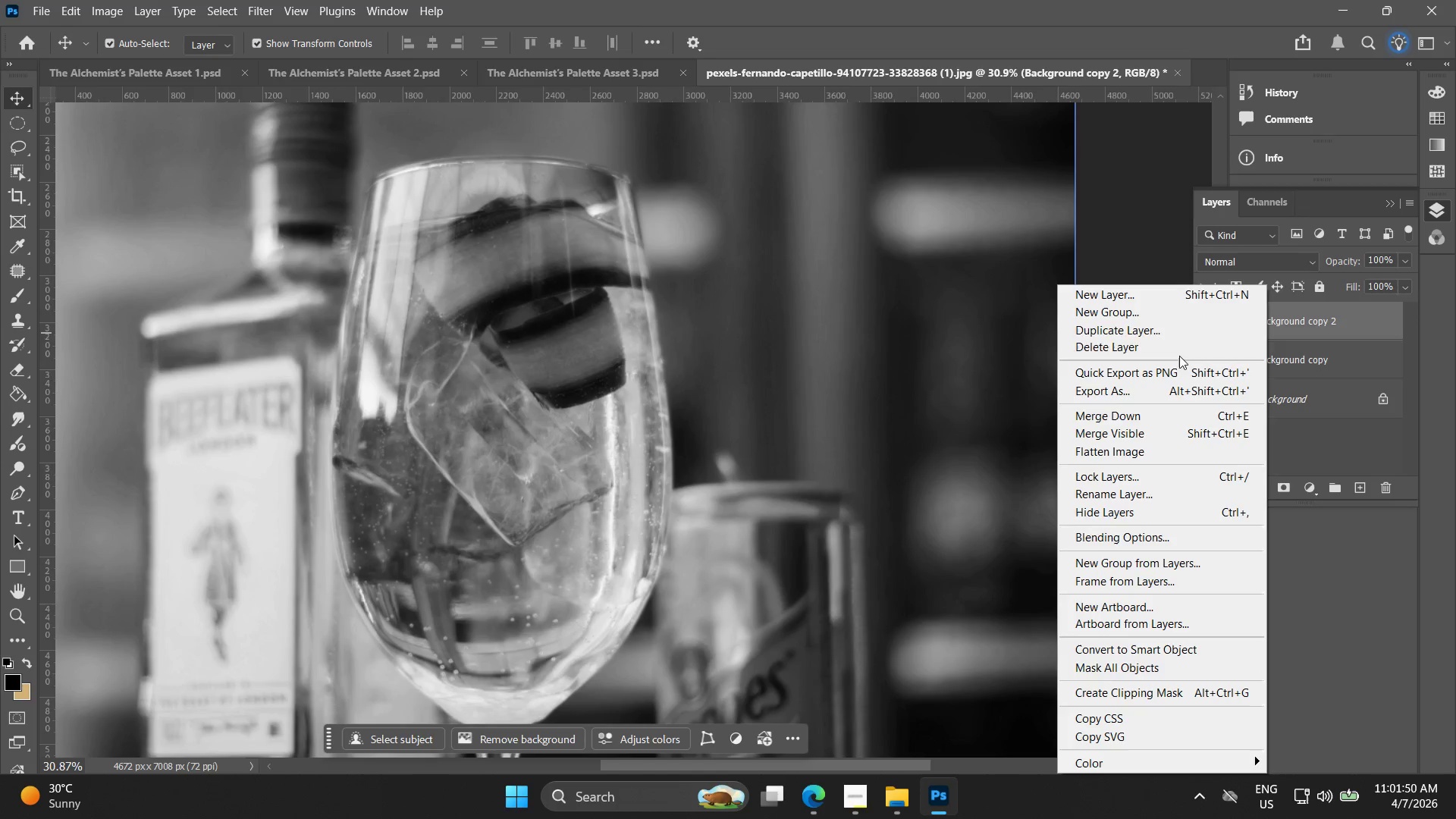 
left_click([1153, 334])
 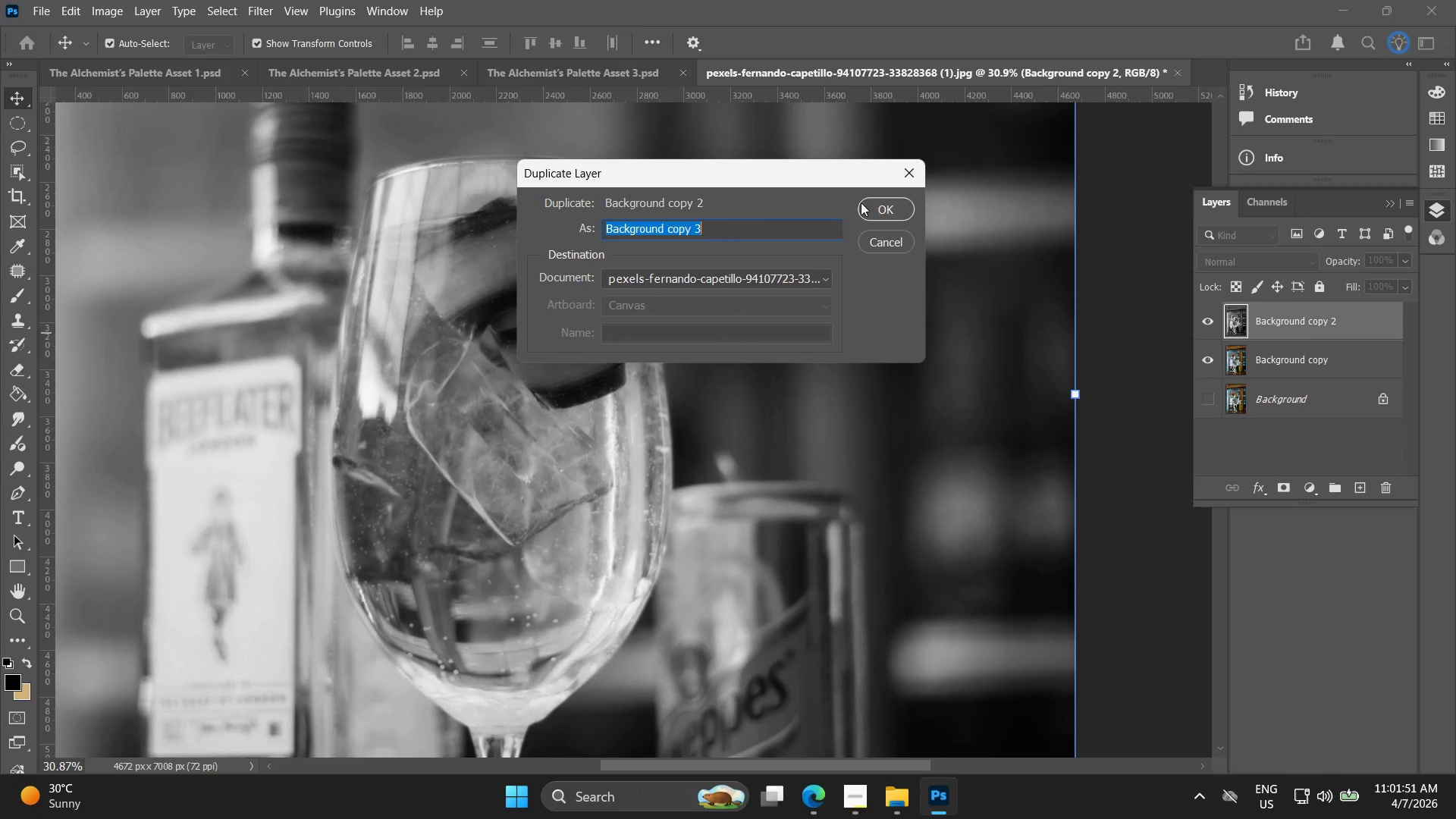 
left_click([880, 199])
 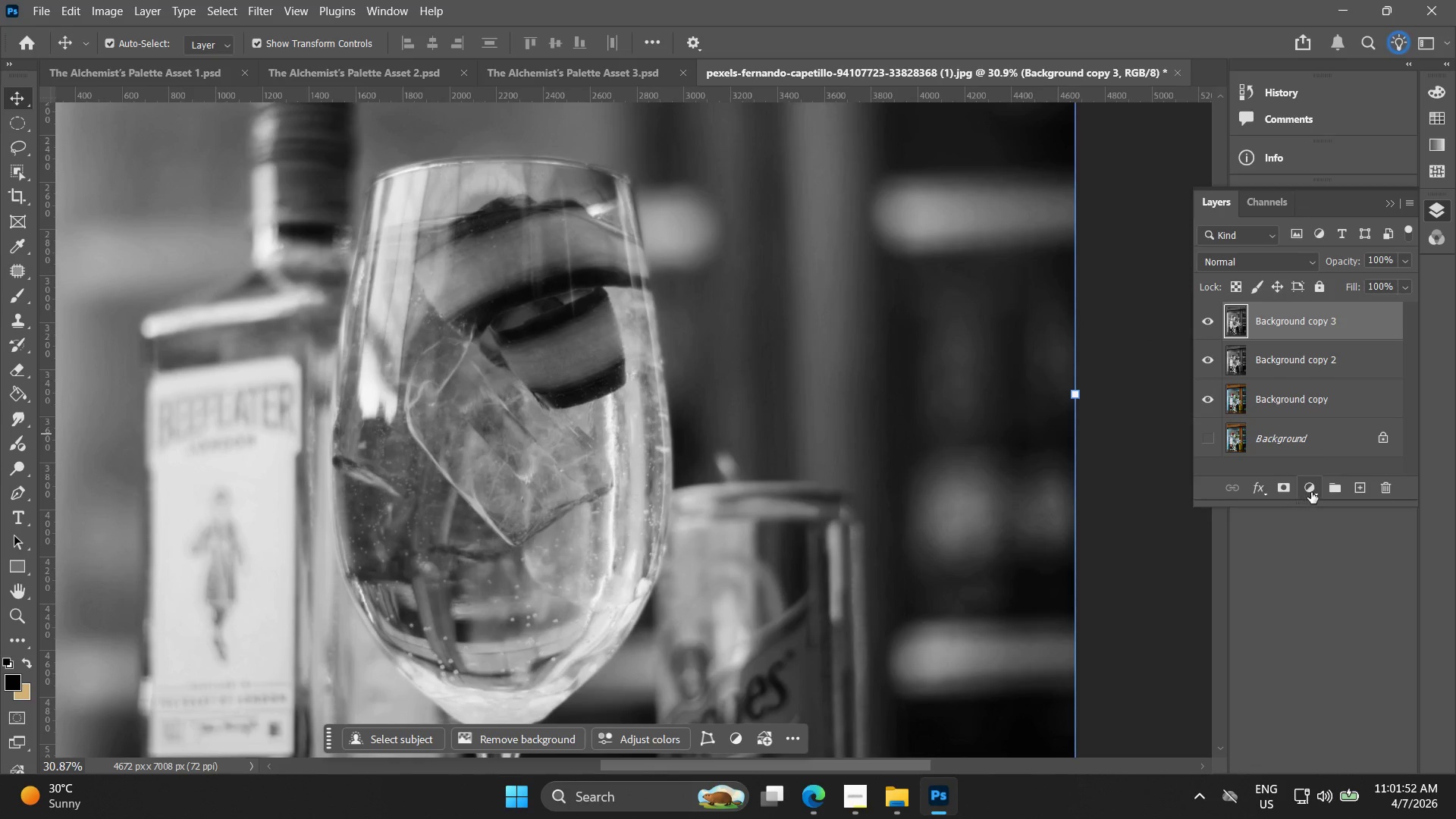 
left_click([1311, 491])
 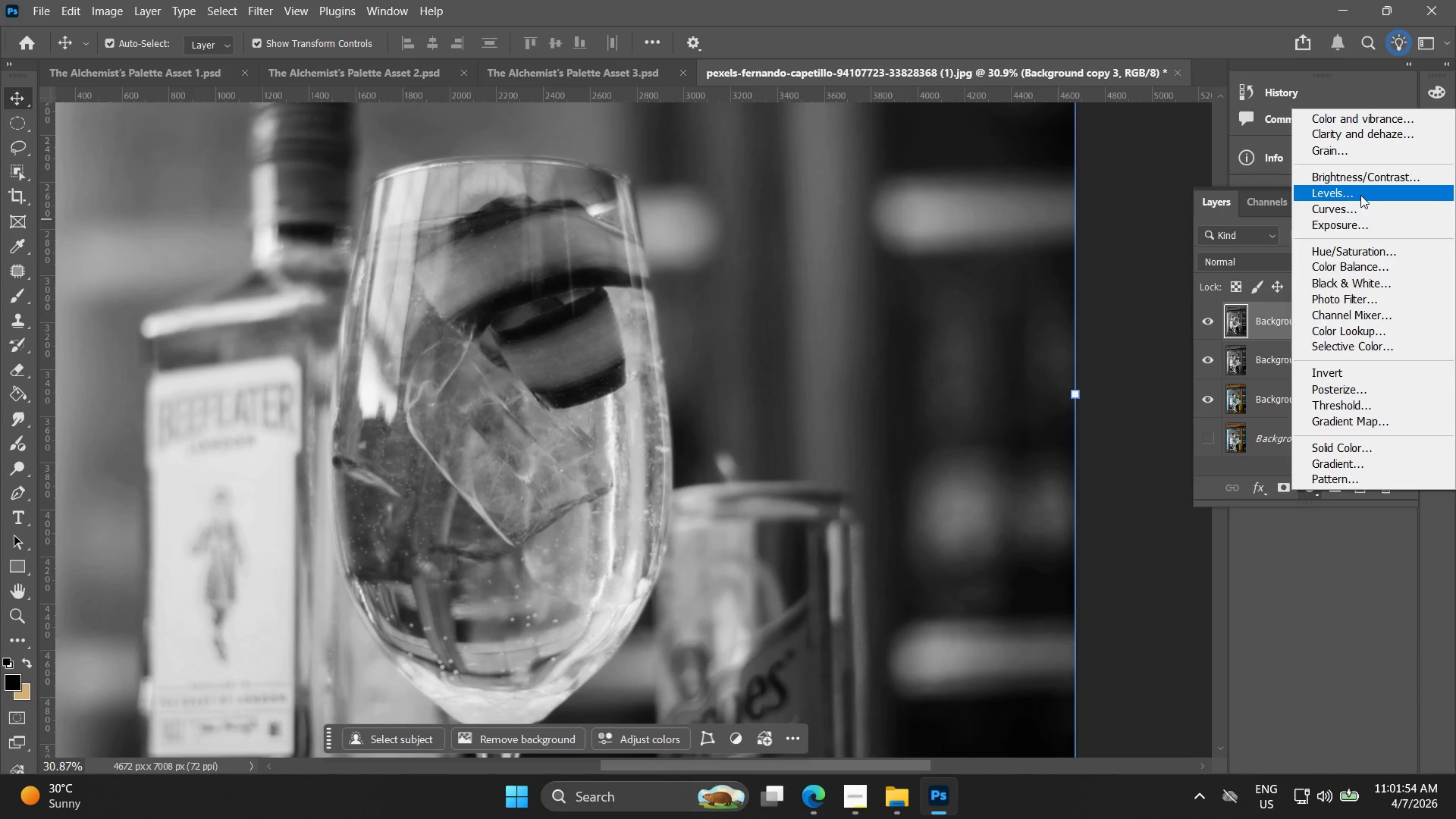 
left_click([1360, 195])
 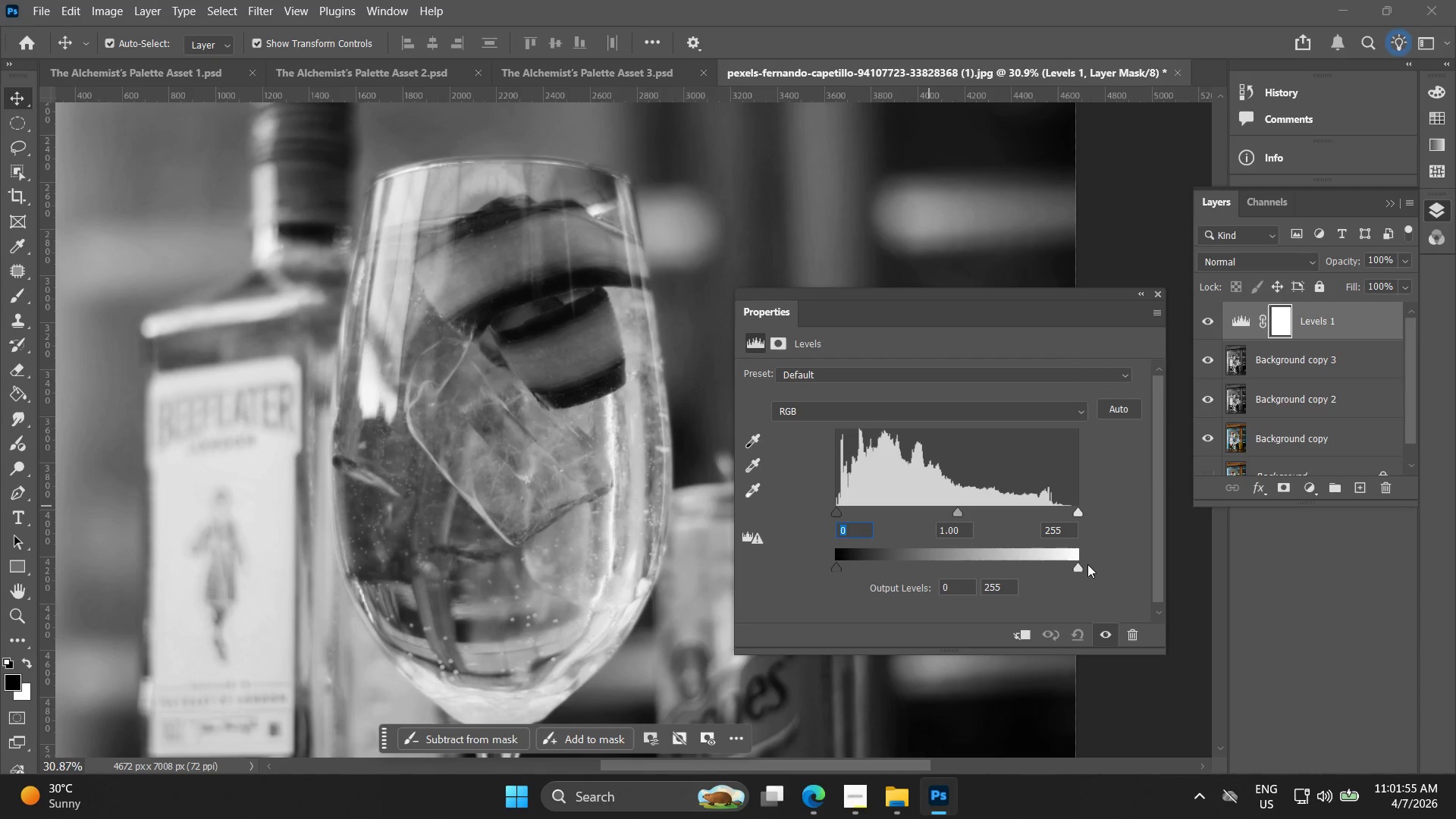 
left_click_drag(start_coordinate=[1078, 565], to_coordinate=[999, 573])
 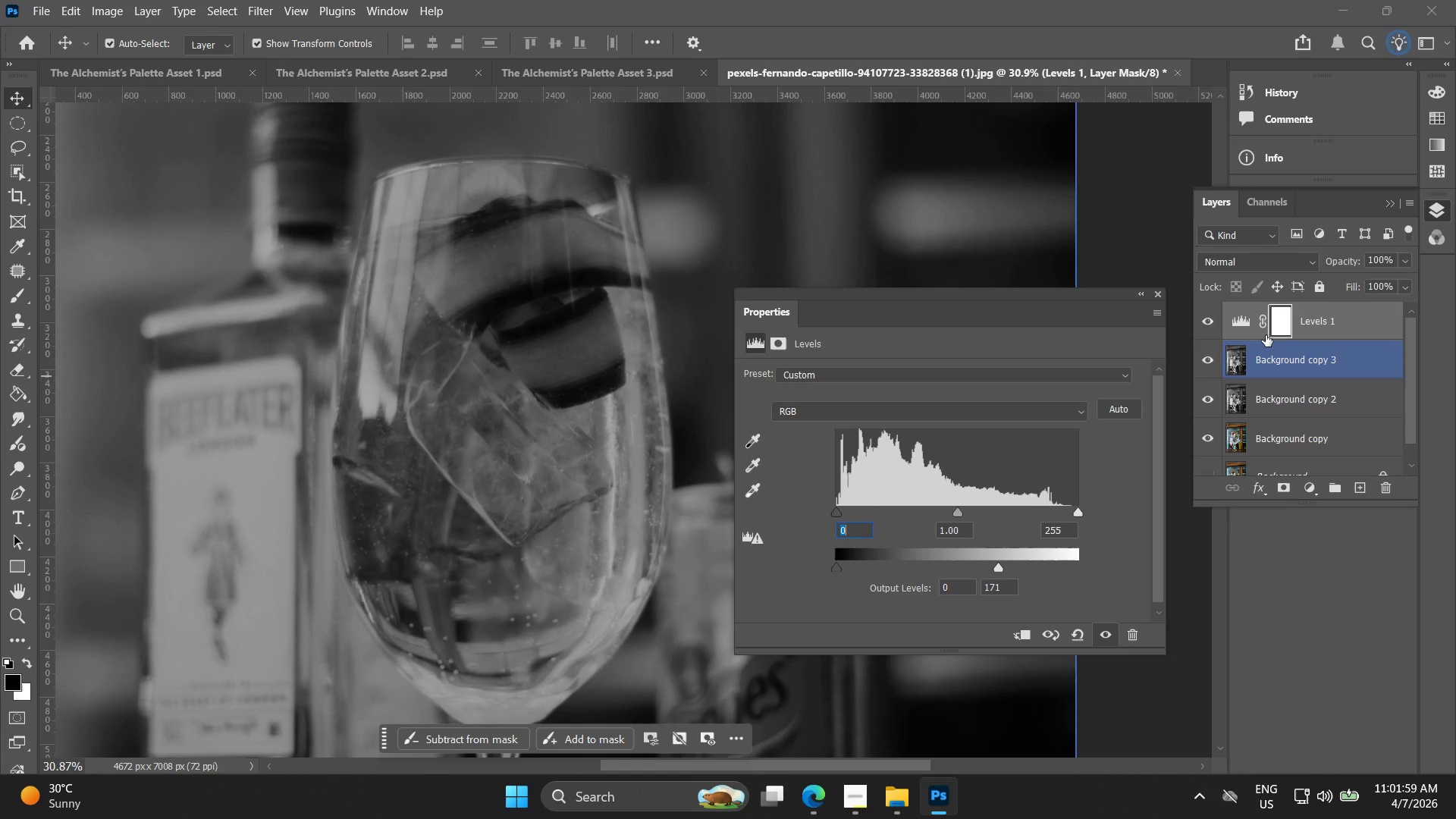 
left_click([1274, 322])
 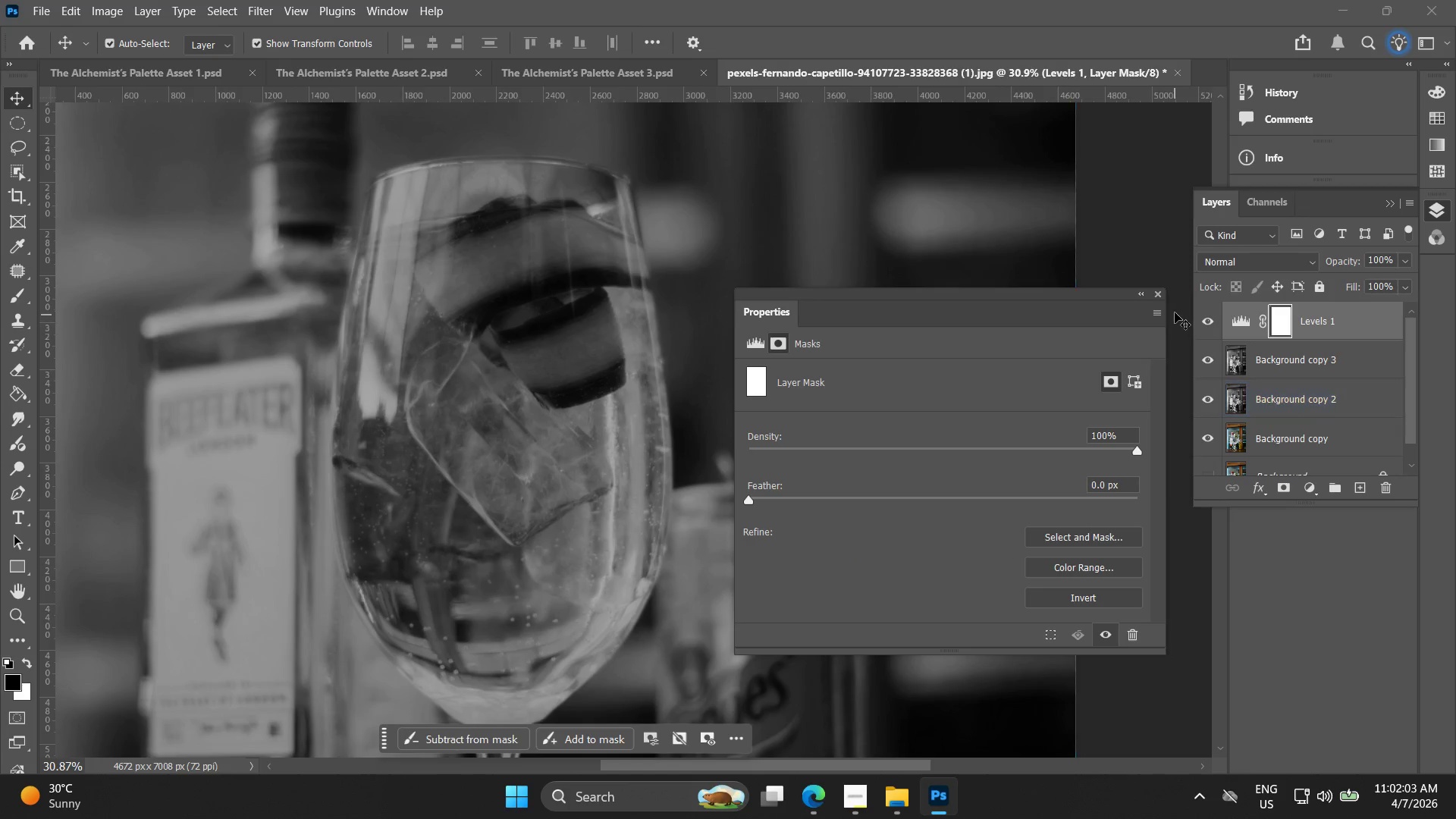 
left_click([1158, 297])
 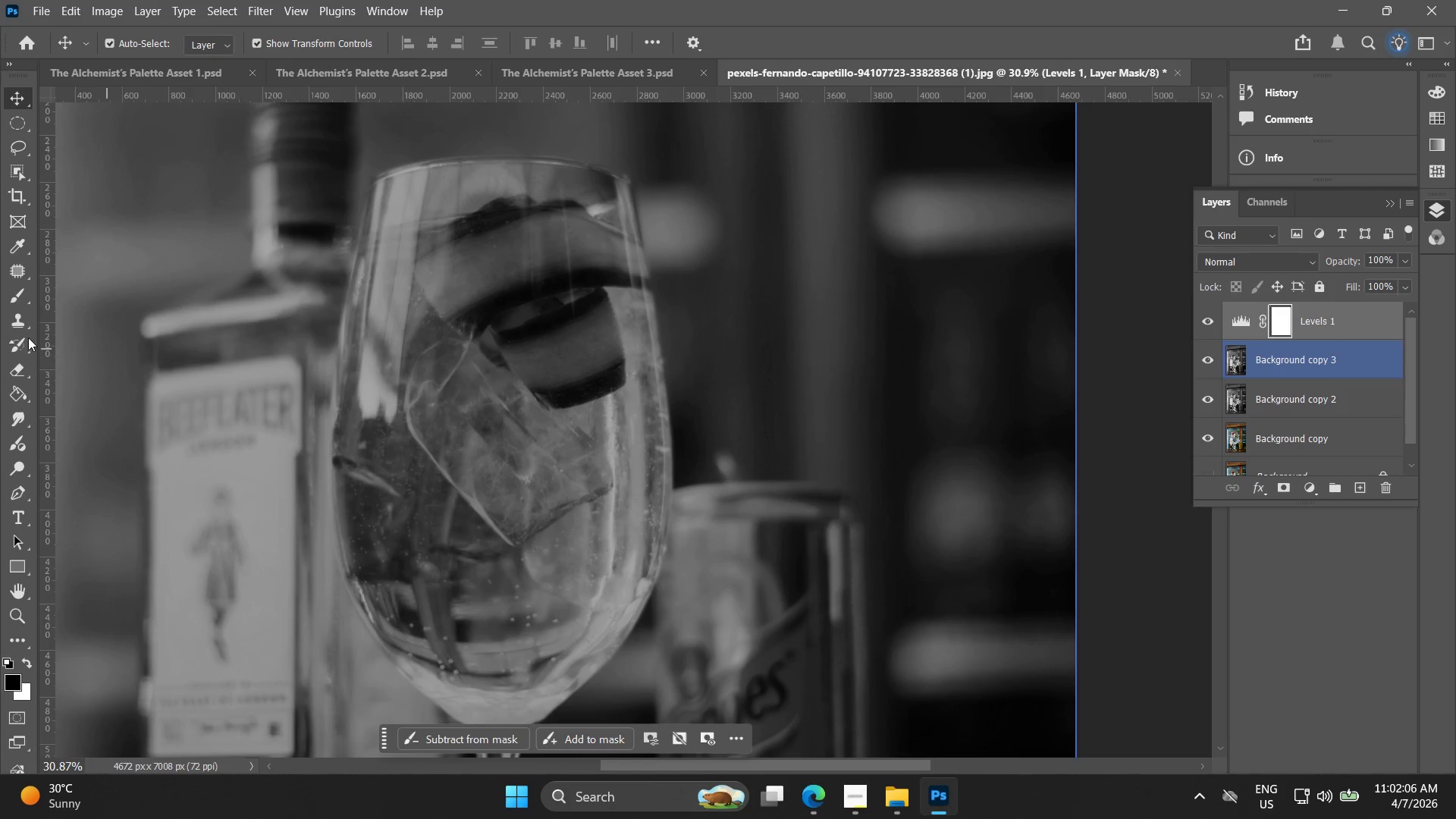 
left_click([10, 293])
 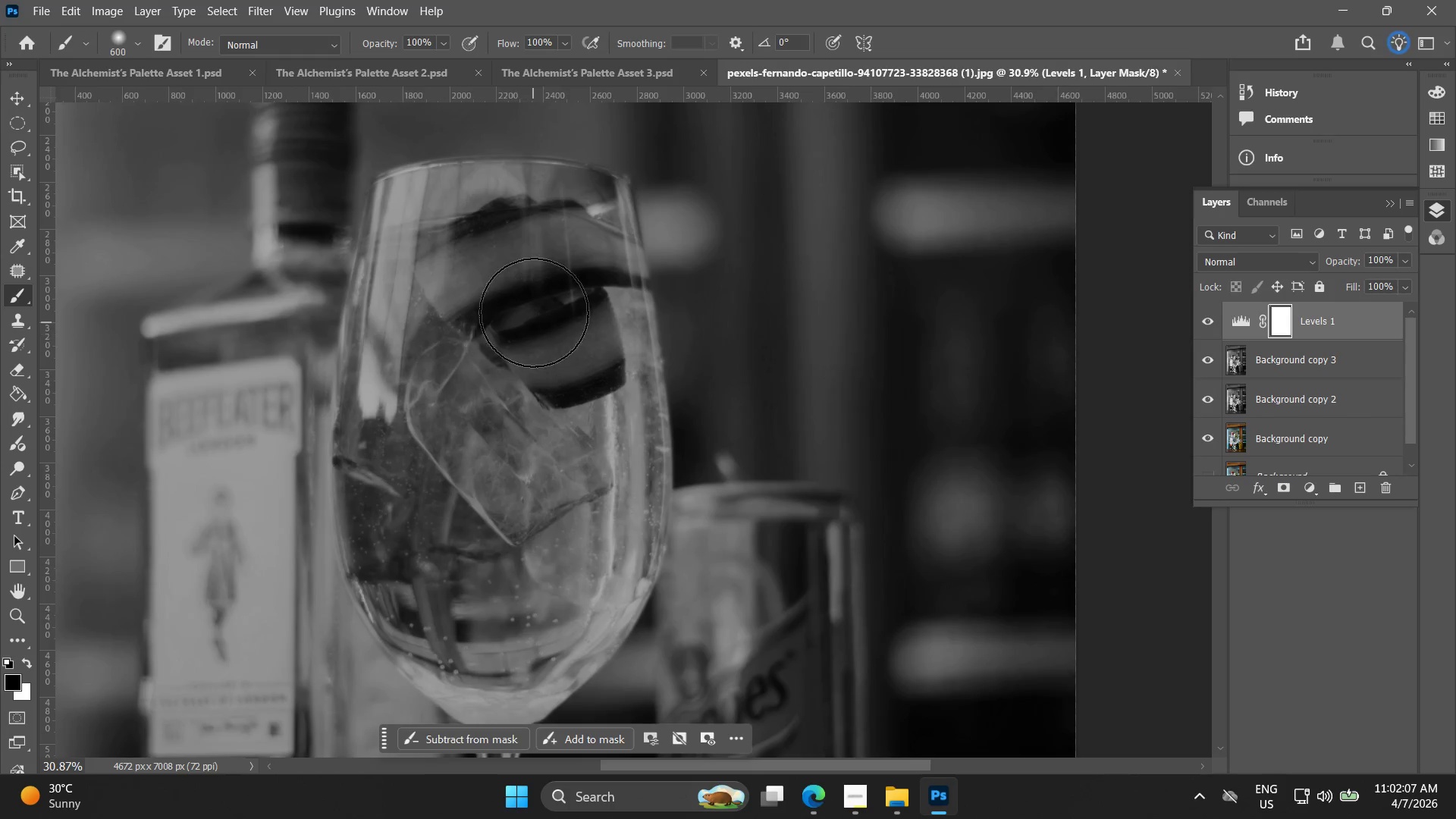 
left_click_drag(start_coordinate=[537, 275], to_coordinate=[440, 233])
 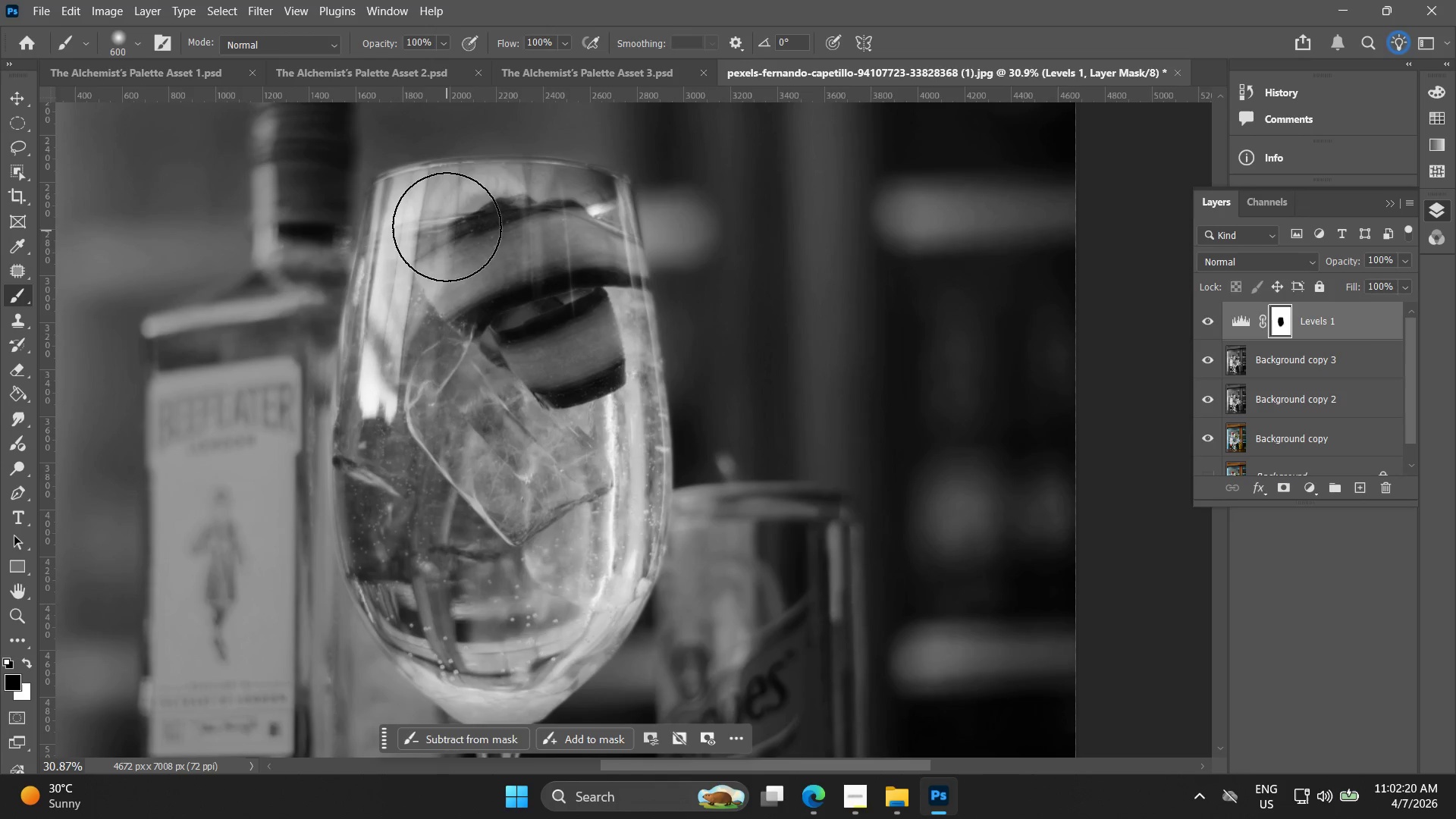 
left_click_drag(start_coordinate=[444, 227], to_coordinate=[544, 616])
 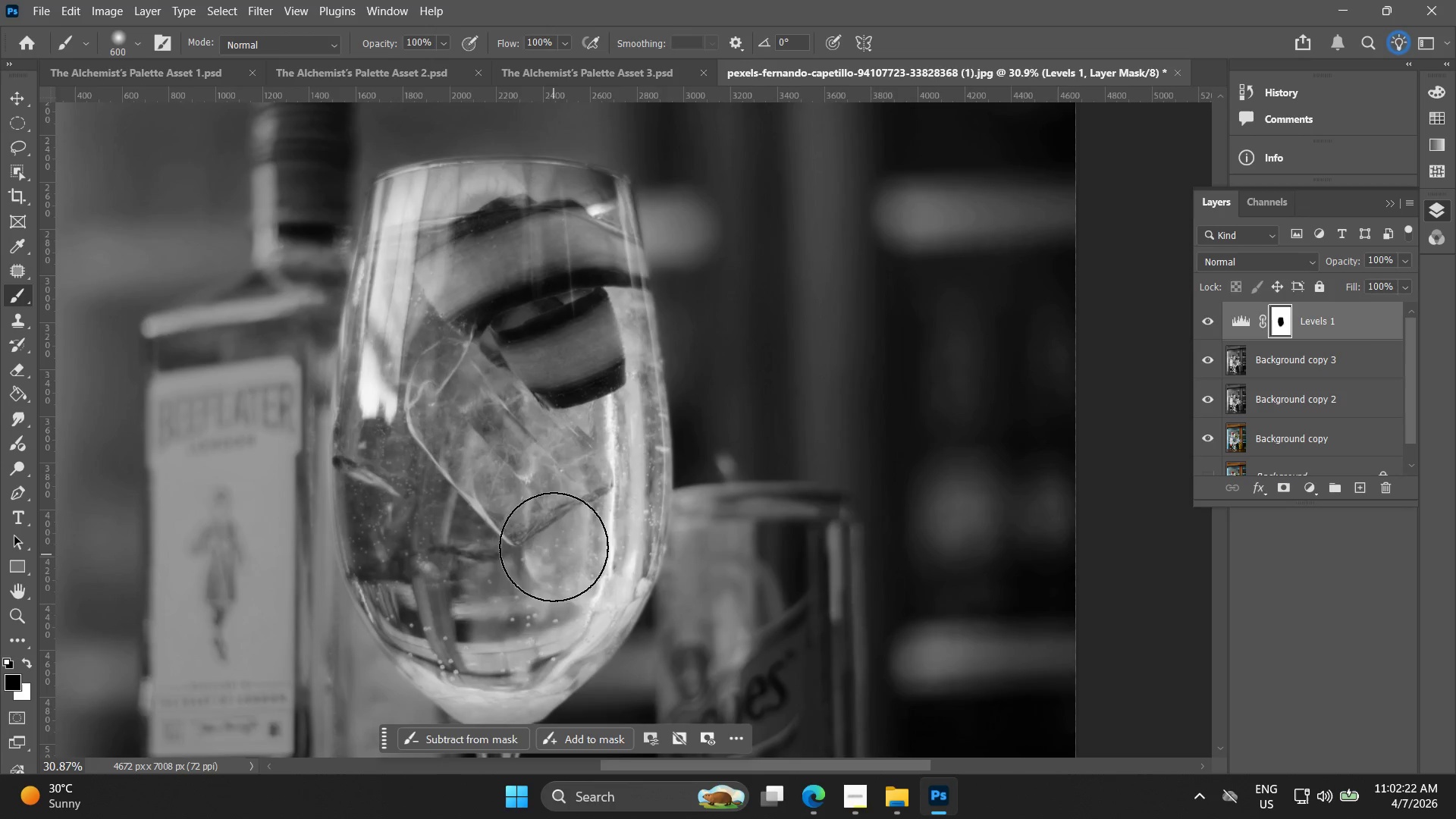 
key(Alt+AltLeft)
 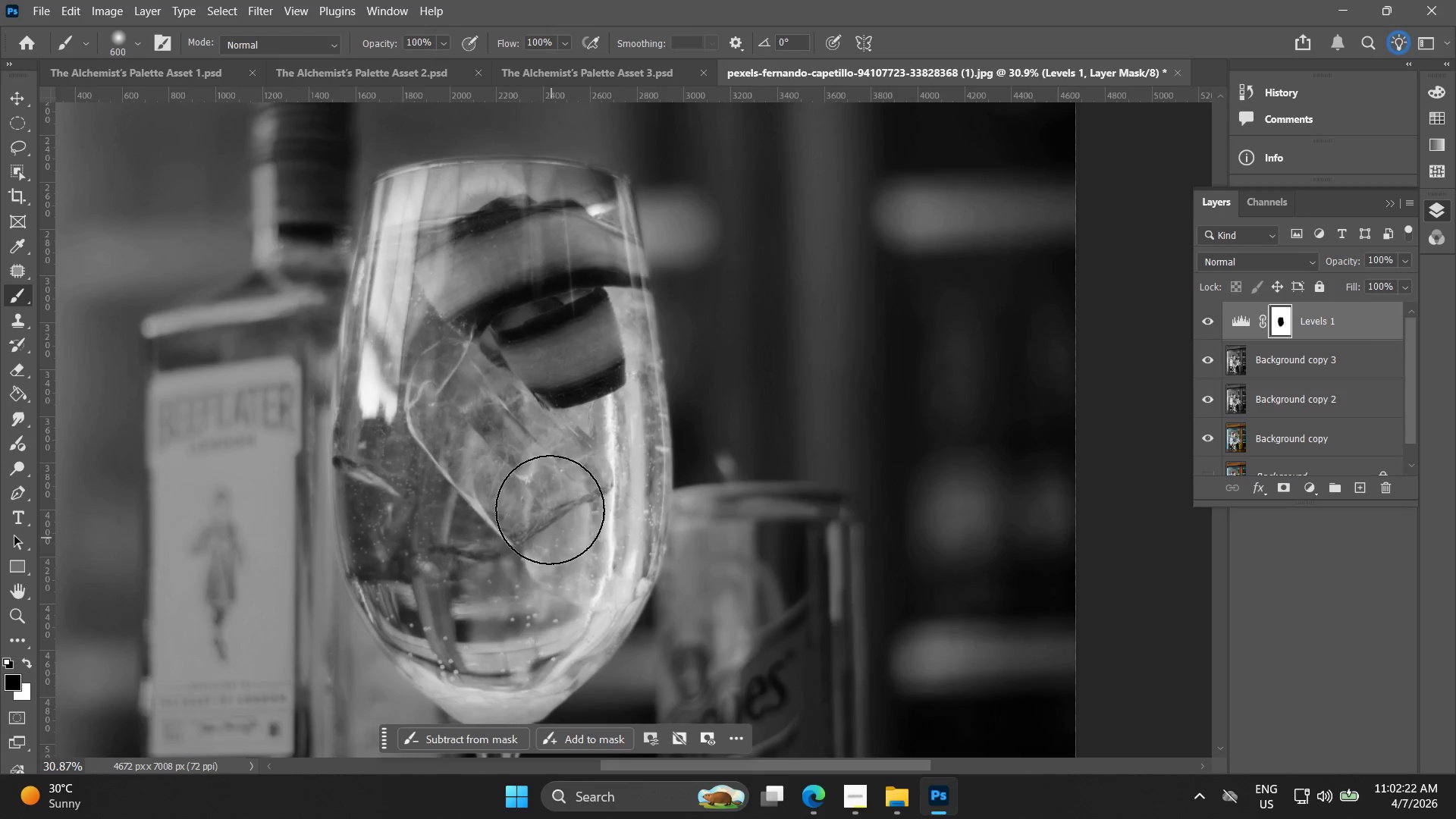 
scroll: coordinate [544, 497], scroll_direction: down, amount: 5.0
 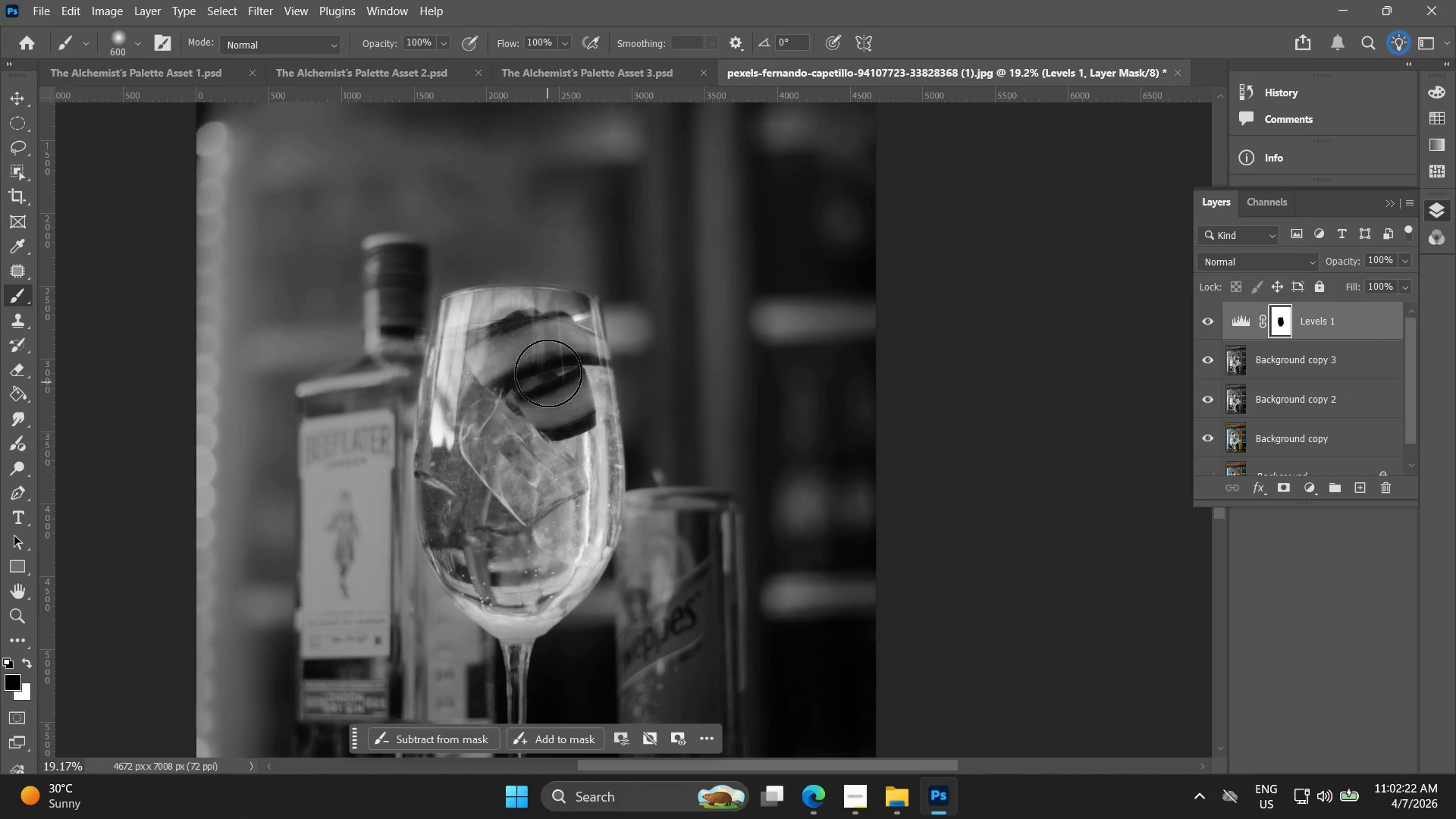 
left_click_drag(start_coordinate=[560, 330], to_coordinate=[523, 577])
 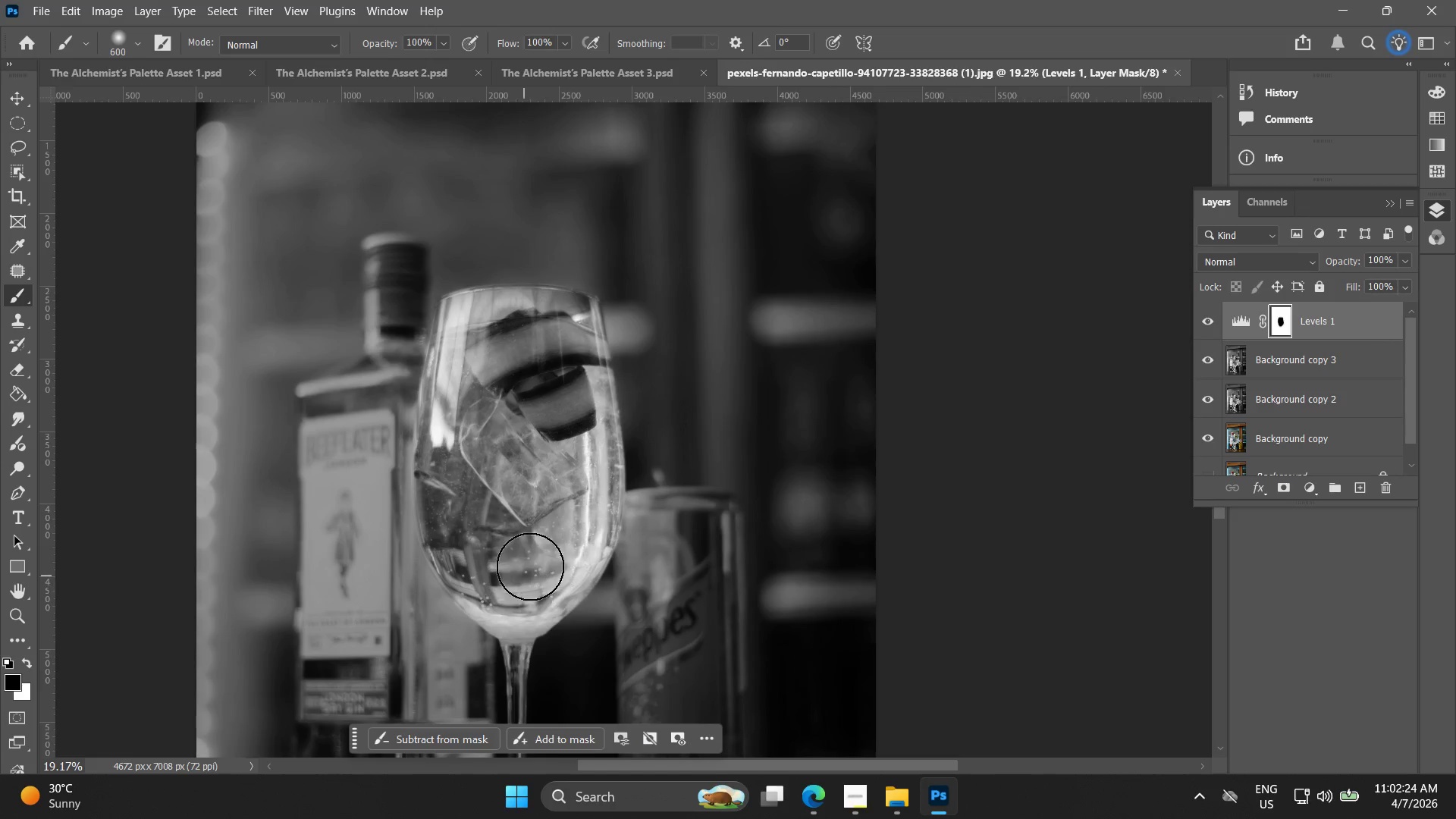 
hold_key(key=Space, duration=0.62)
 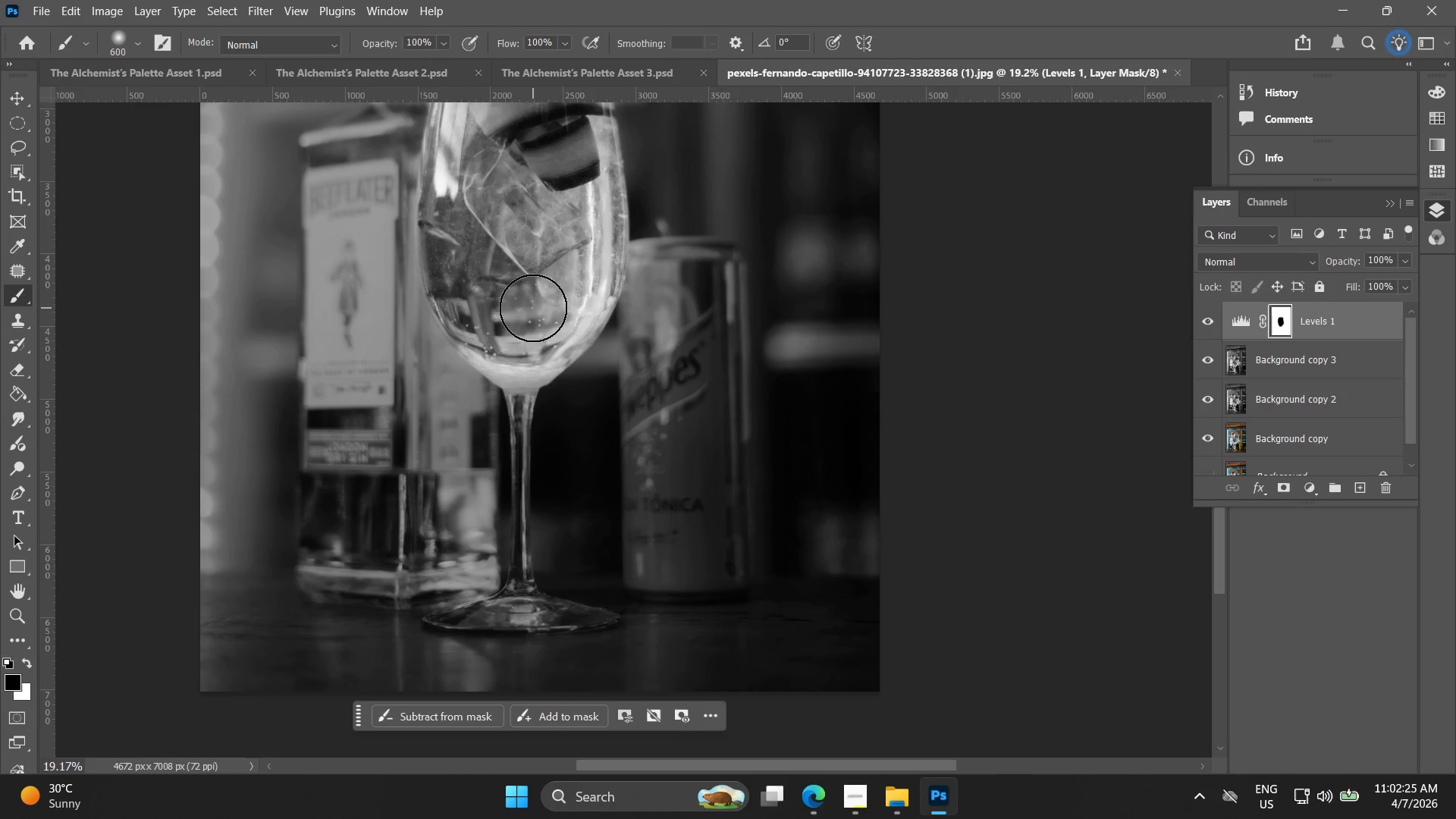 
left_click_drag(start_coordinate=[531, 558], to_coordinate=[535, 308])
 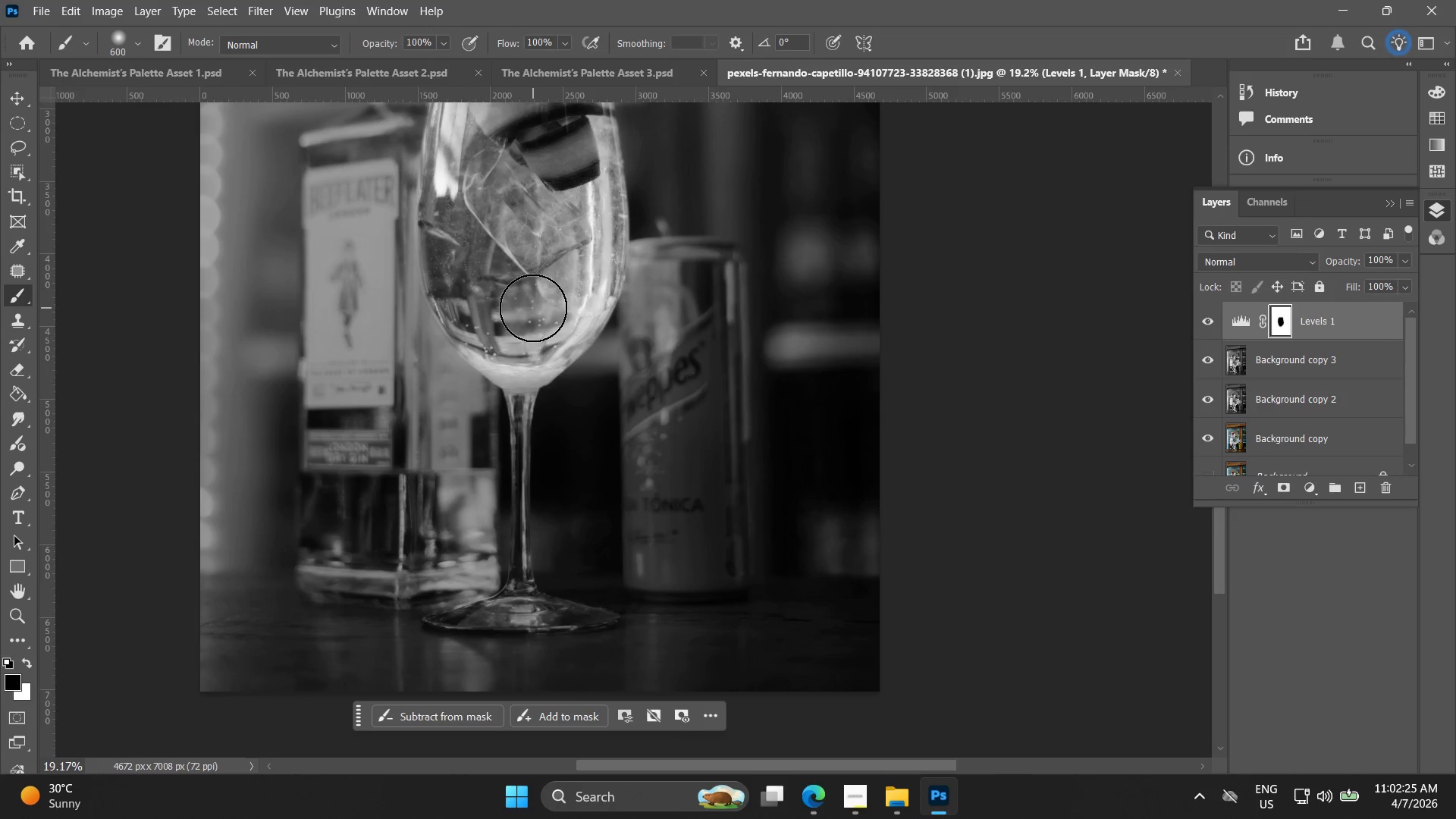 
key(Alt+AltLeft)
 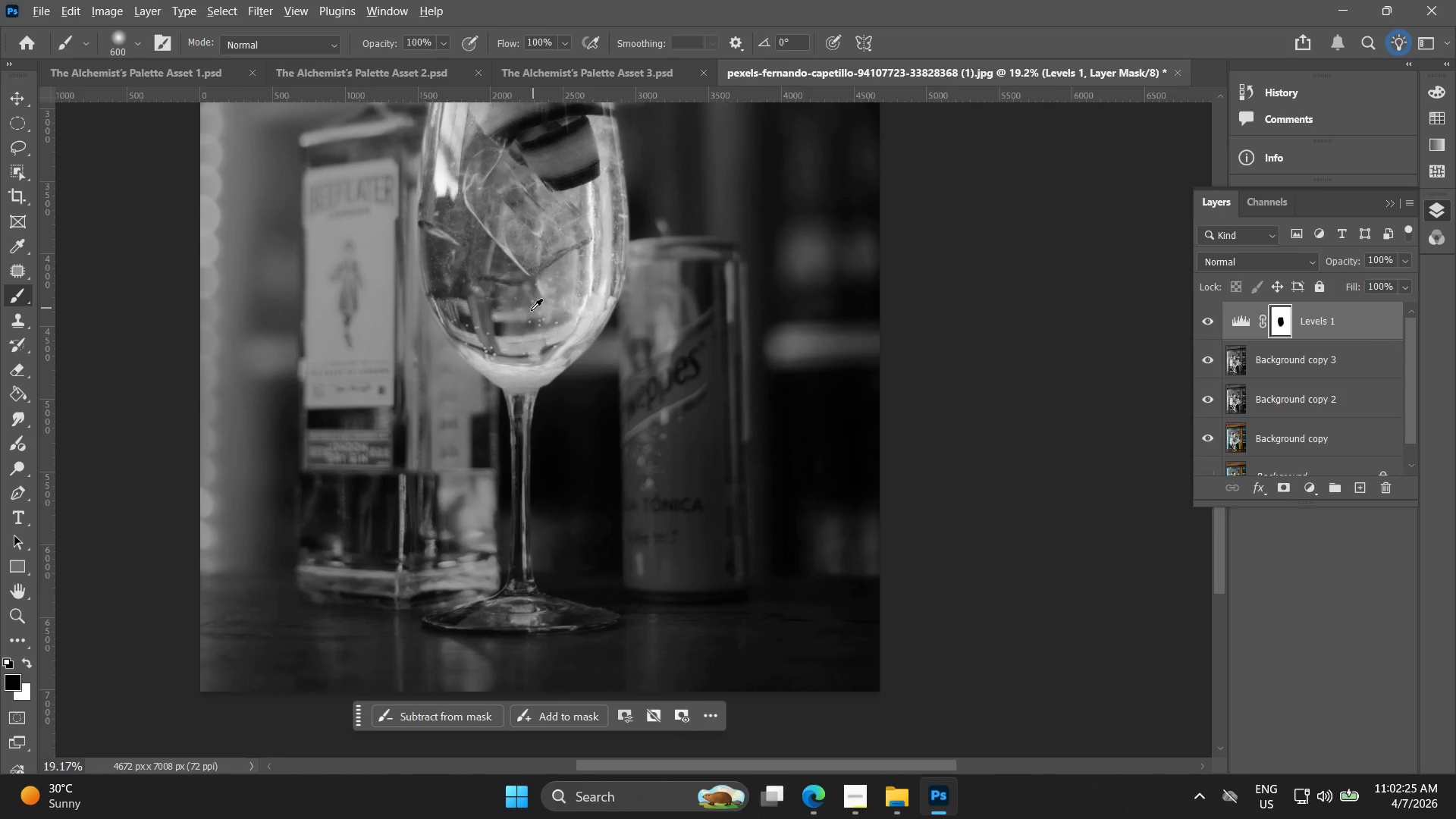 
key(Alt+AltLeft)
 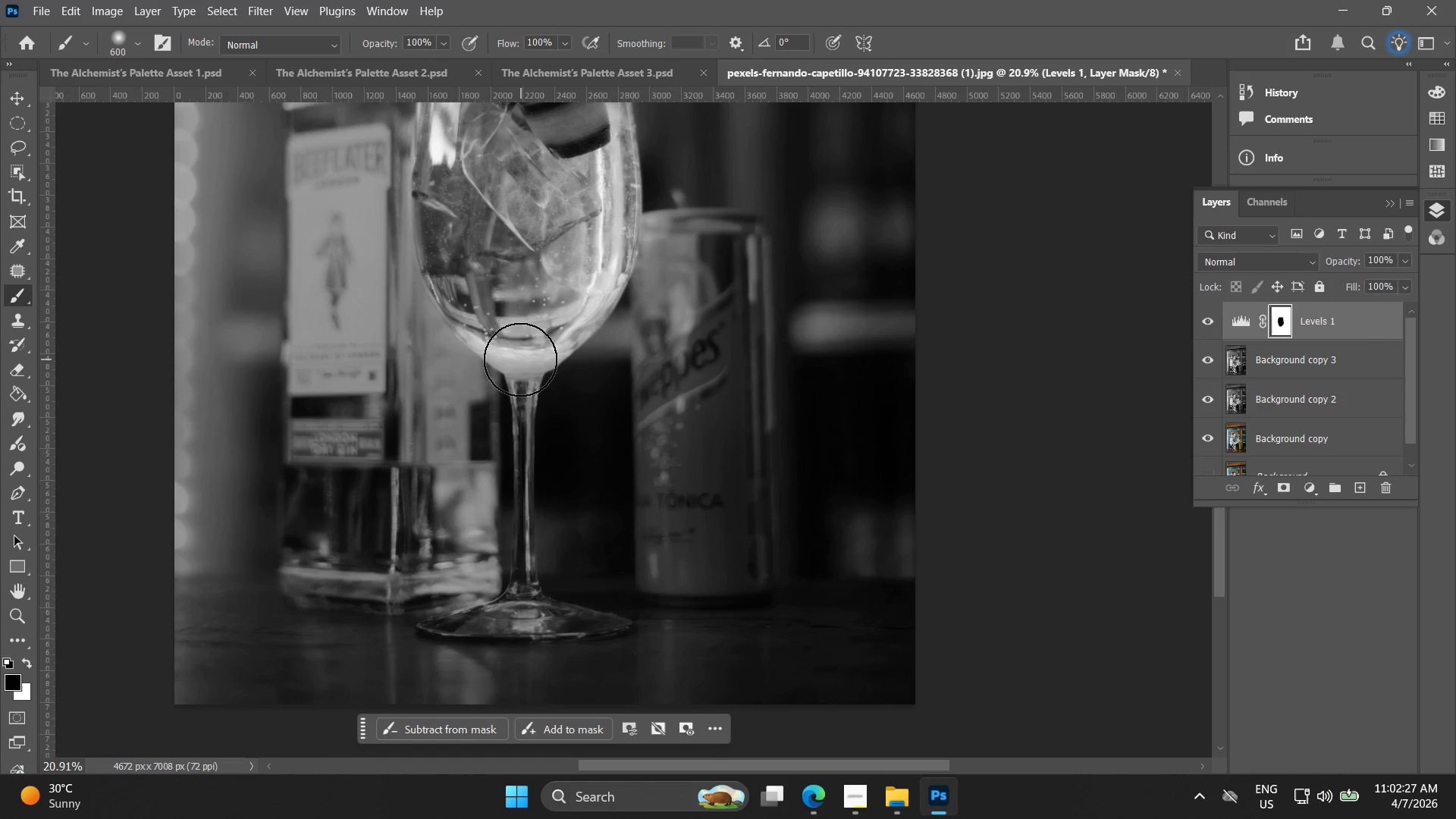 
scroll: coordinate [522, 359], scroll_direction: up, amount: 1.0
 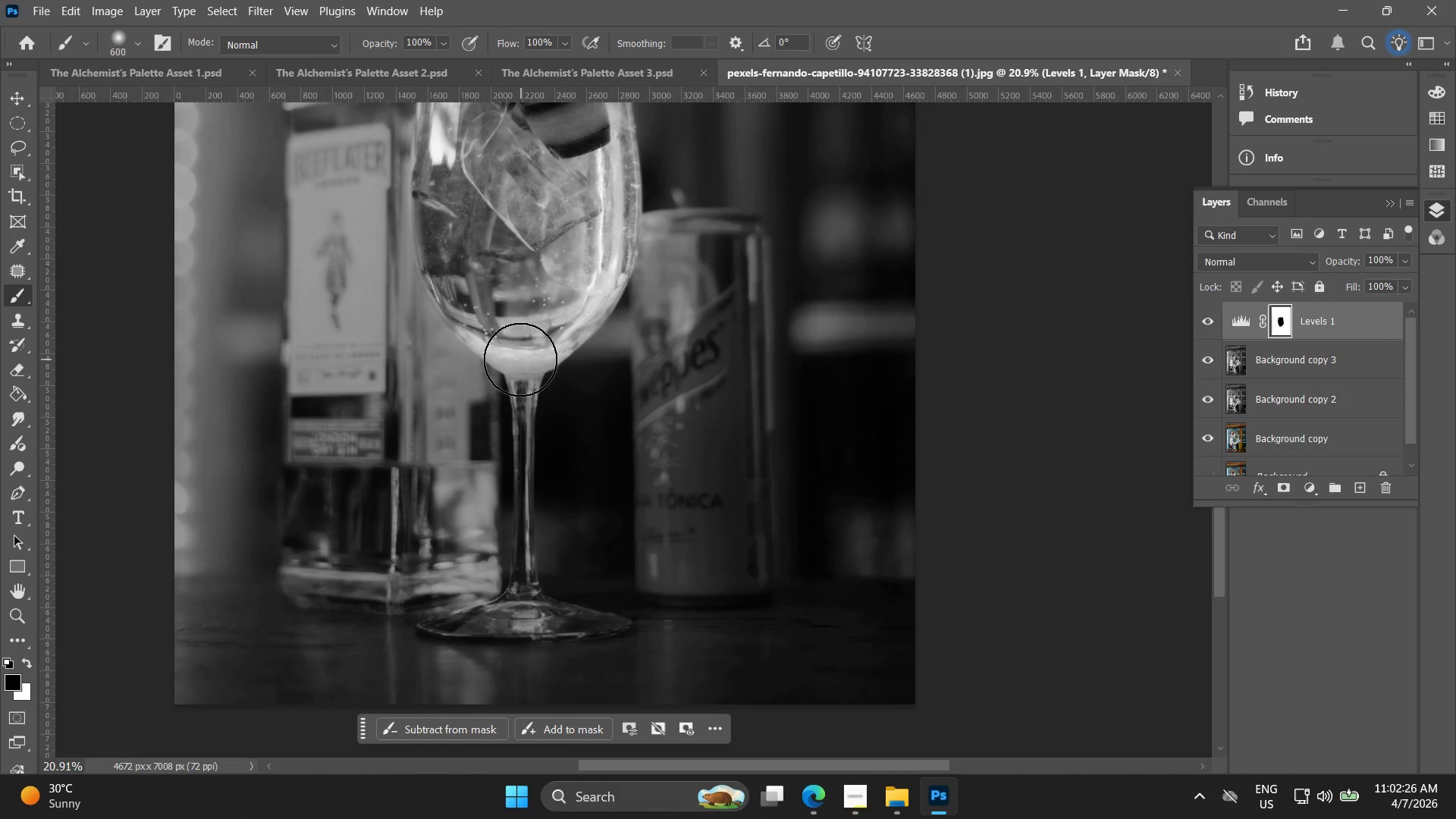 
key(BracketLeft)
 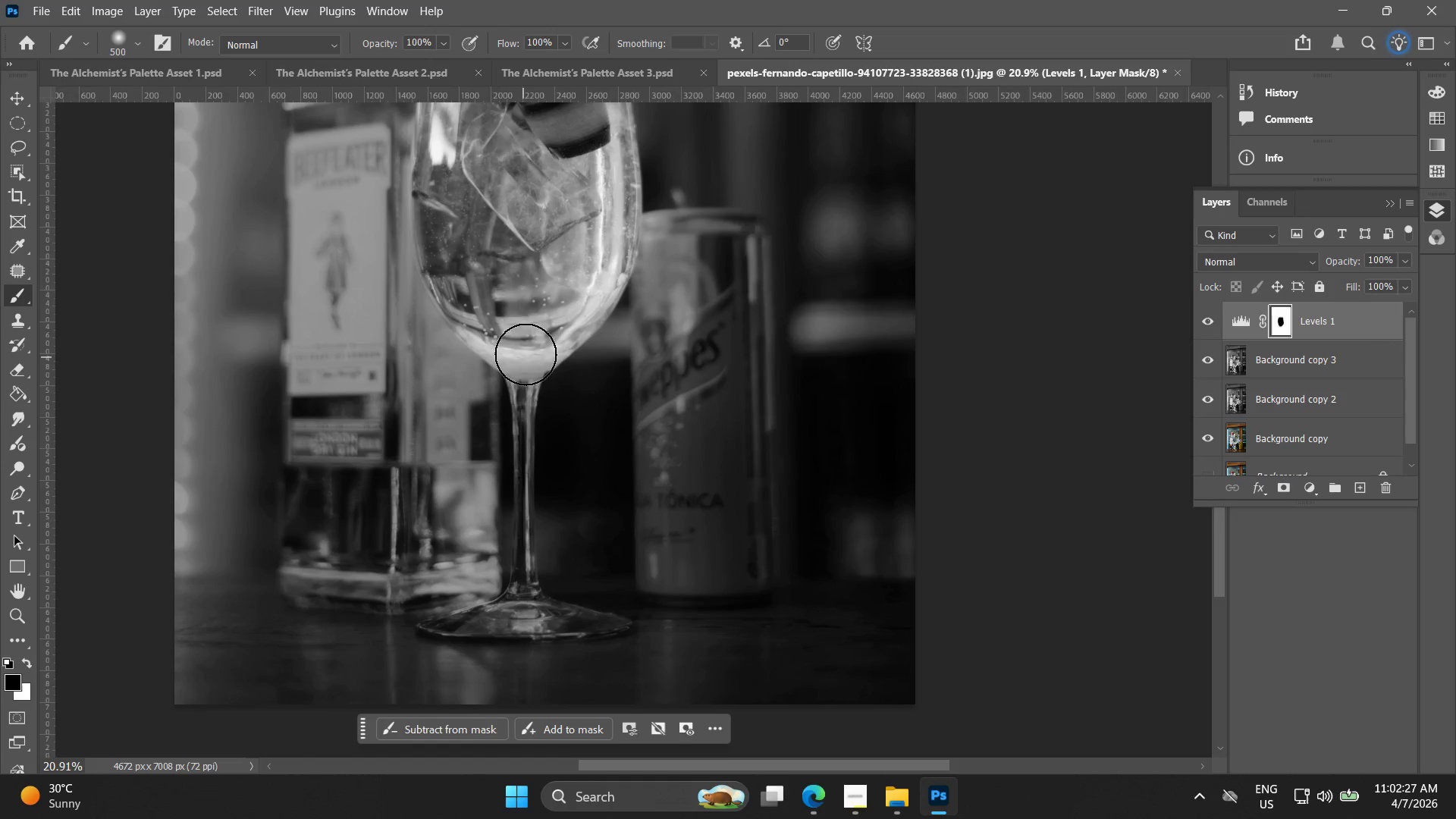 
hold_key(key=BracketLeft, duration=0.67)
 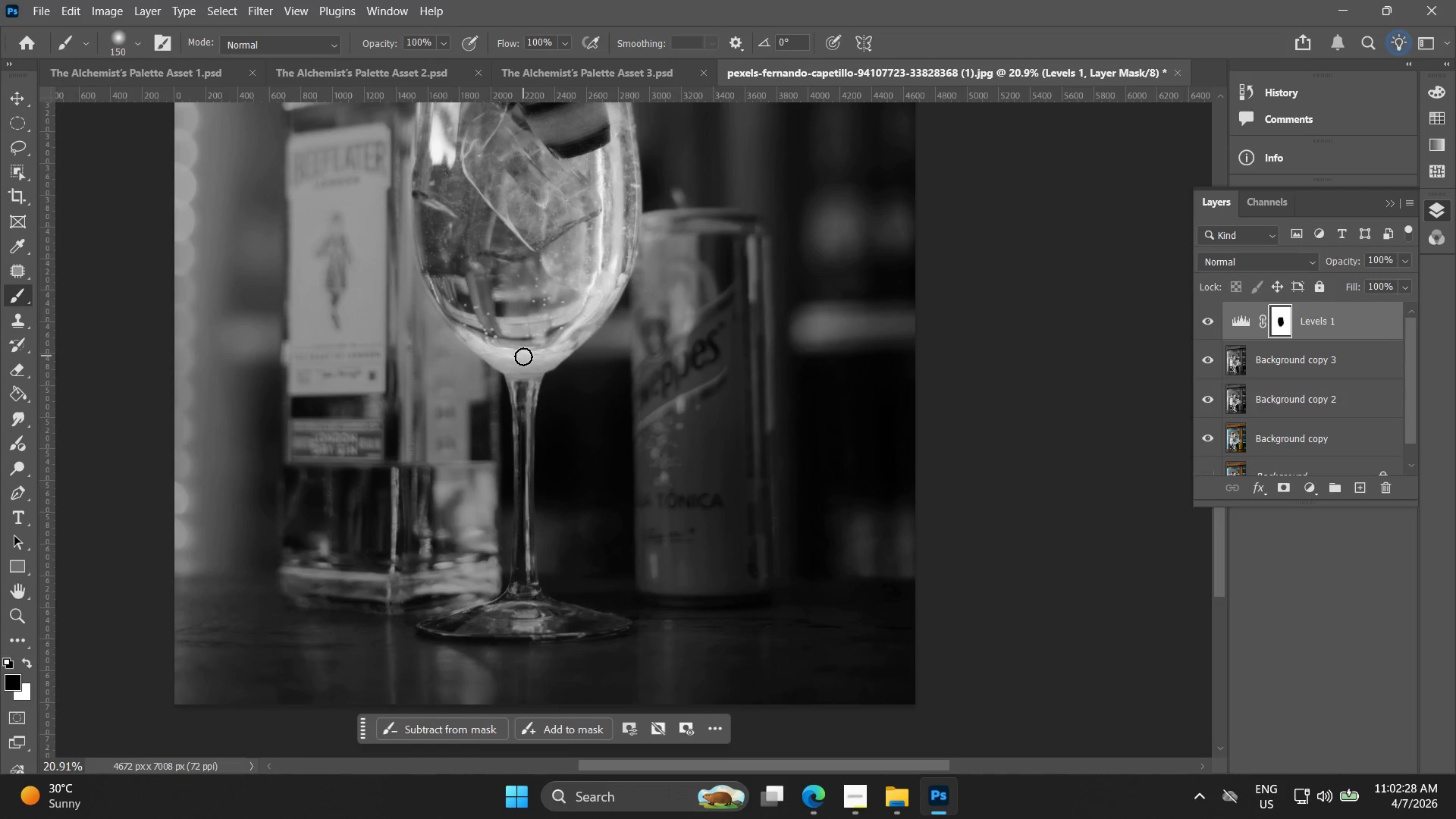 
left_click_drag(start_coordinate=[524, 362], to_coordinate=[525, 462])
 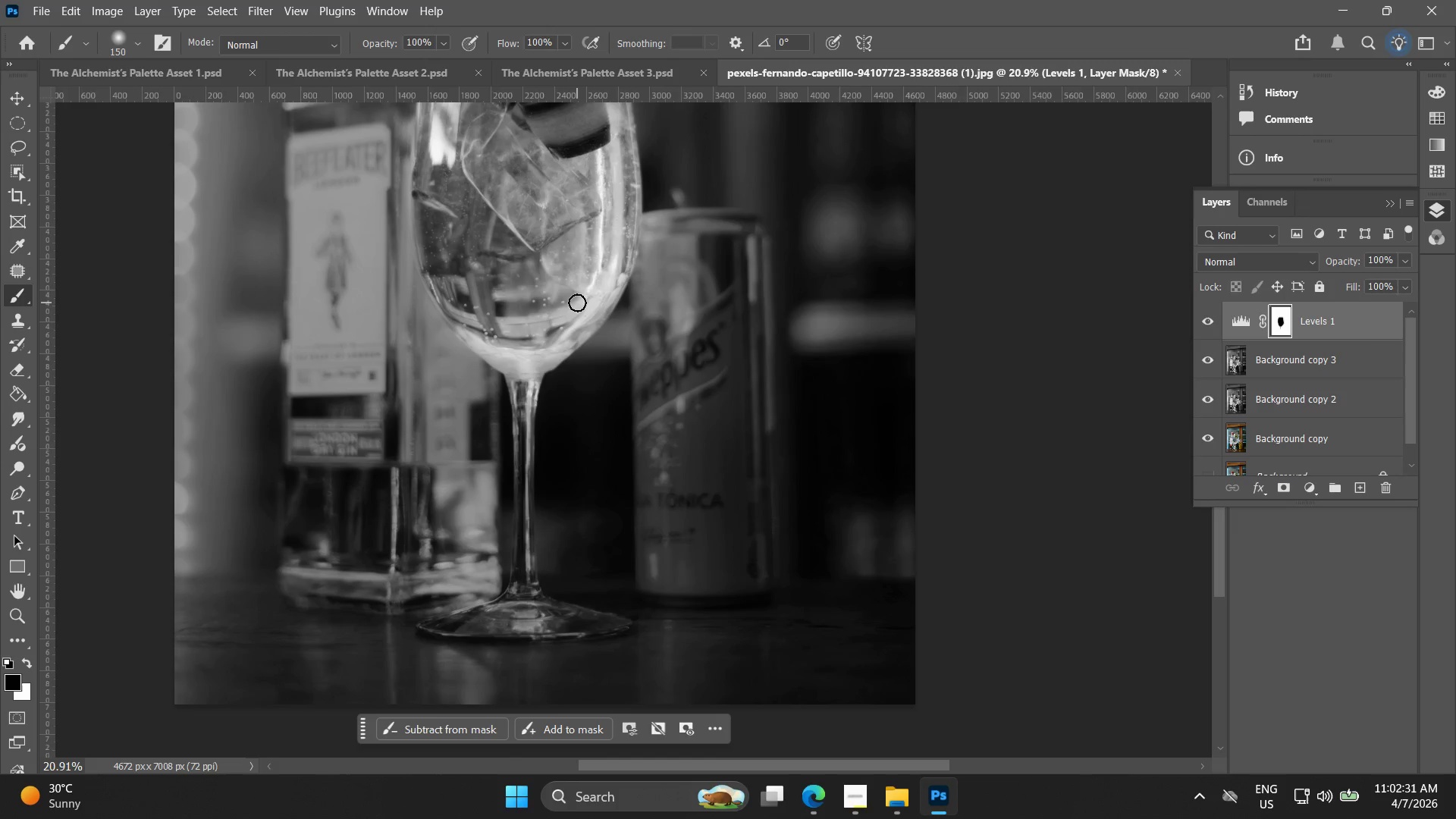 
hold_key(key=AltLeft, duration=0.48)
 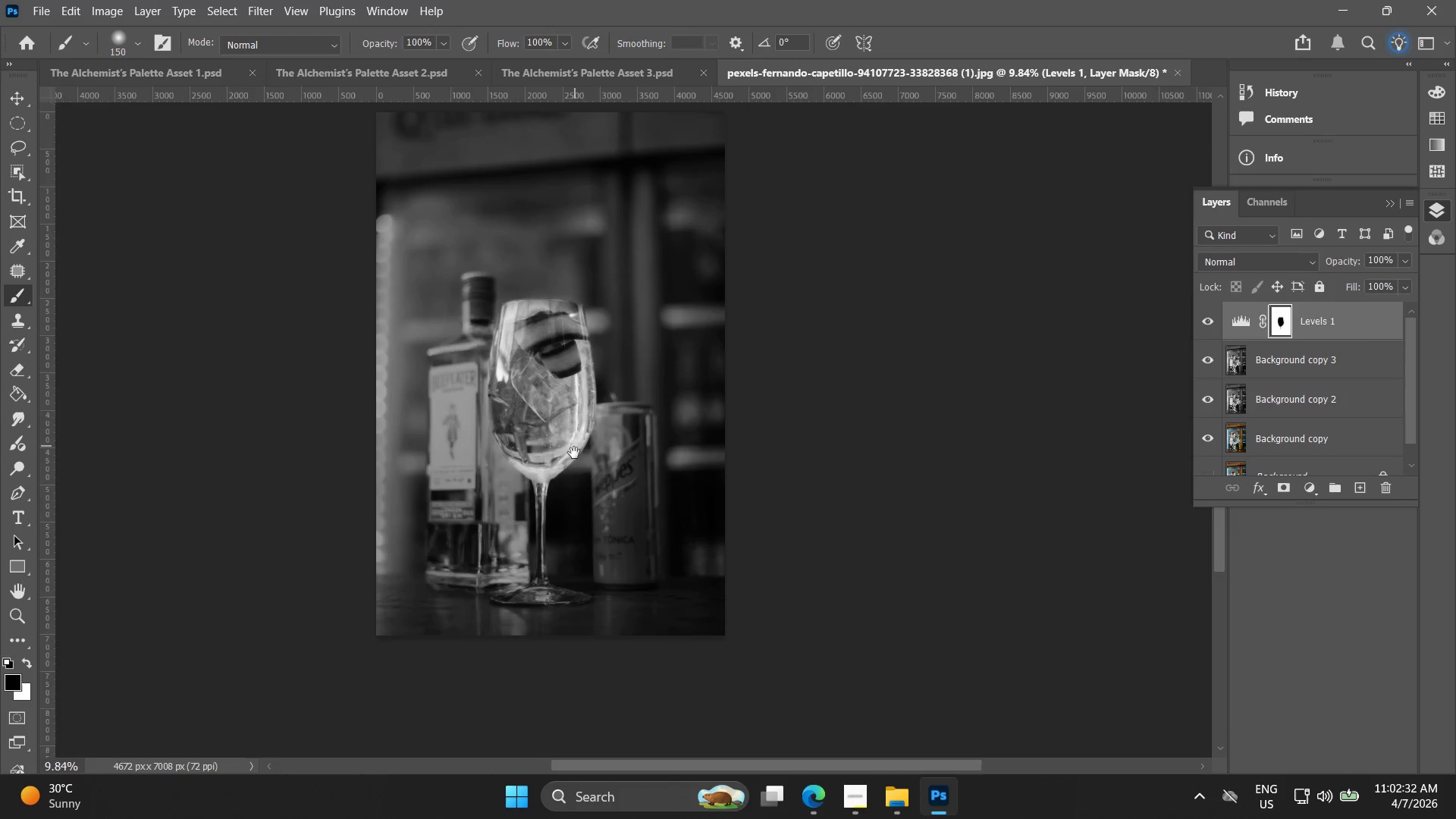 
hold_key(key=Space, duration=0.58)
 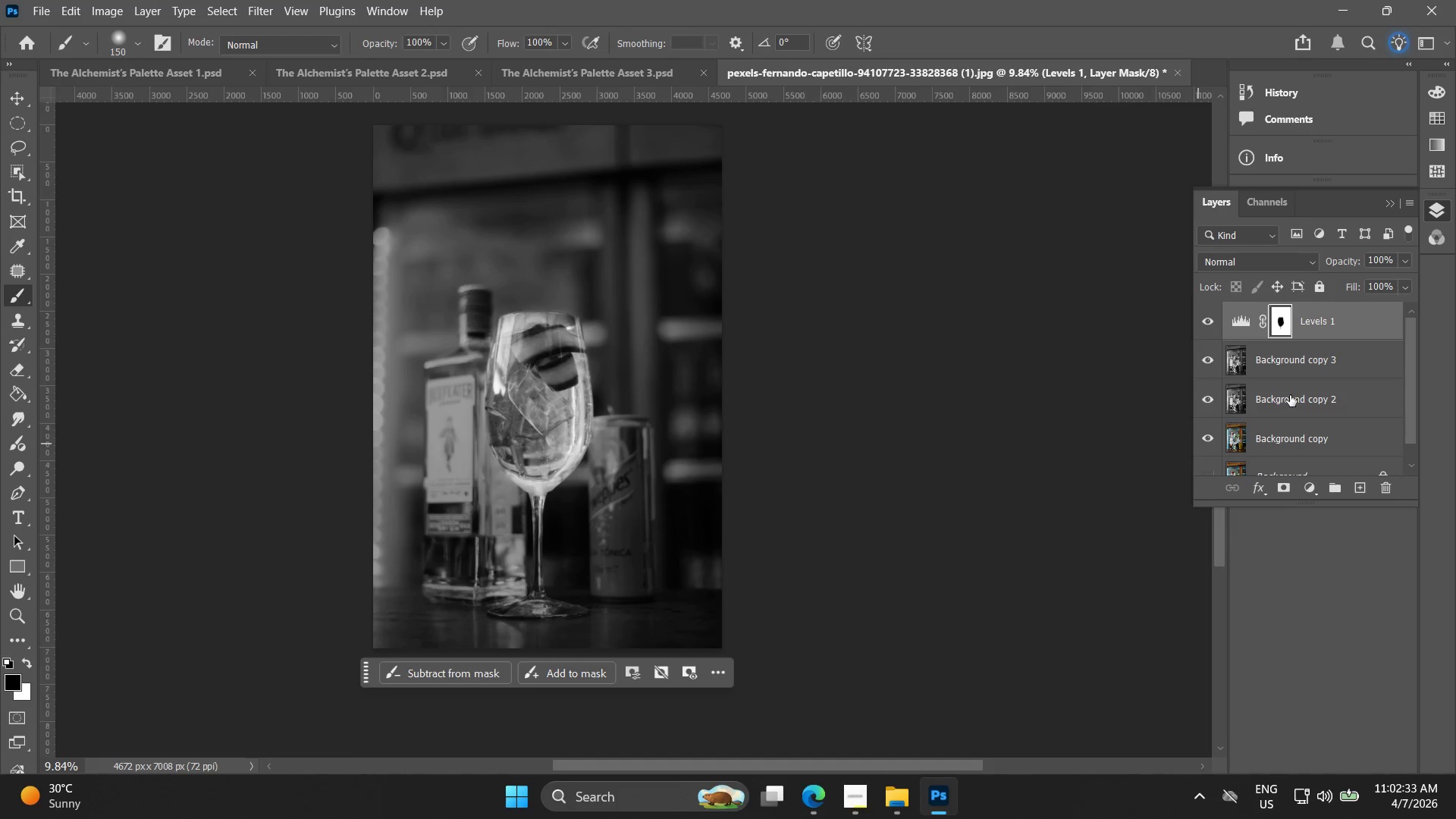 
left_click_drag(start_coordinate=[590, 294], to_coordinate=[574, 453])
 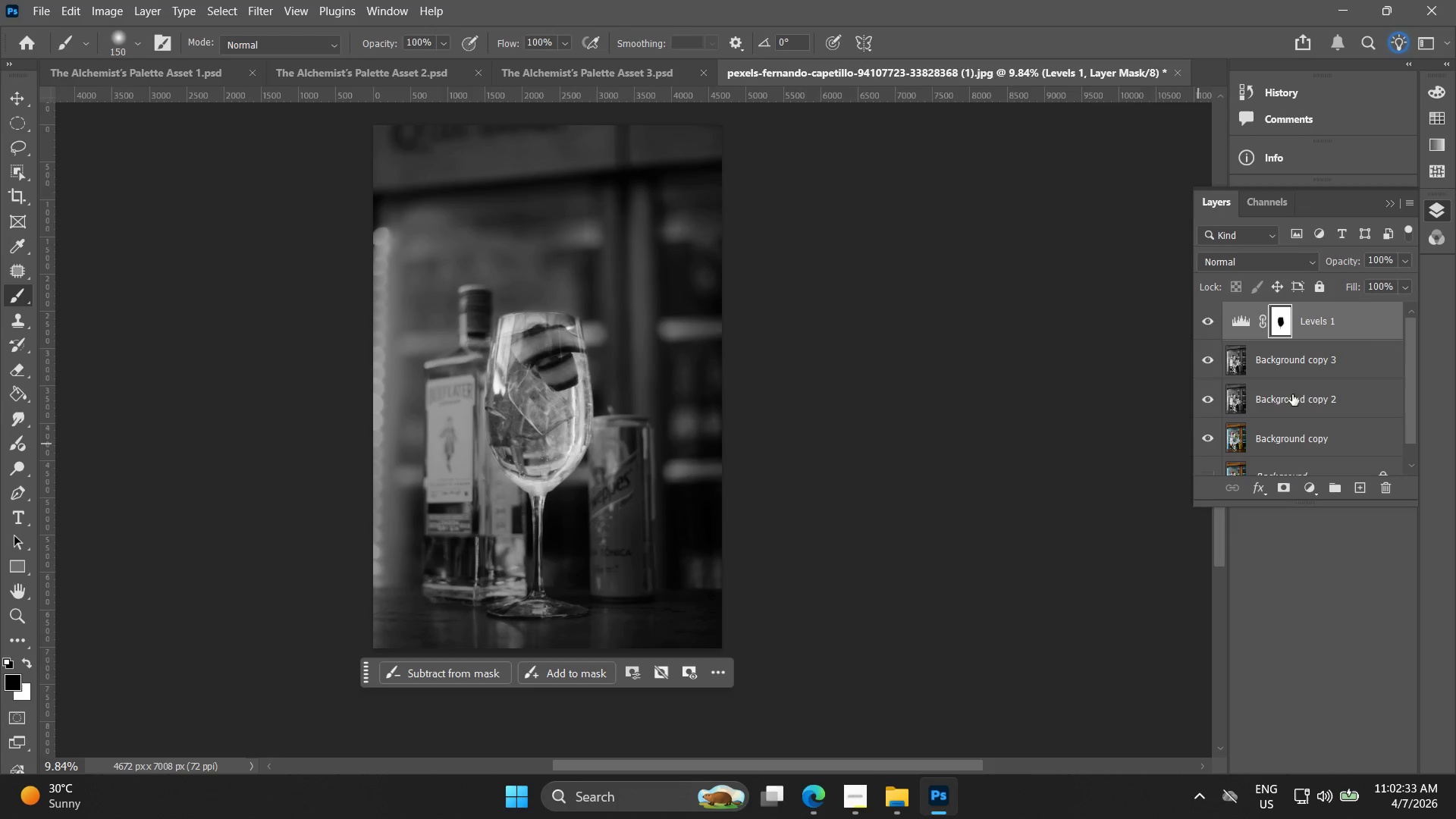 
scroll: coordinate [580, 303], scroll_direction: down, amount: 8.0
 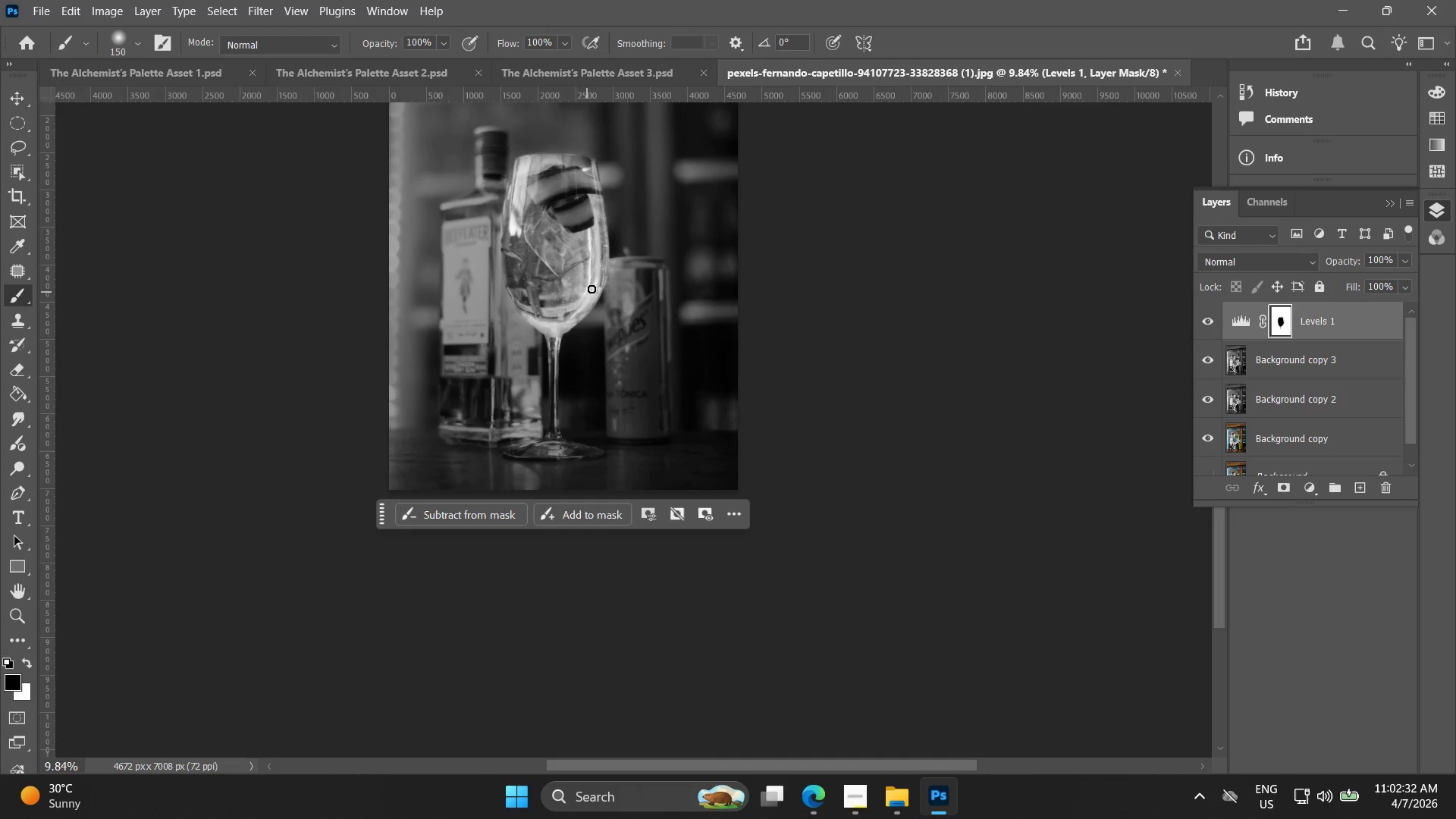 
left_click([1307, 356])
 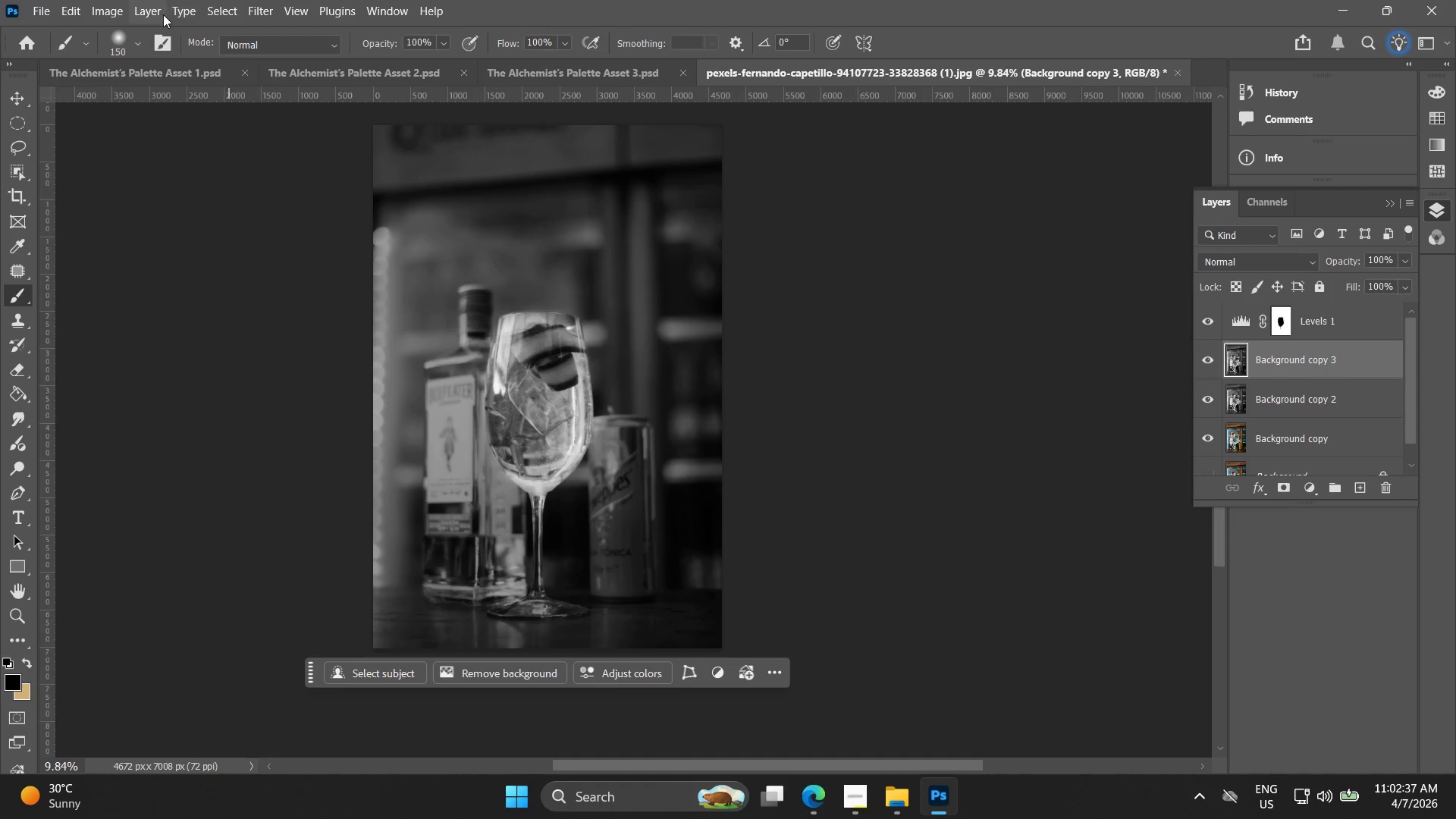 
wait(8.47)
 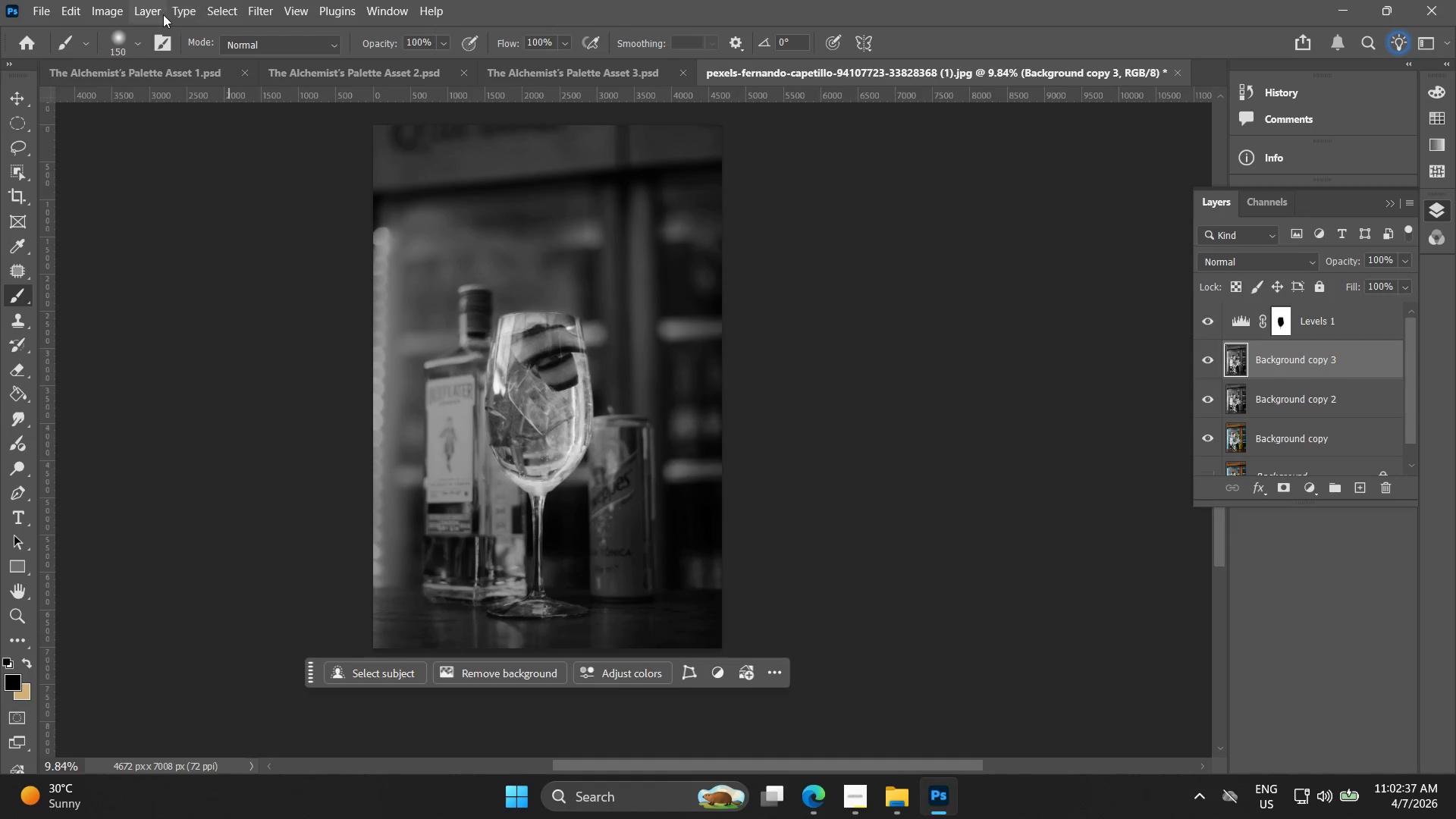 
left_click([1210, 364])
 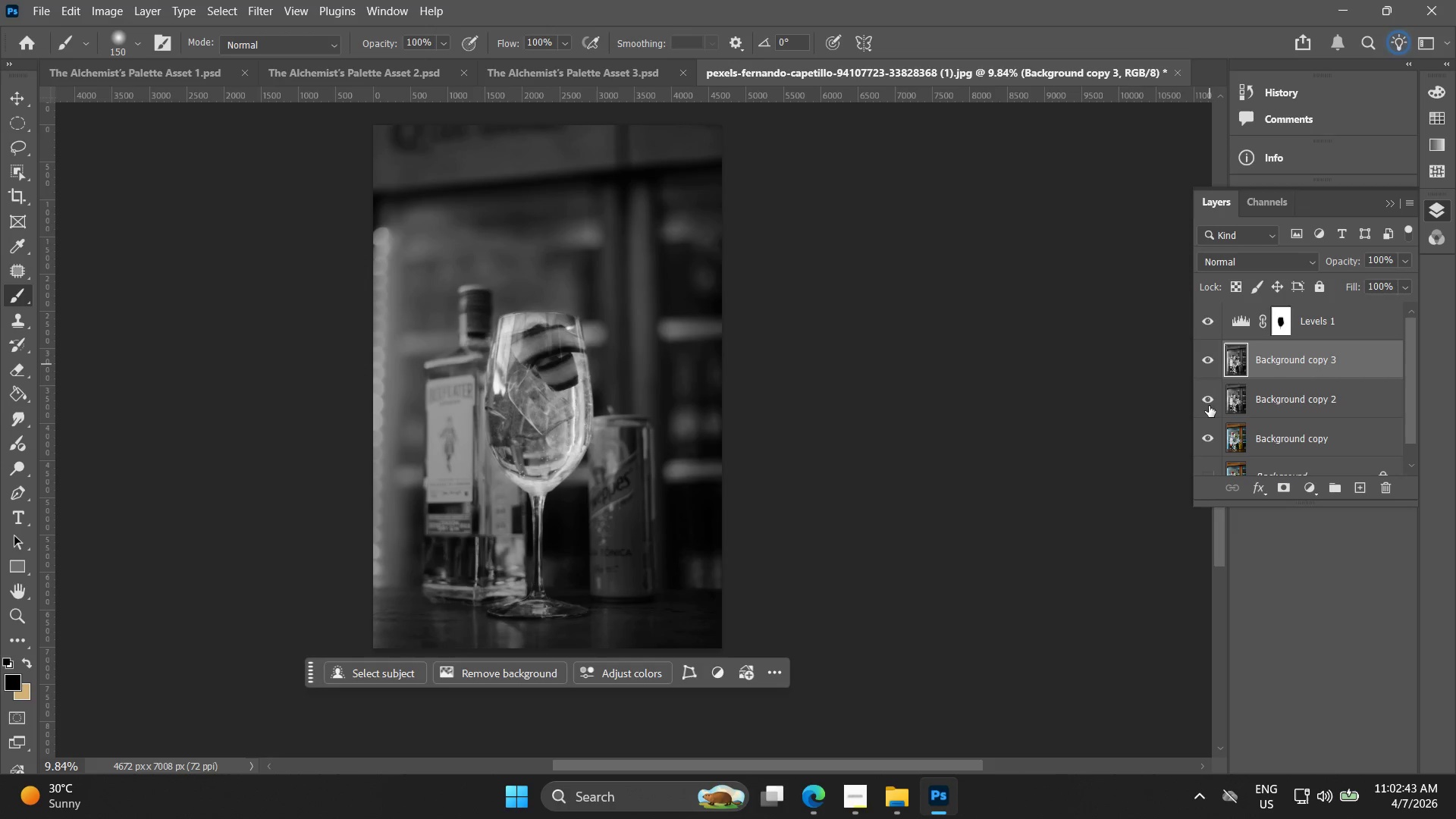 
left_click([1208, 407])
 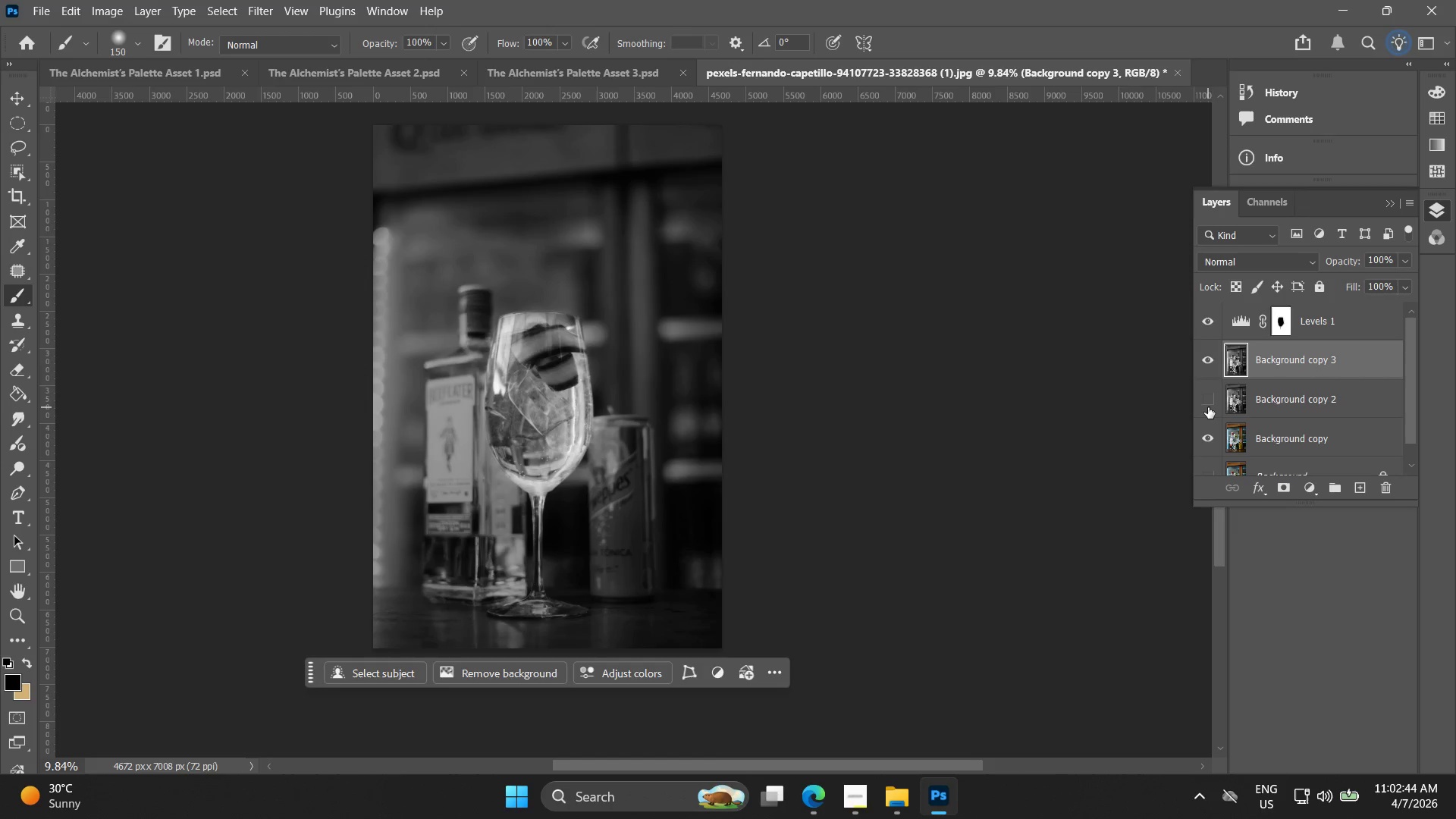 
left_click([1208, 407])
 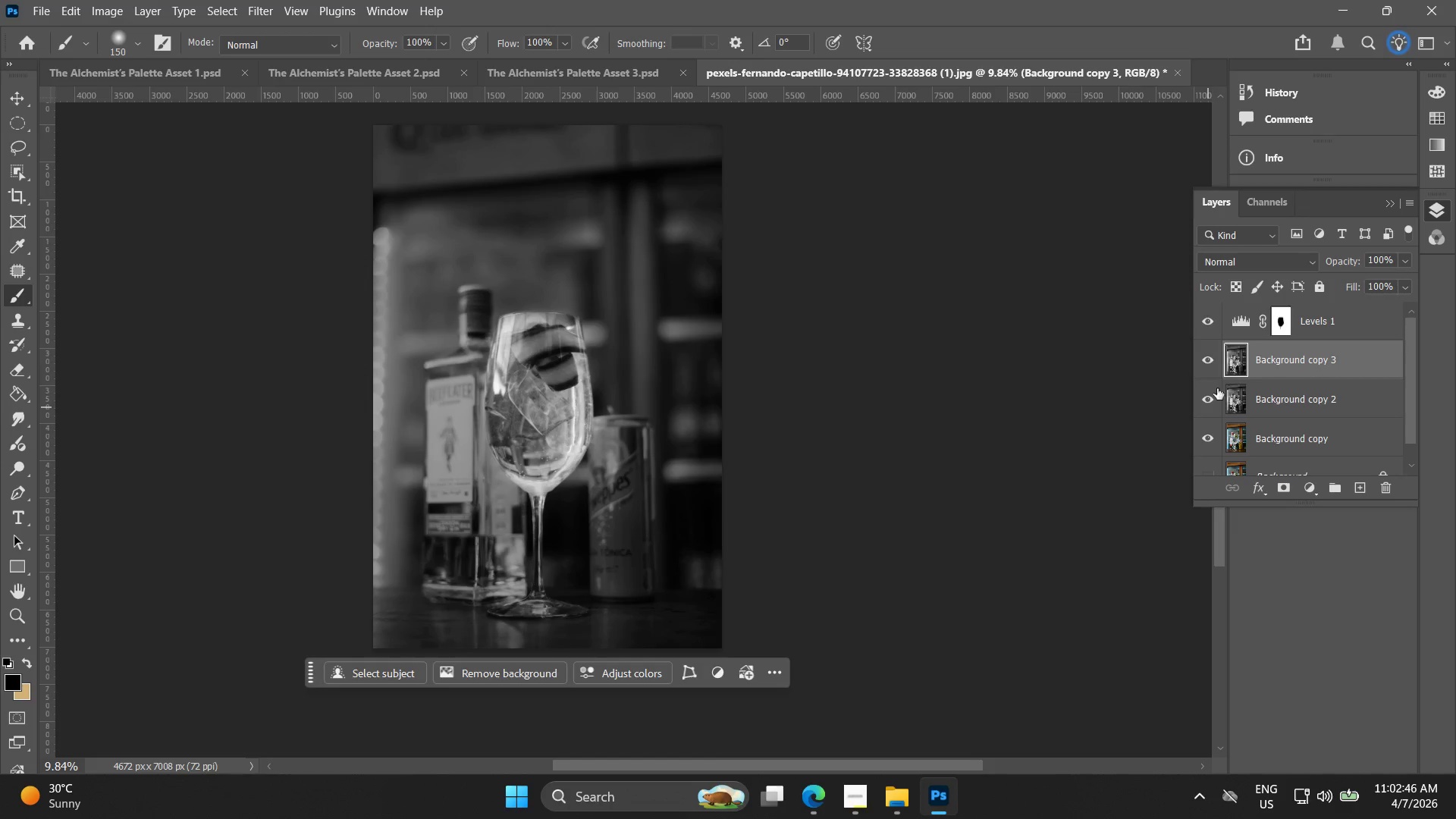 
double_click([1207, 398])
 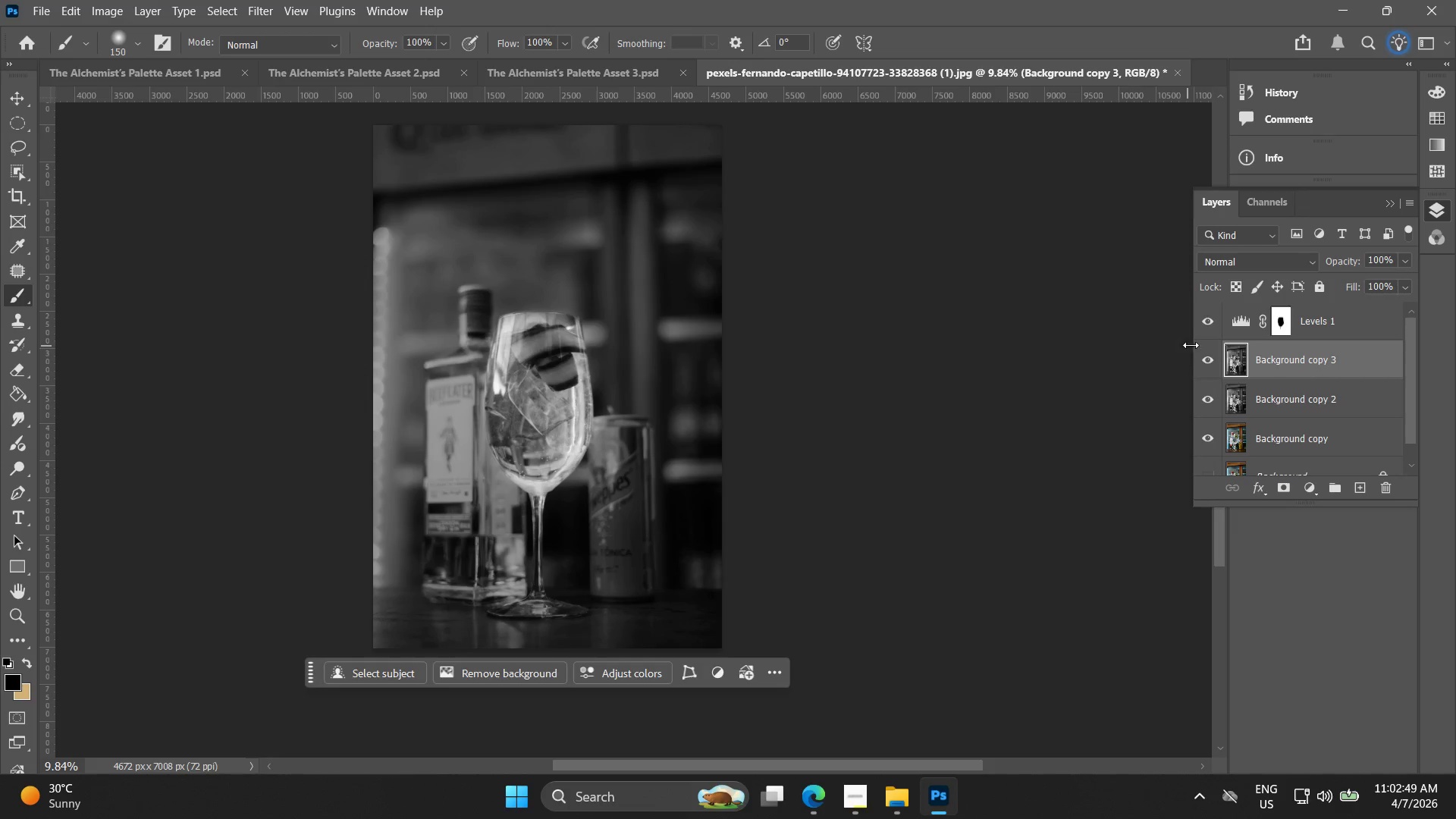 
left_click([1206, 397])
 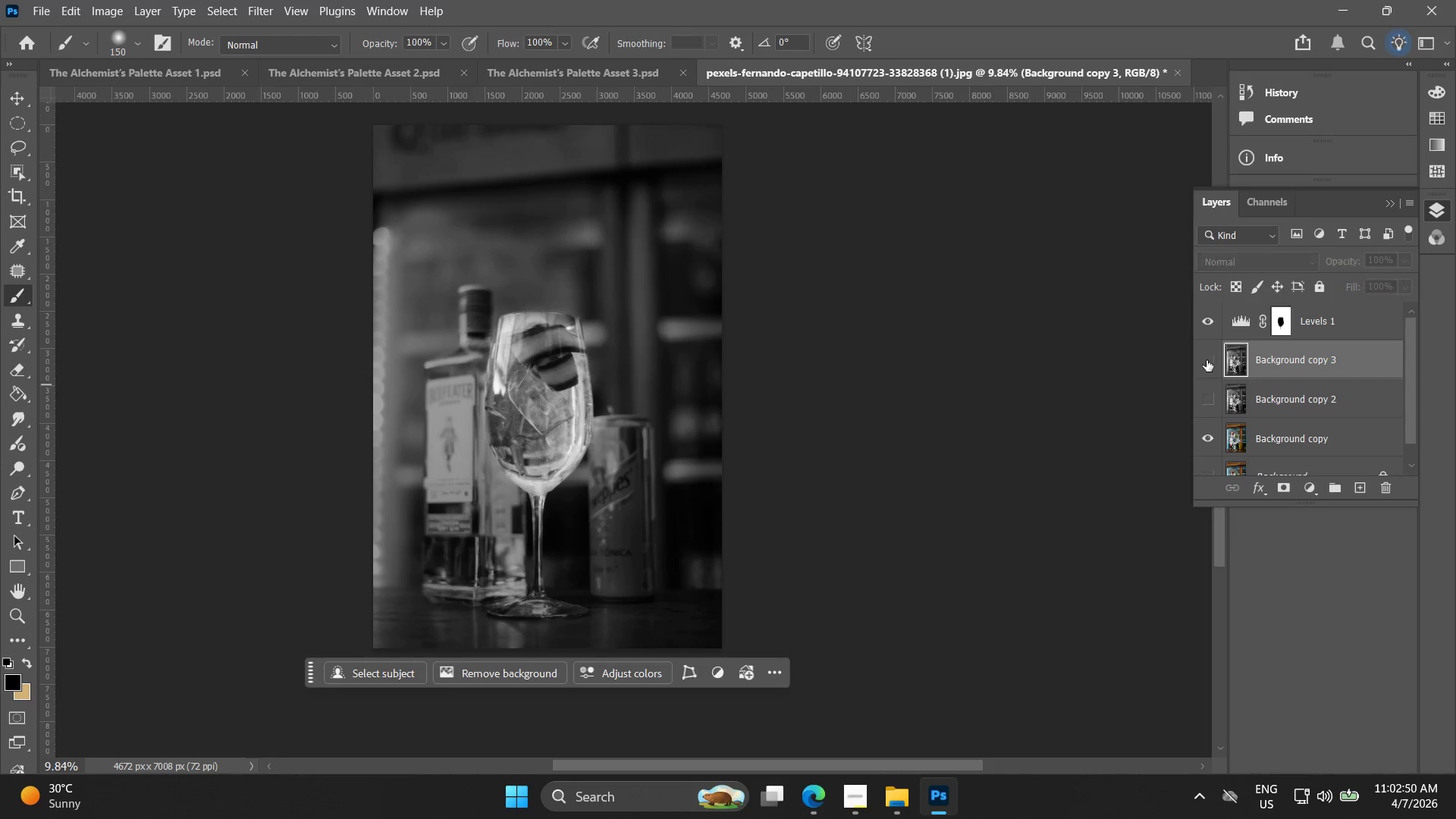 
double_click([1207, 360])
 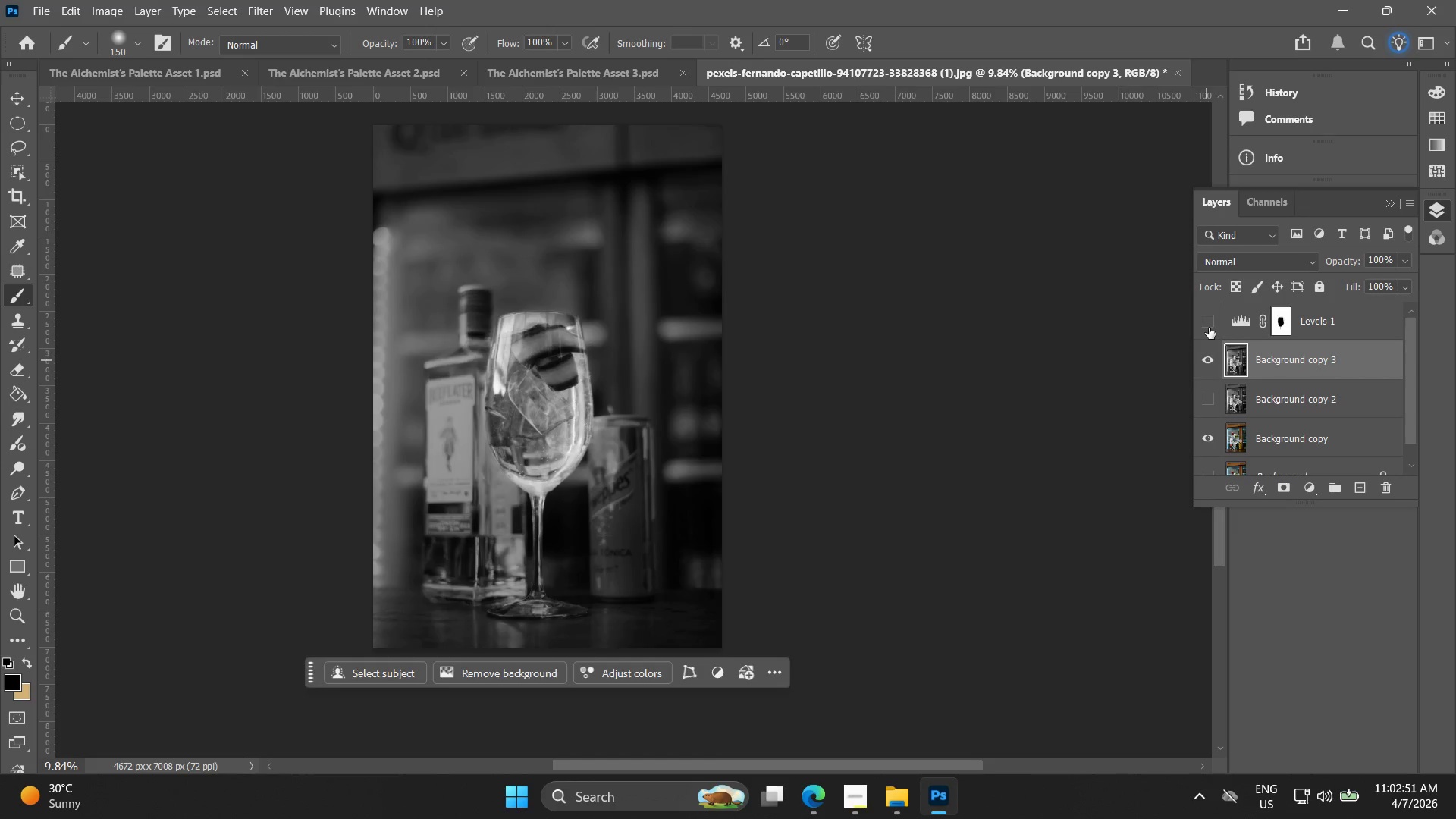 
double_click([1209, 328])
 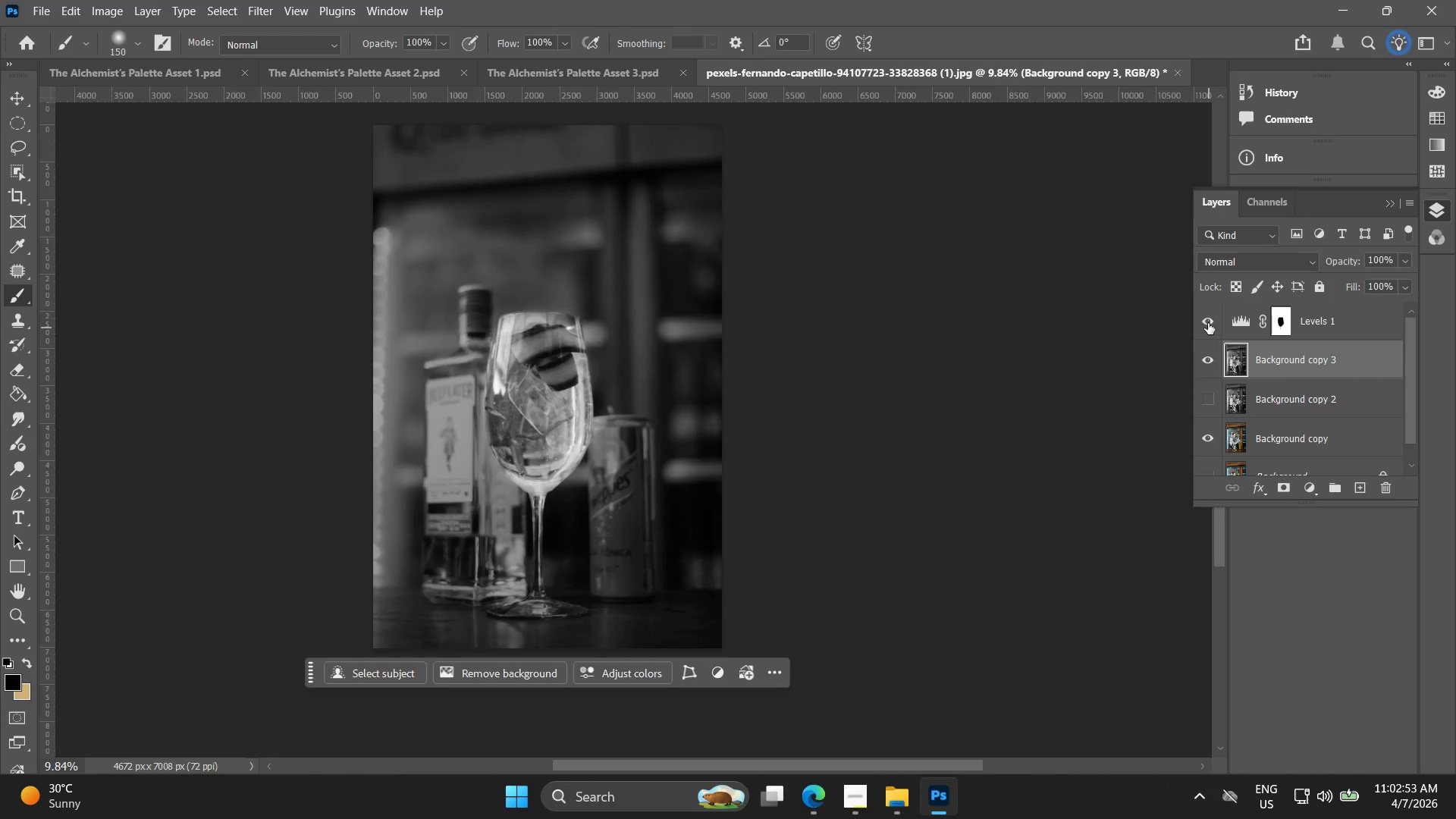 
double_click([1208, 323])
 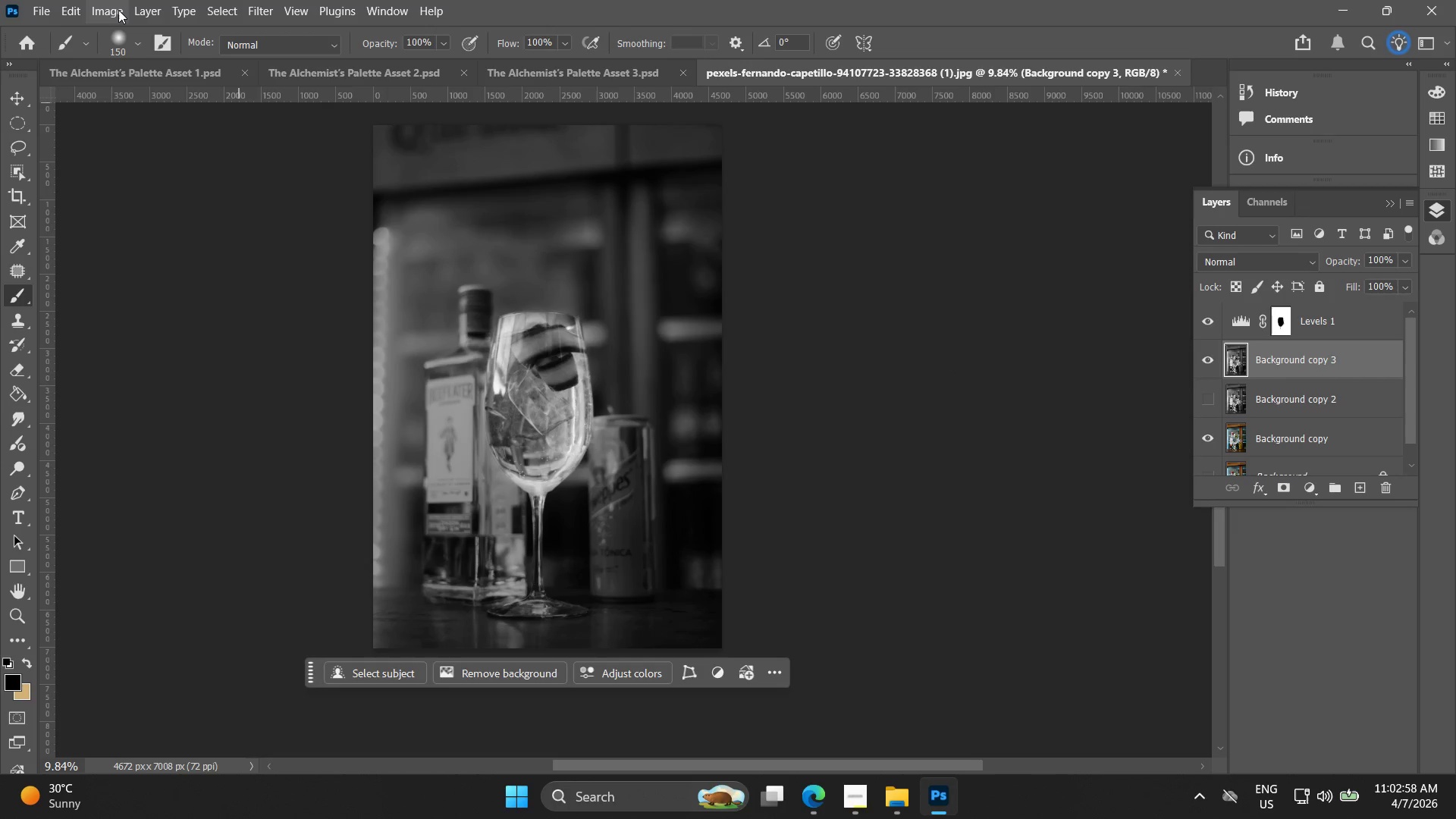 
wait(9.51)
 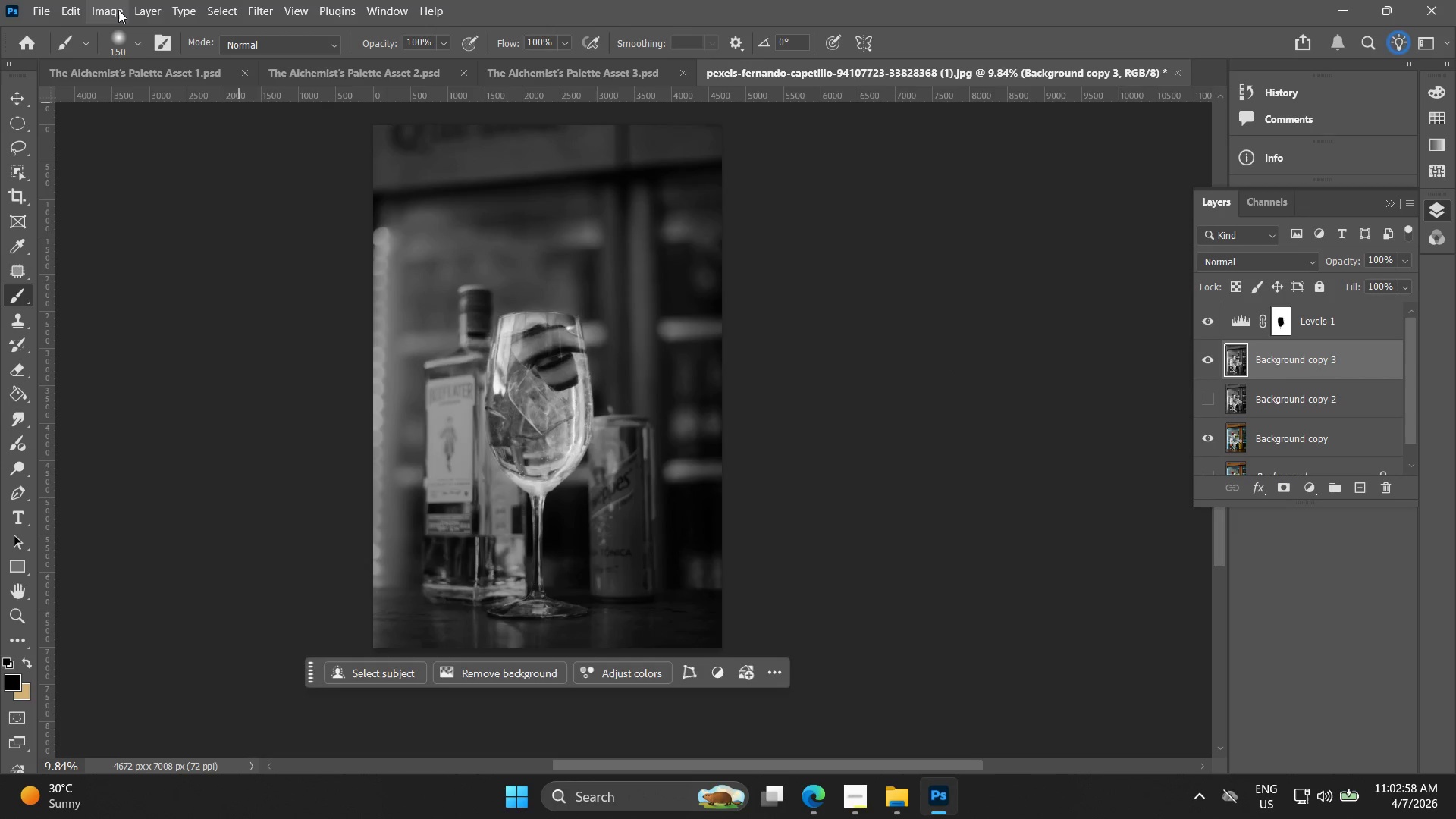 
left_click([318, 168])
 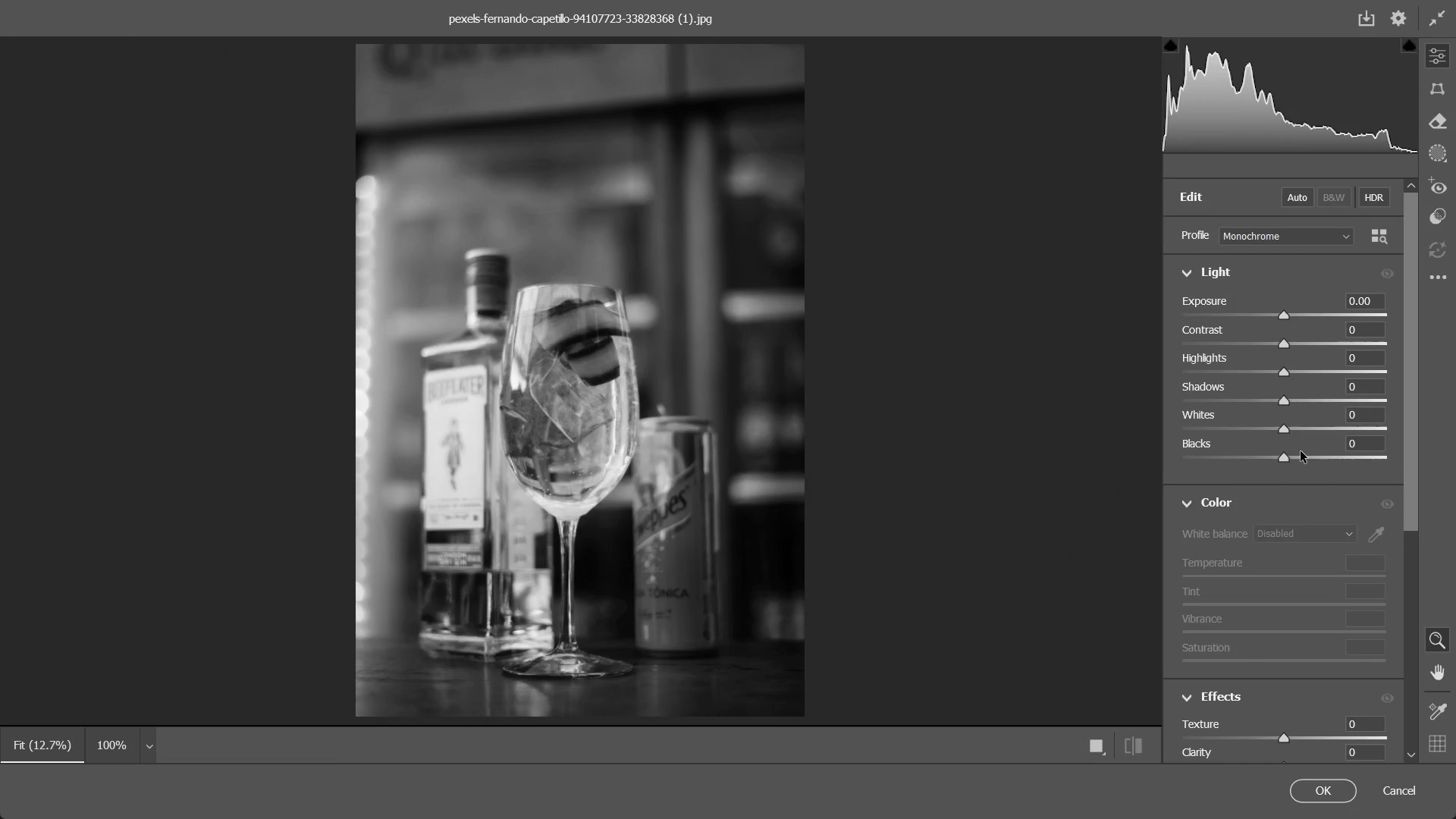 
scroll: coordinate [1253, 550], scroll_direction: down, amount: 3.0
 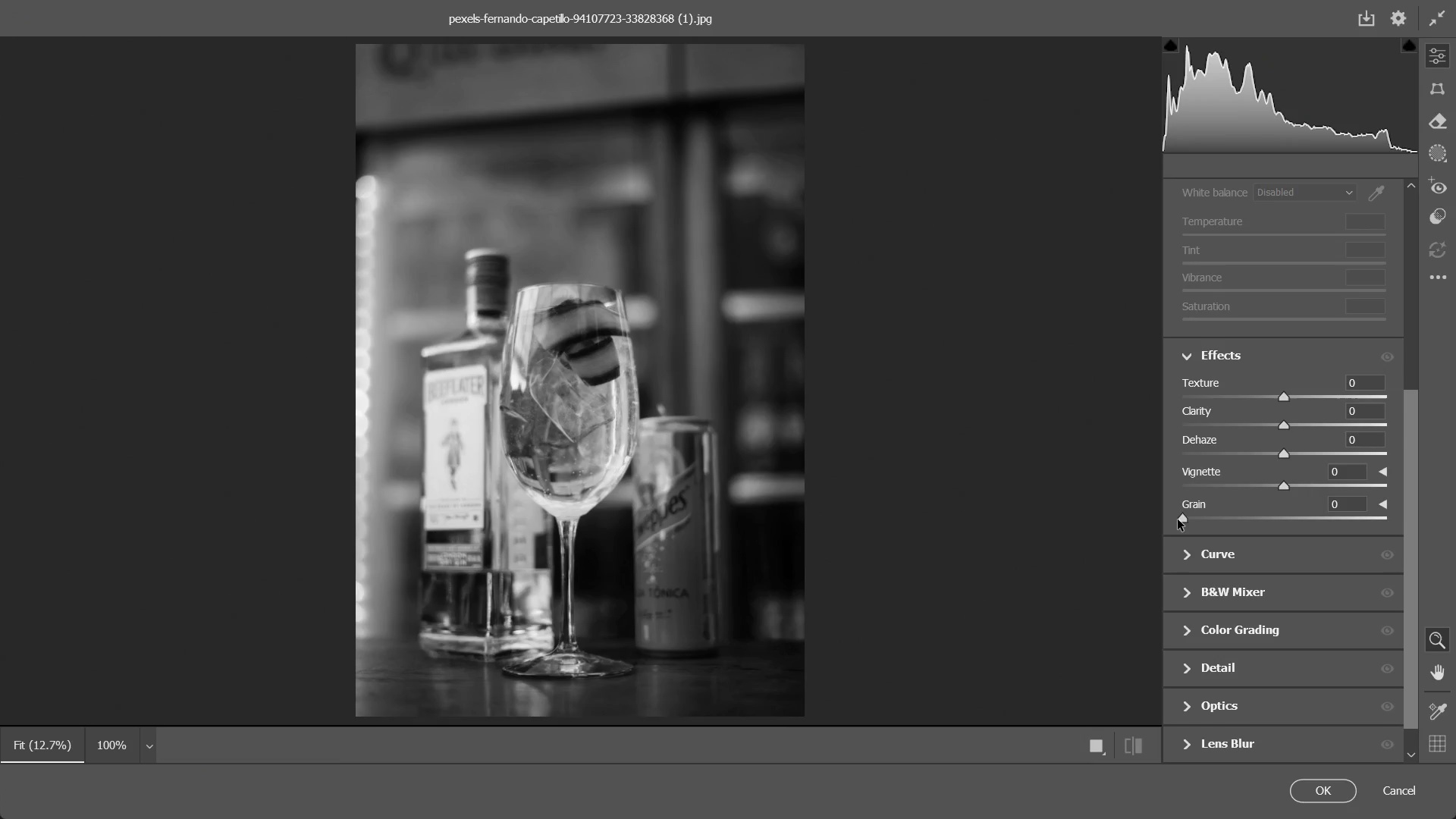 
left_click_drag(start_coordinate=[1176, 519], to_coordinate=[1445, 525])
 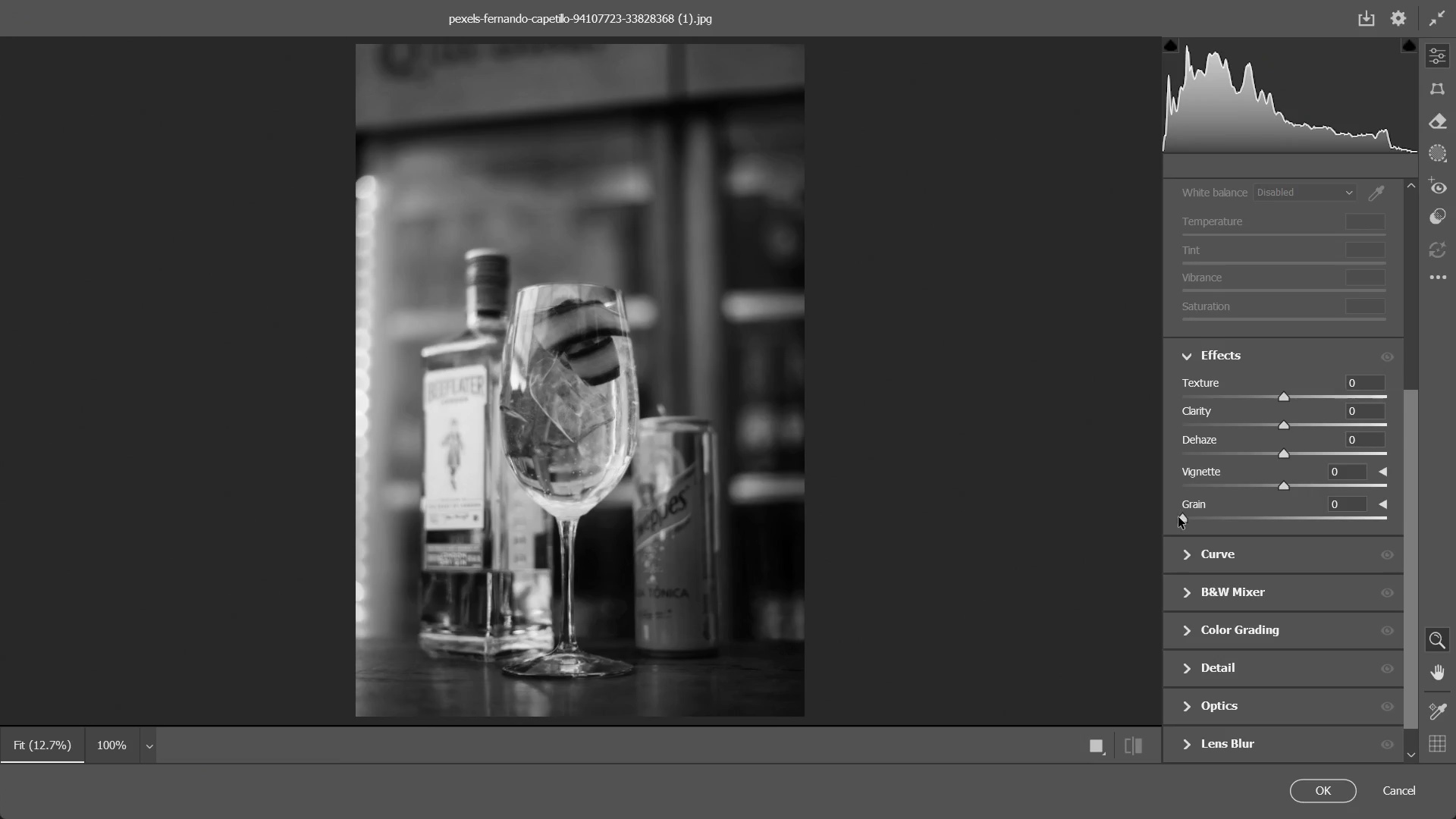 
left_click_drag(start_coordinate=[1181, 518], to_coordinate=[1455, 523])
 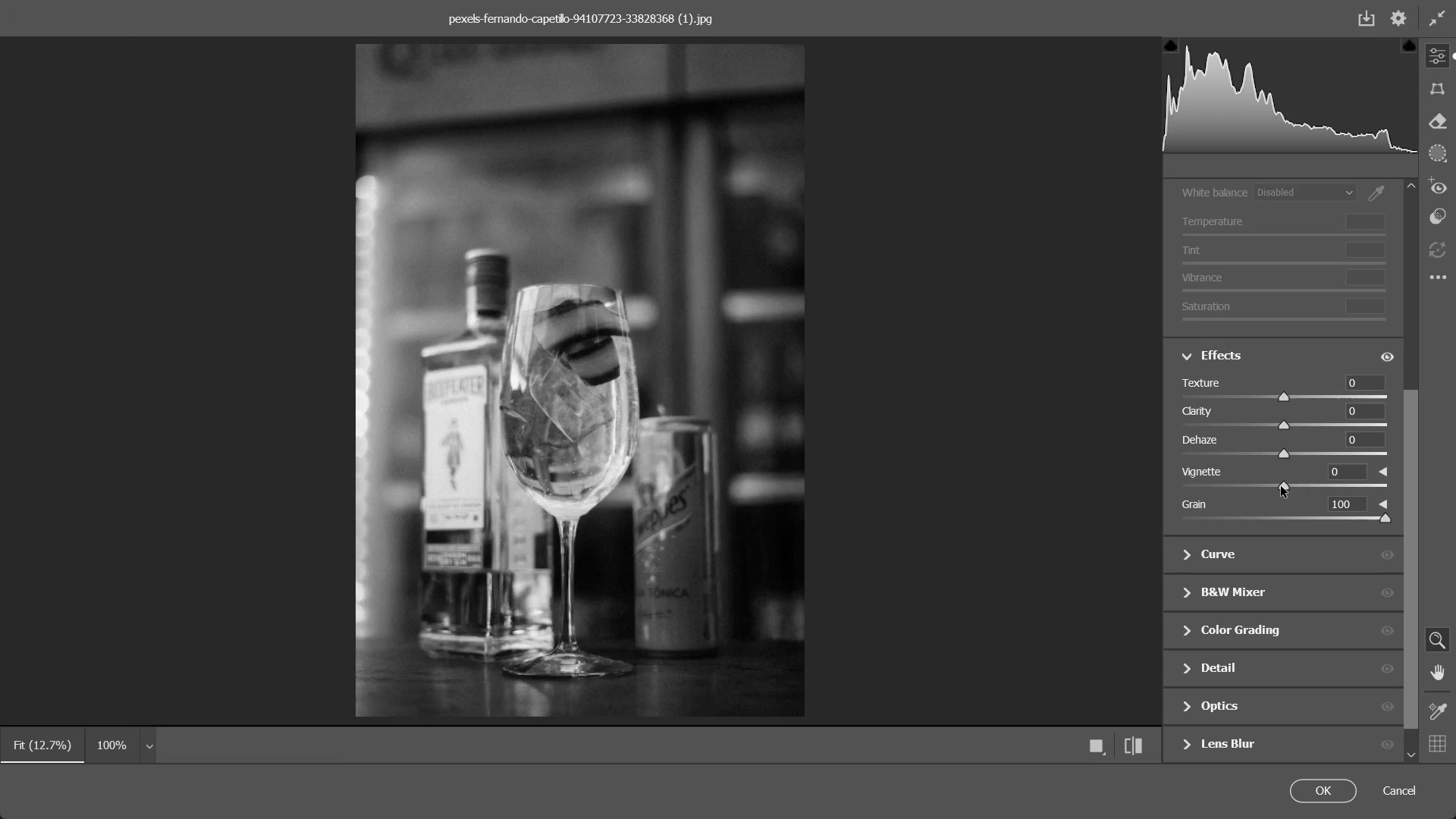 
left_click_drag(start_coordinate=[1282, 486], to_coordinate=[1222, 492])
 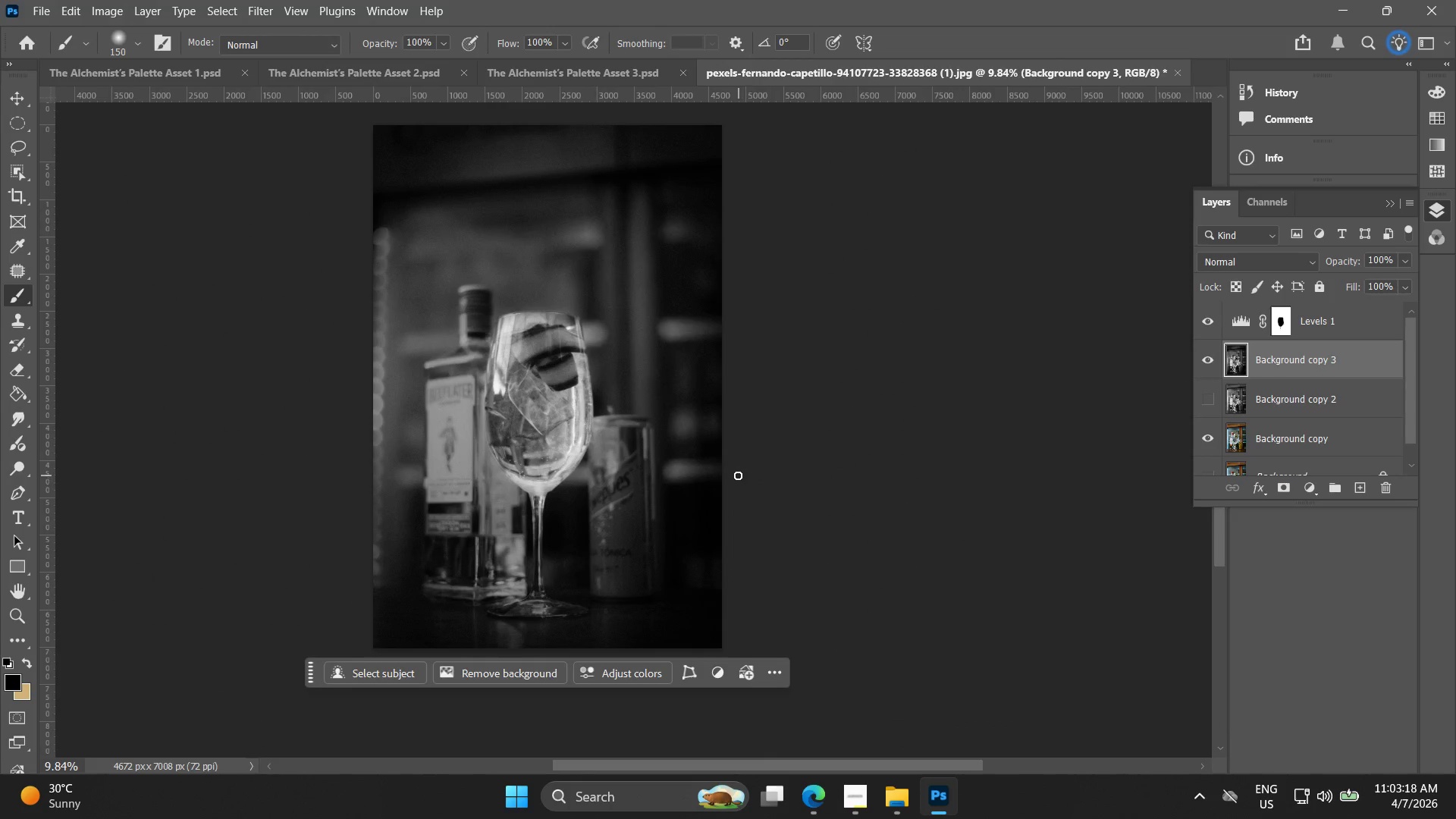 
hold_key(key=AltLeft, duration=1.51)
 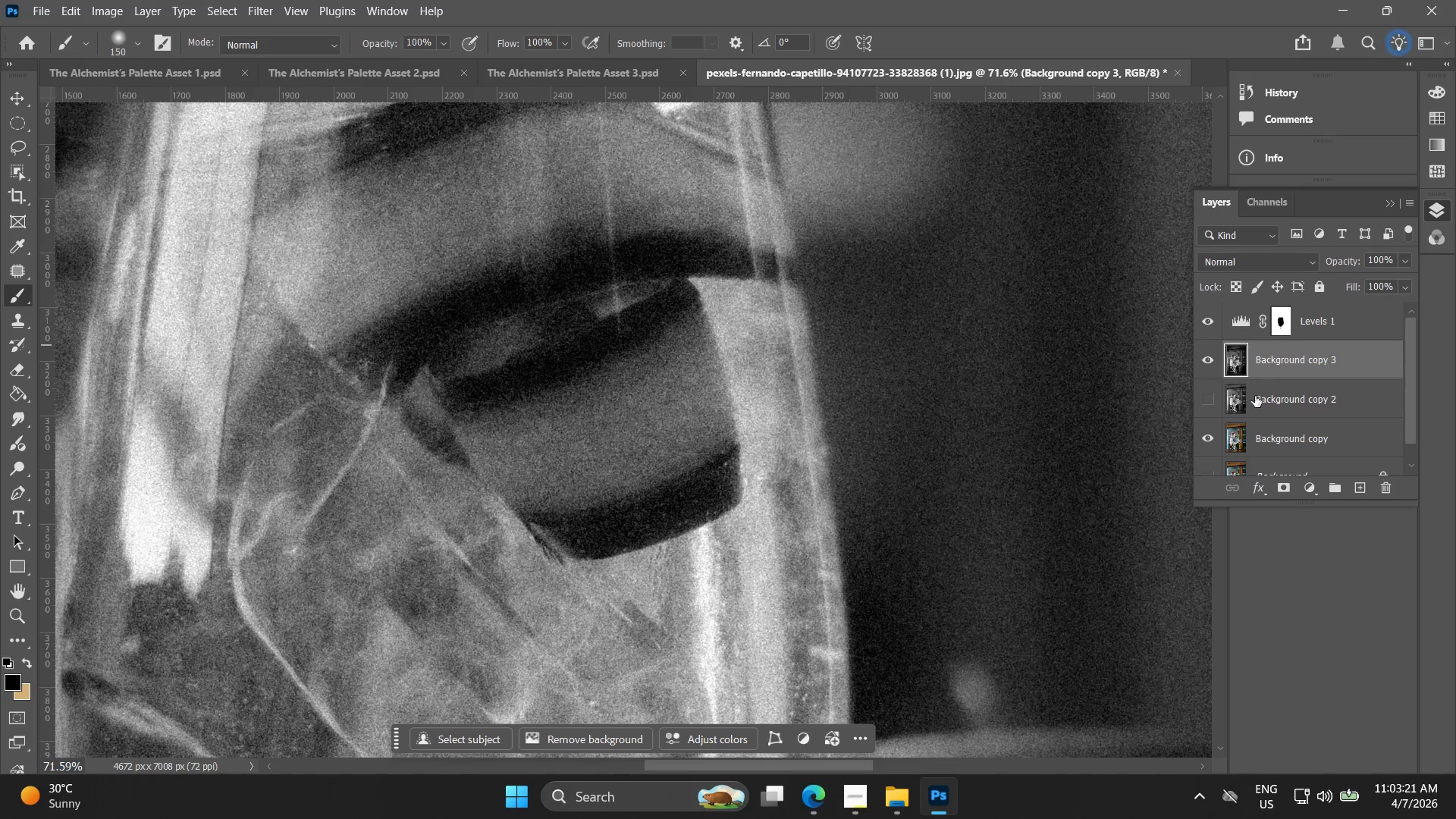 
hold_key(key=AltLeft, duration=11.66)
 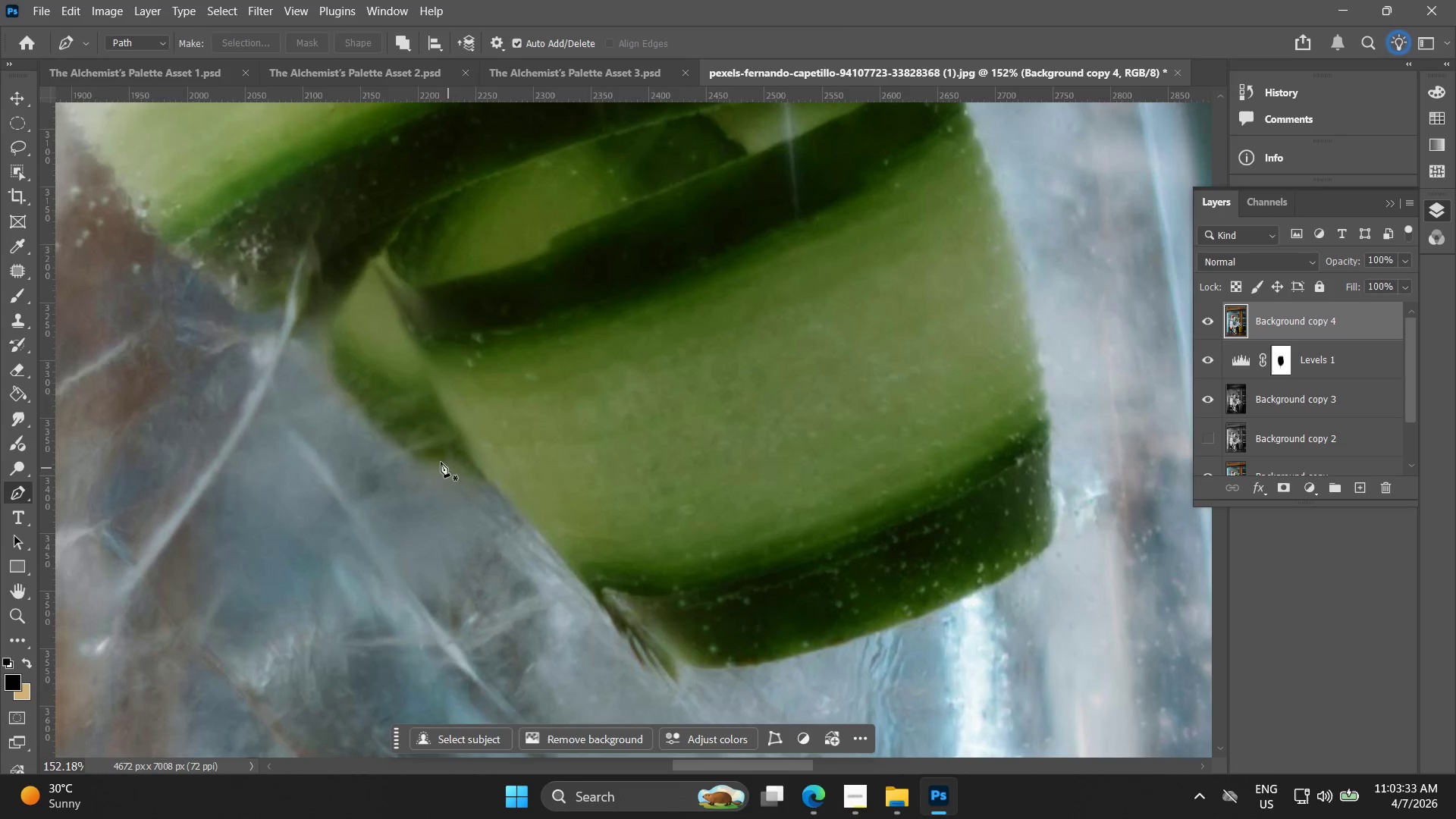 
scroll: coordinate [560, 314], scroll_direction: up, amount: 21.0
 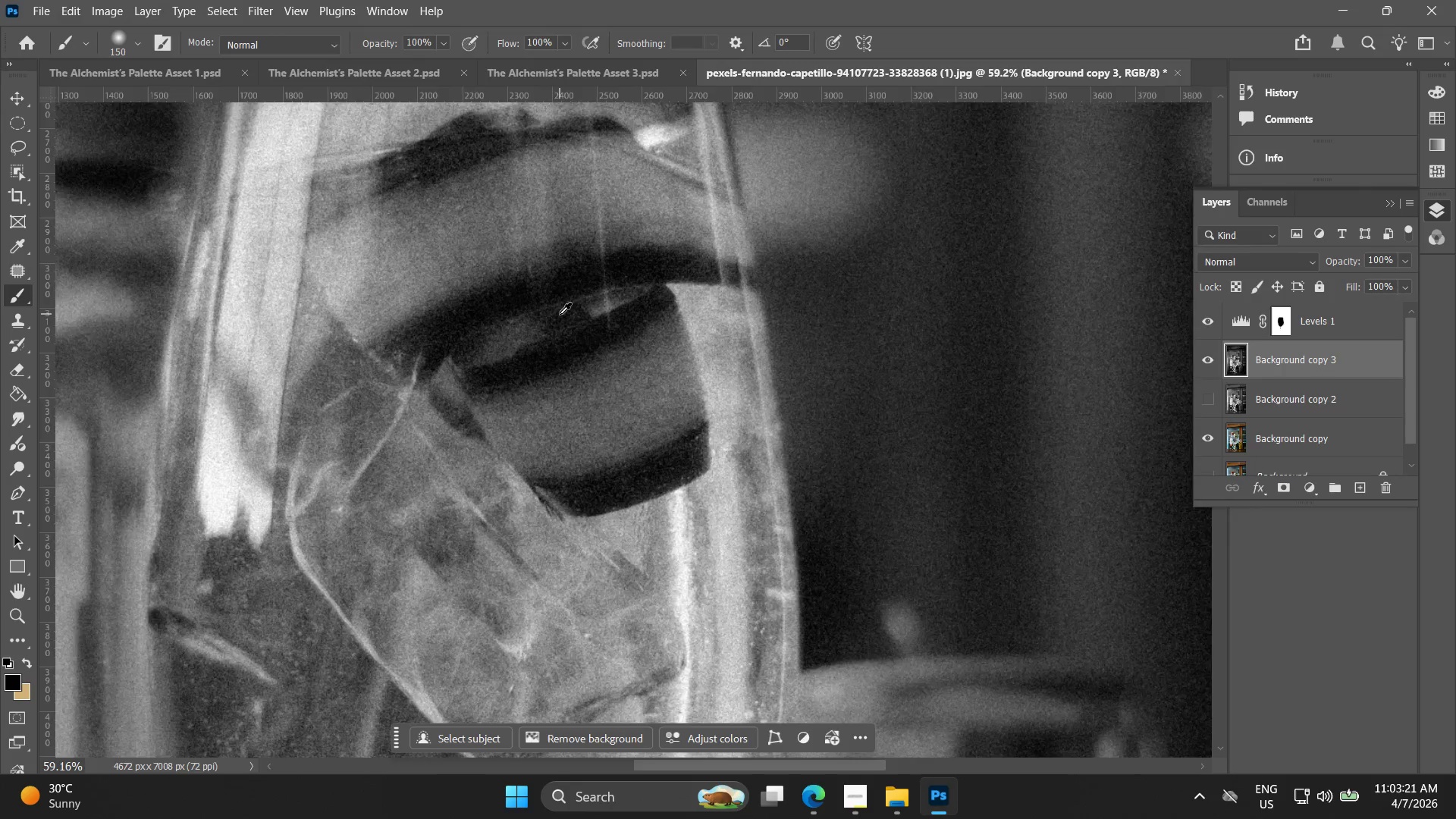 
left_click([1290, 443])
 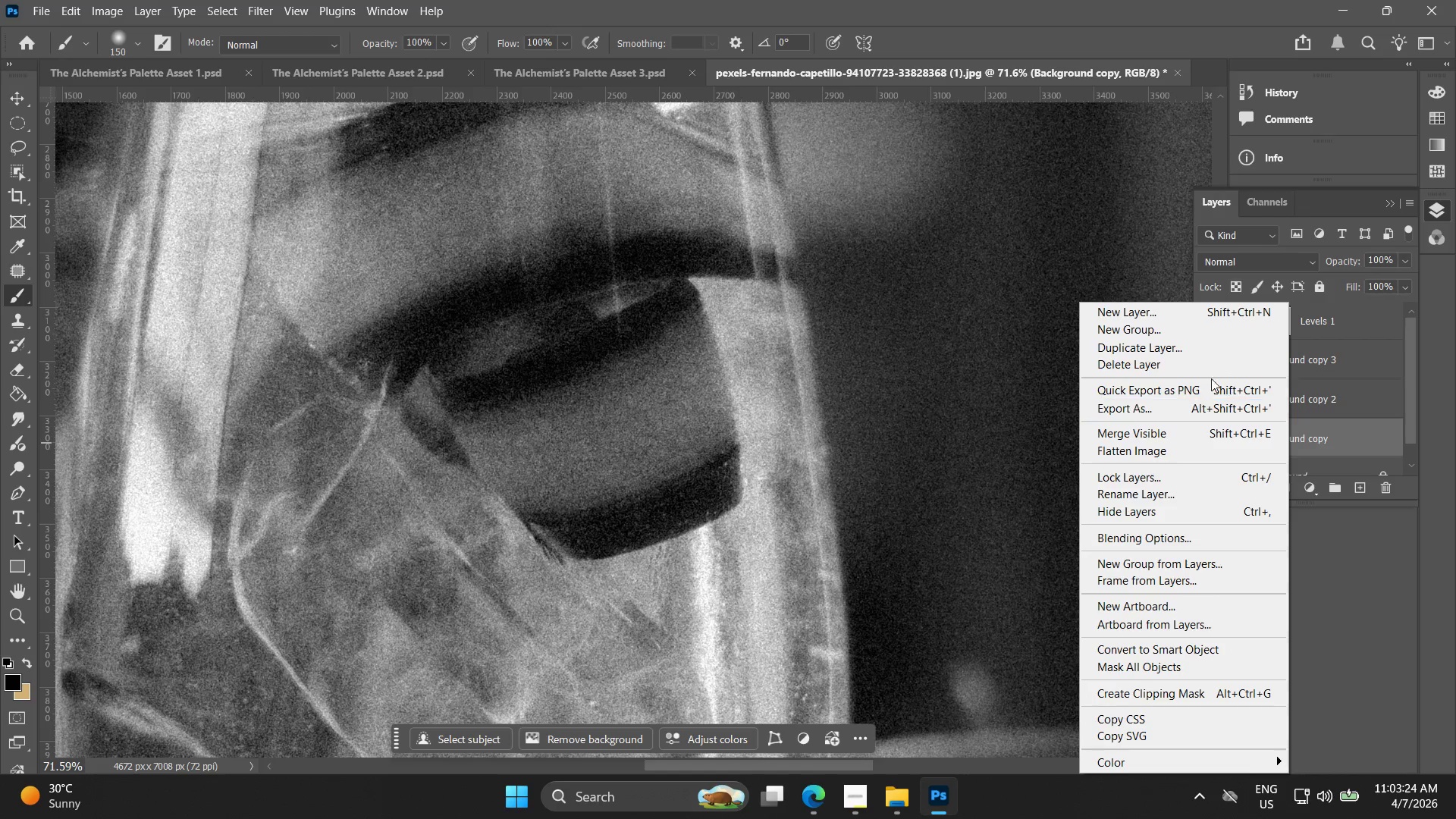 
left_click([1200, 350])
 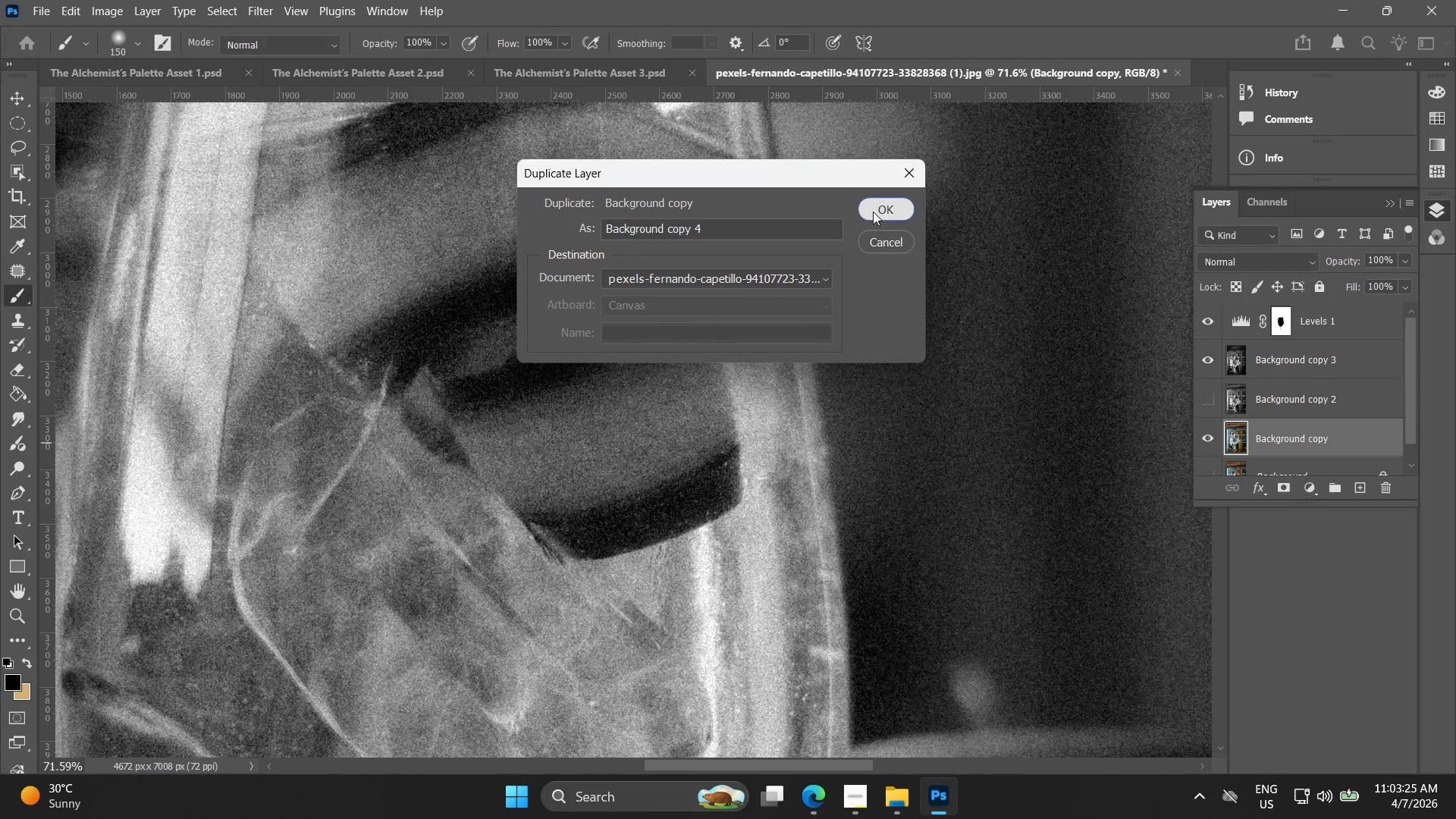 
scroll: coordinate [1324, 366], scroll_direction: down, amount: 4.0
 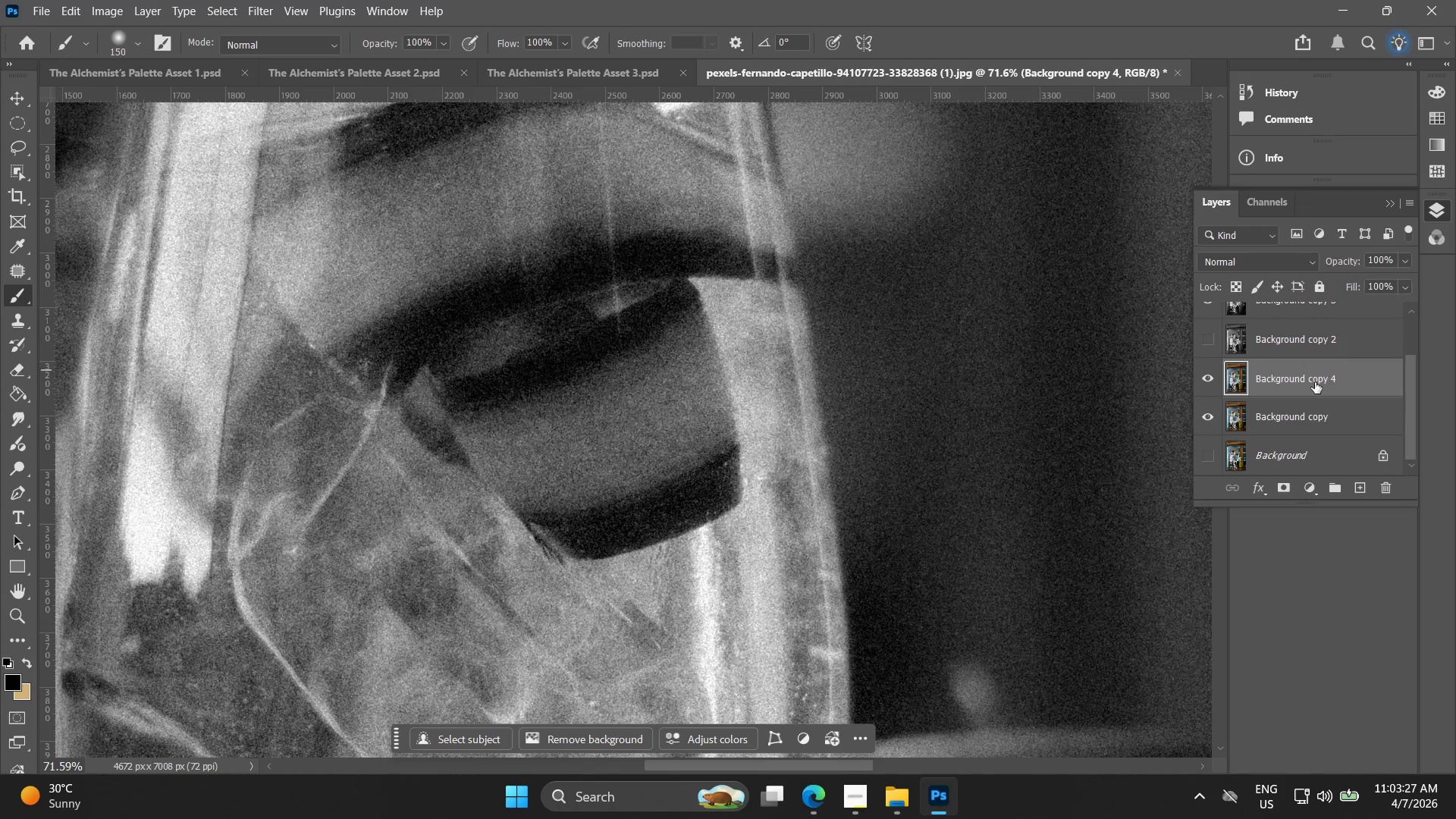 
left_click_drag(start_coordinate=[1315, 382], to_coordinate=[1331, 309])
 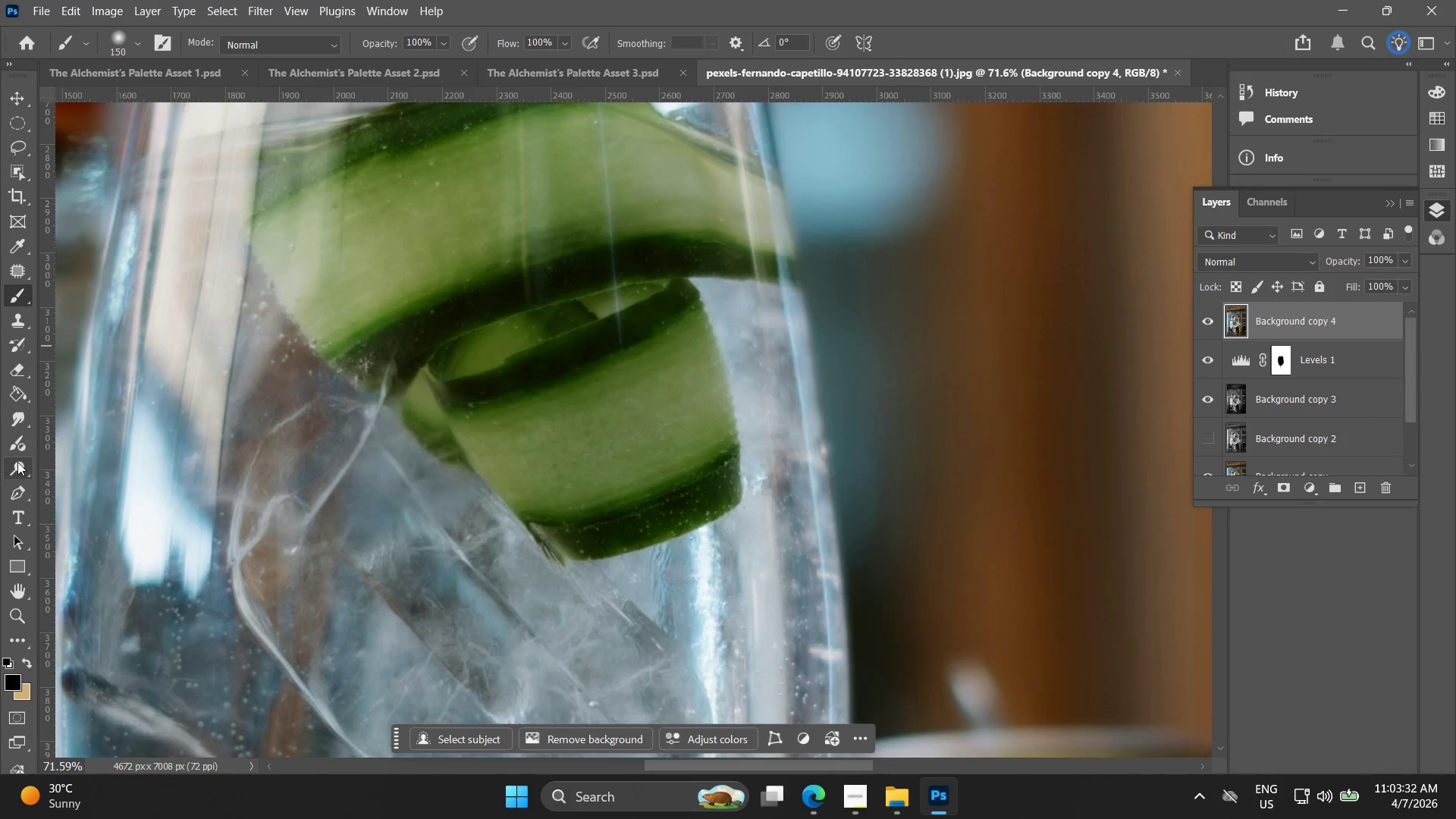 
hold_key(key=AltLeft, duration=0.61)
 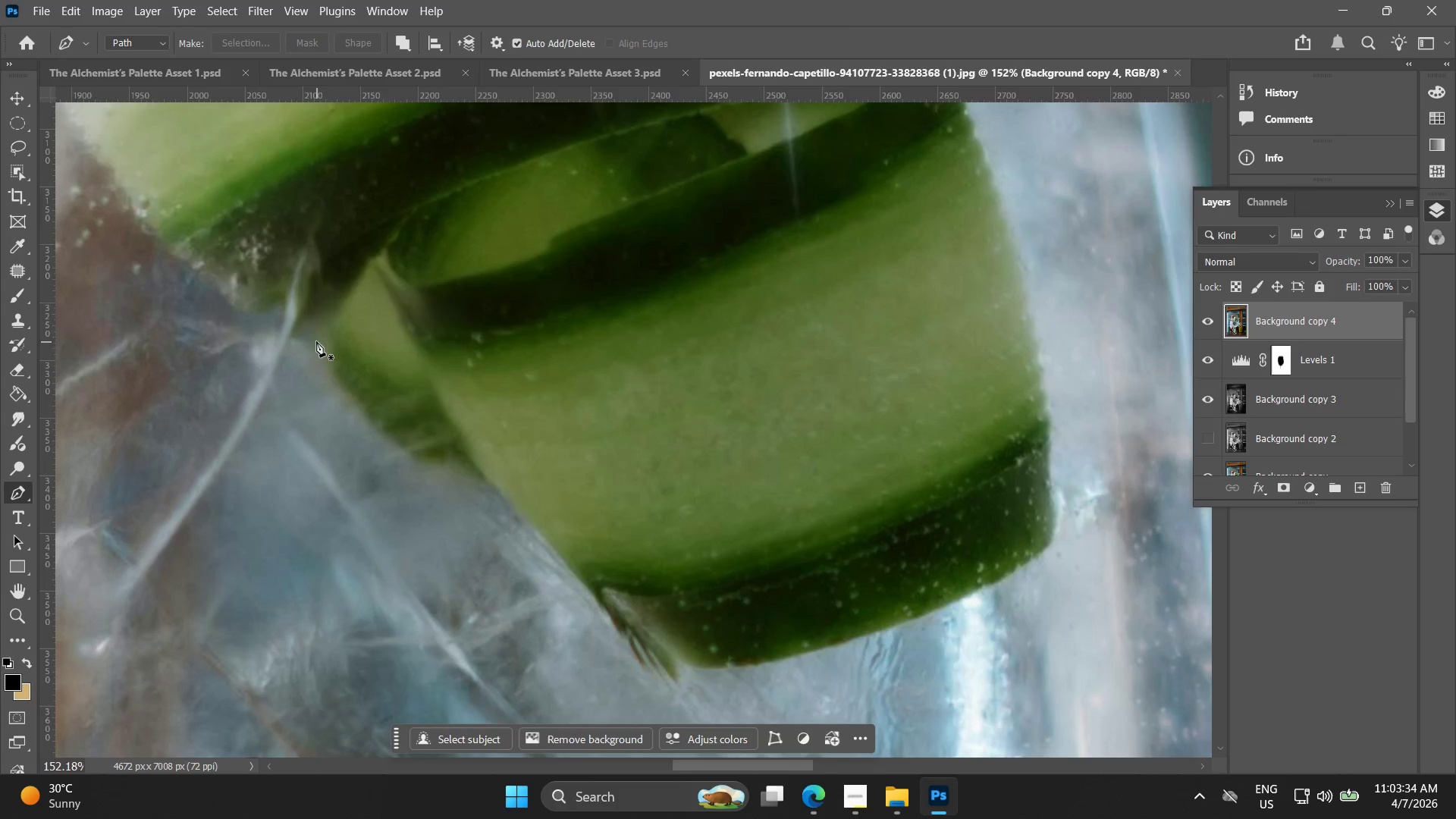 
hold_key(key=AltLeft, duration=7.39)
 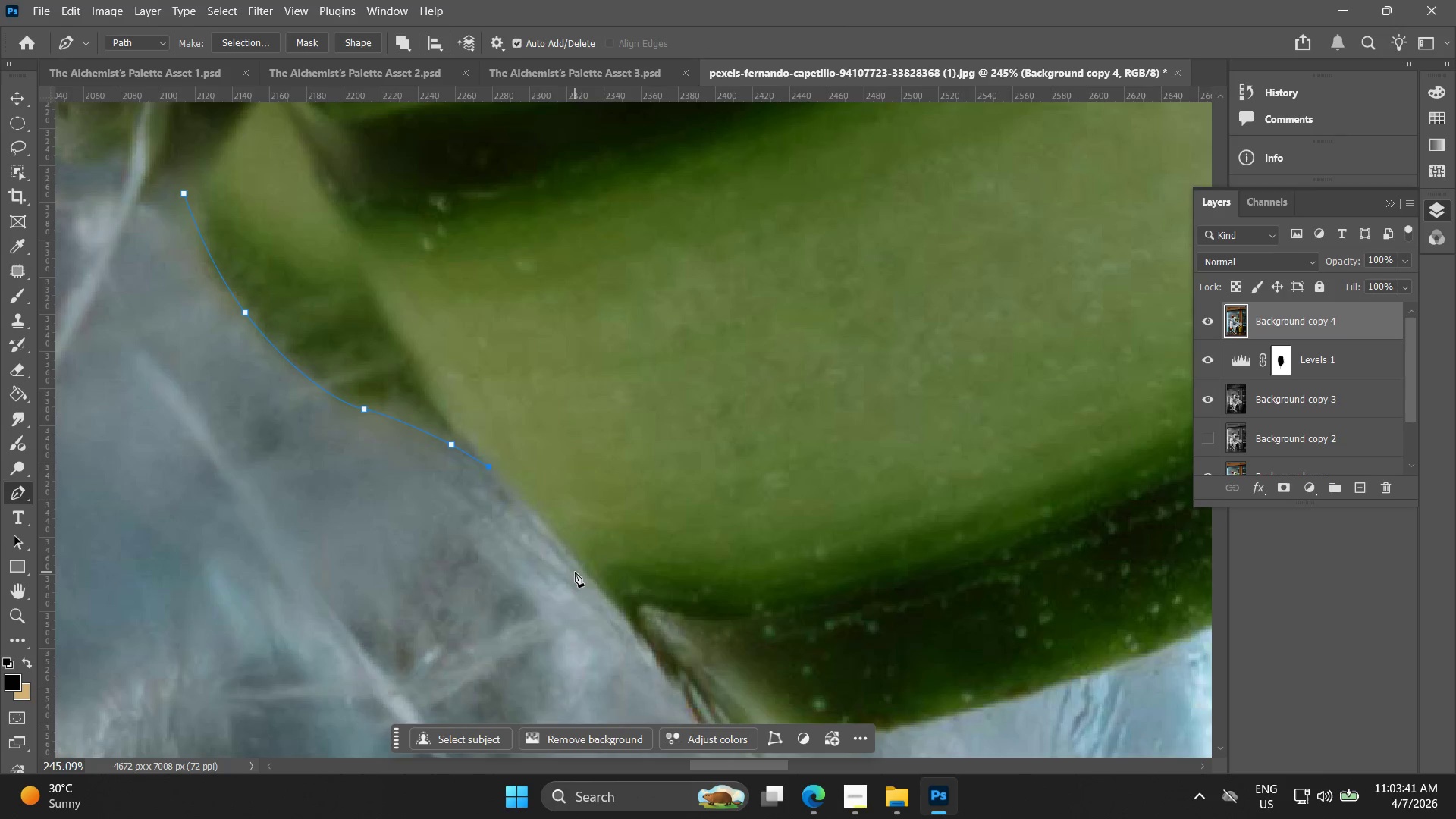 
scroll: coordinate [449, 468], scroll_direction: up, amount: 8.0
 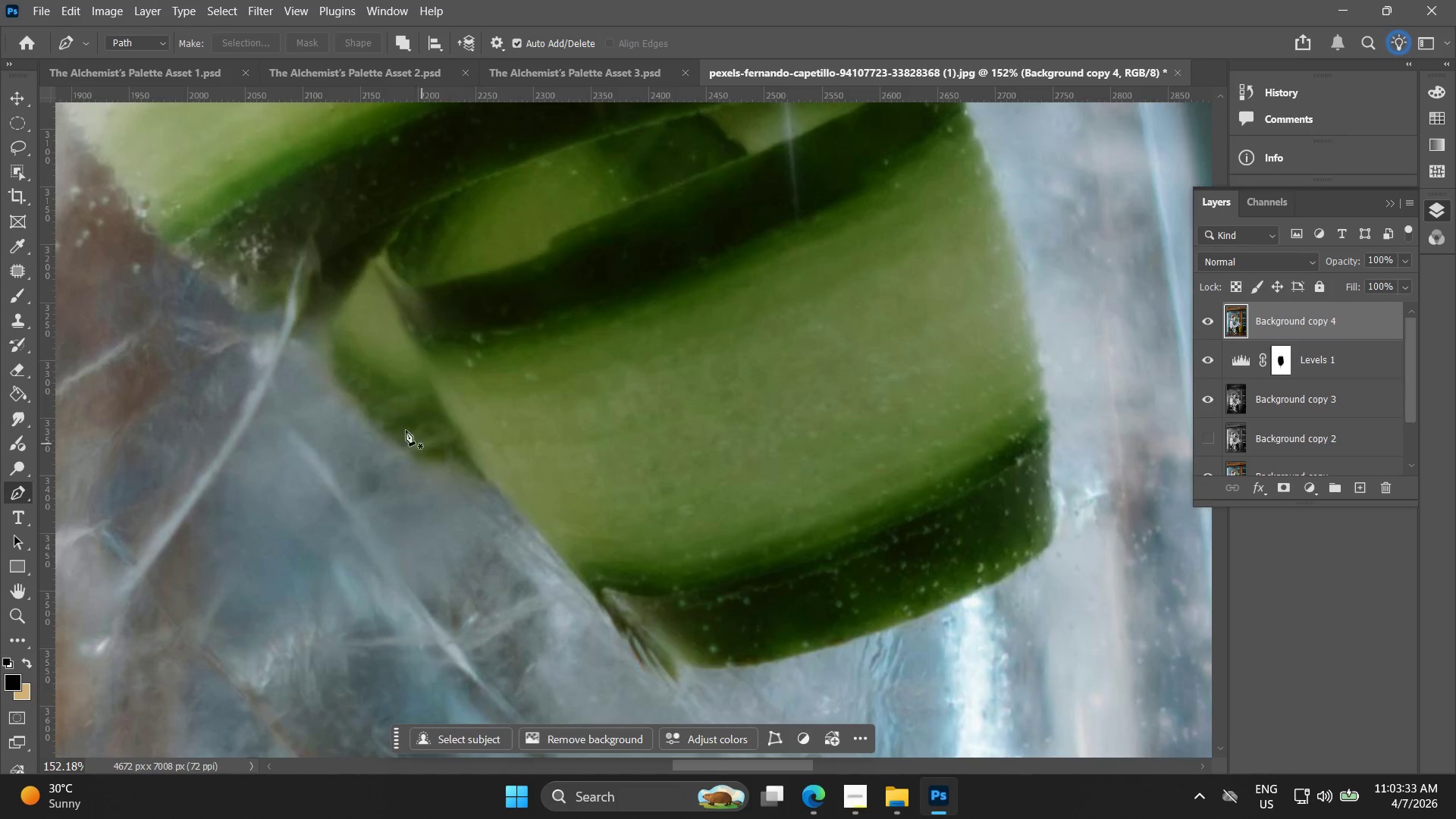 
left_click([319, 332])
 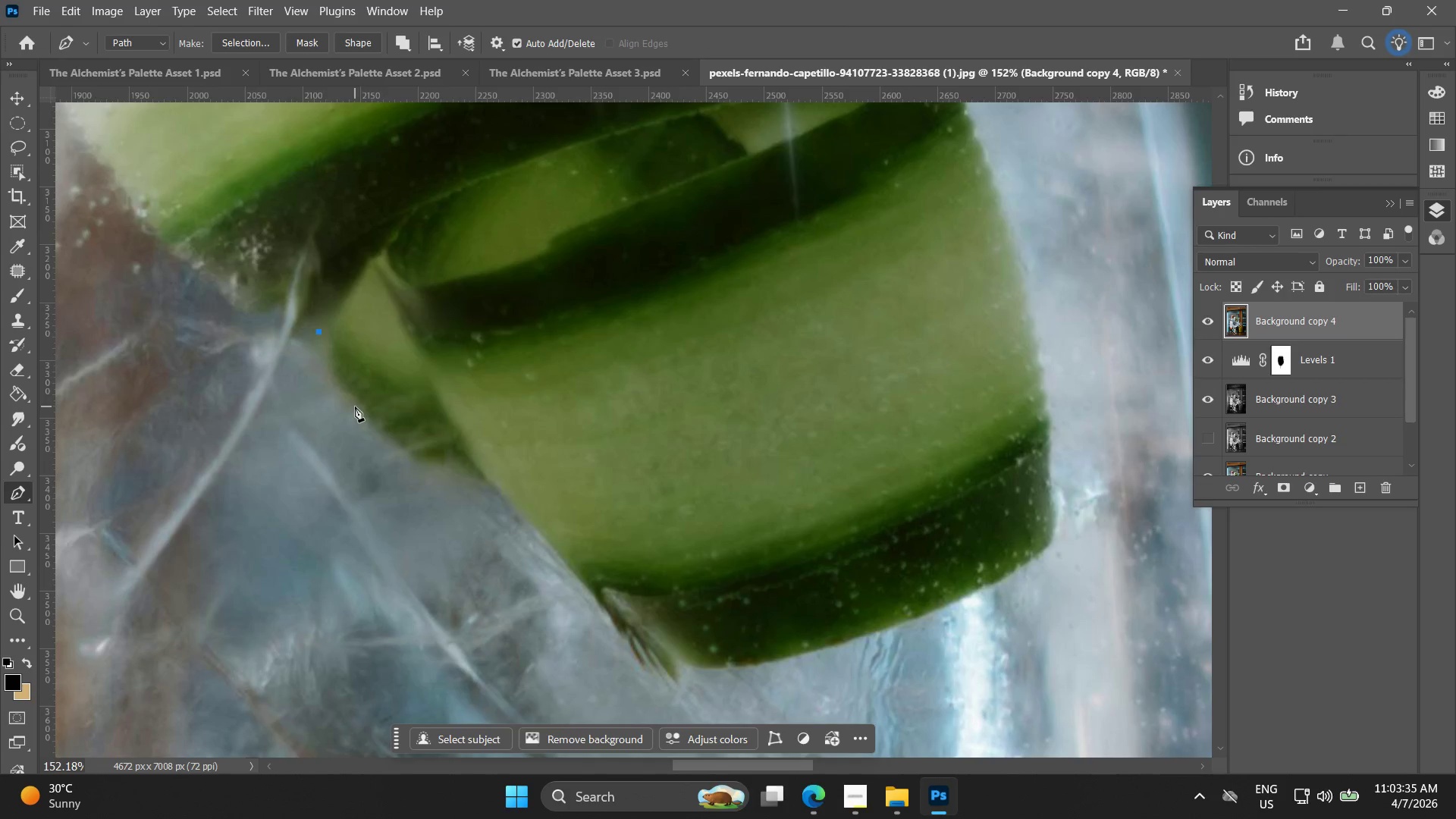 
left_click_drag(start_coordinate=[357, 406], to_coordinate=[381, 438])
 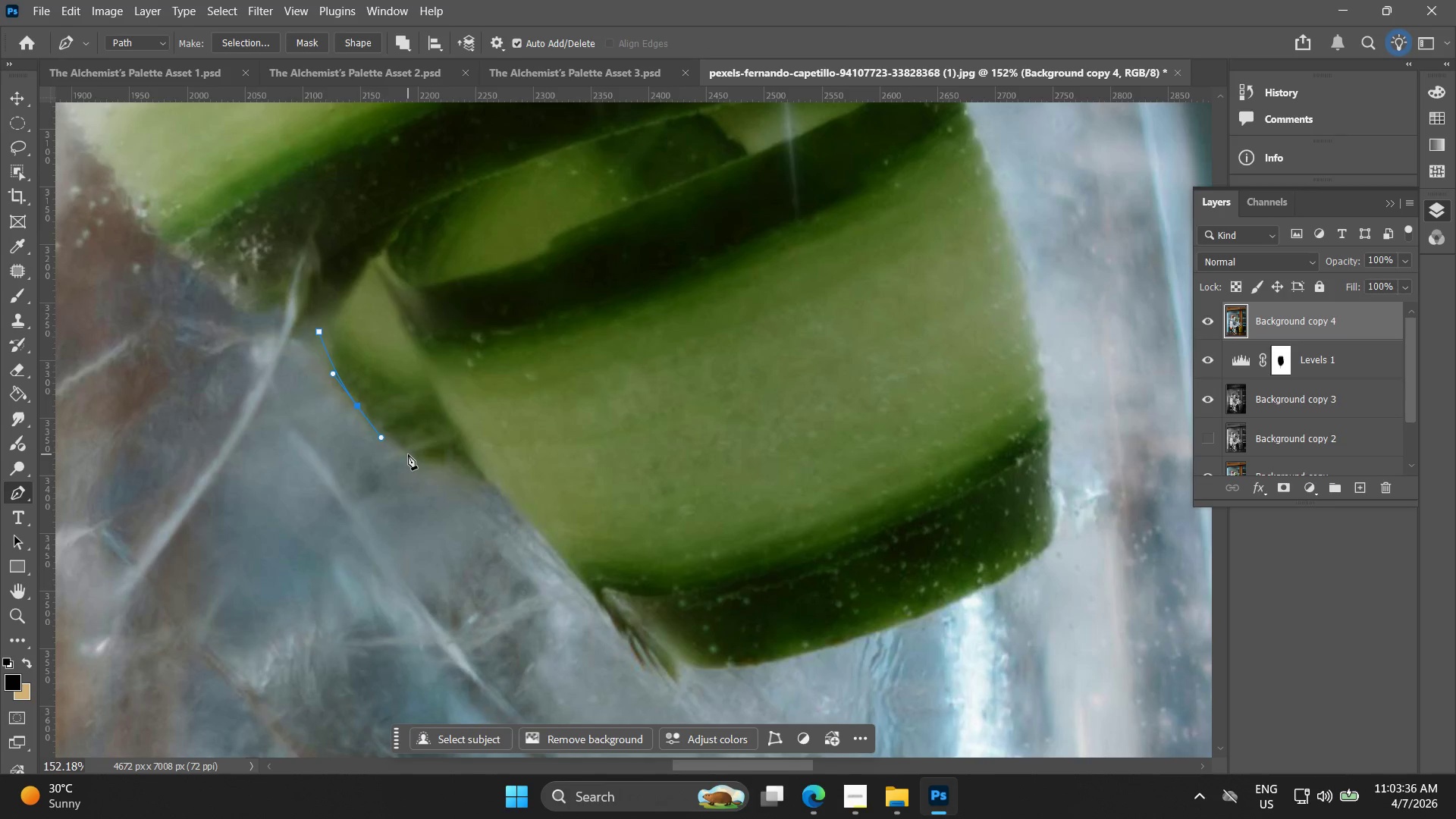 
left_click_drag(start_coordinate=[414, 461], to_coordinate=[425, 465])
 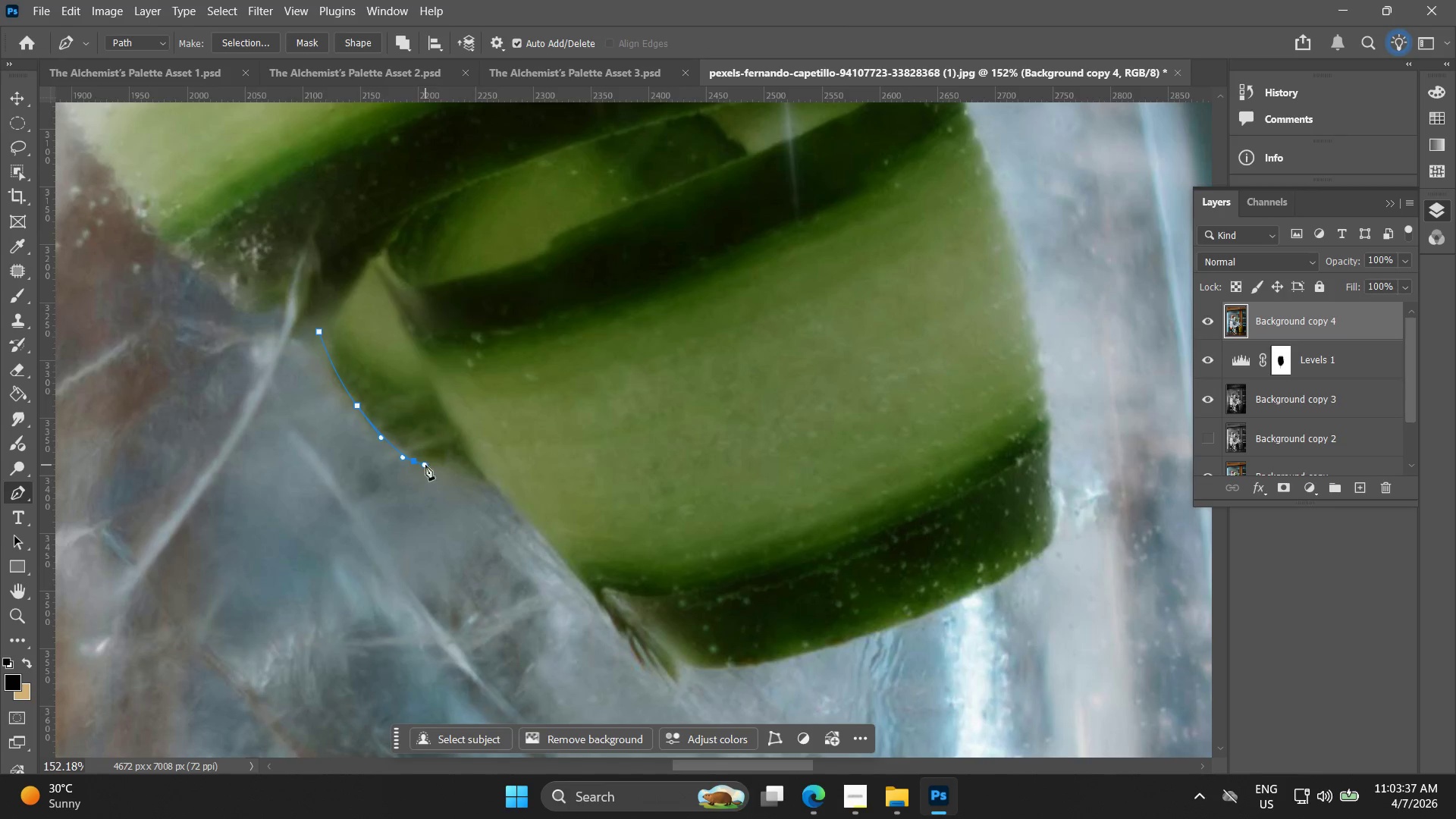 
key(Control+ControlLeft)
 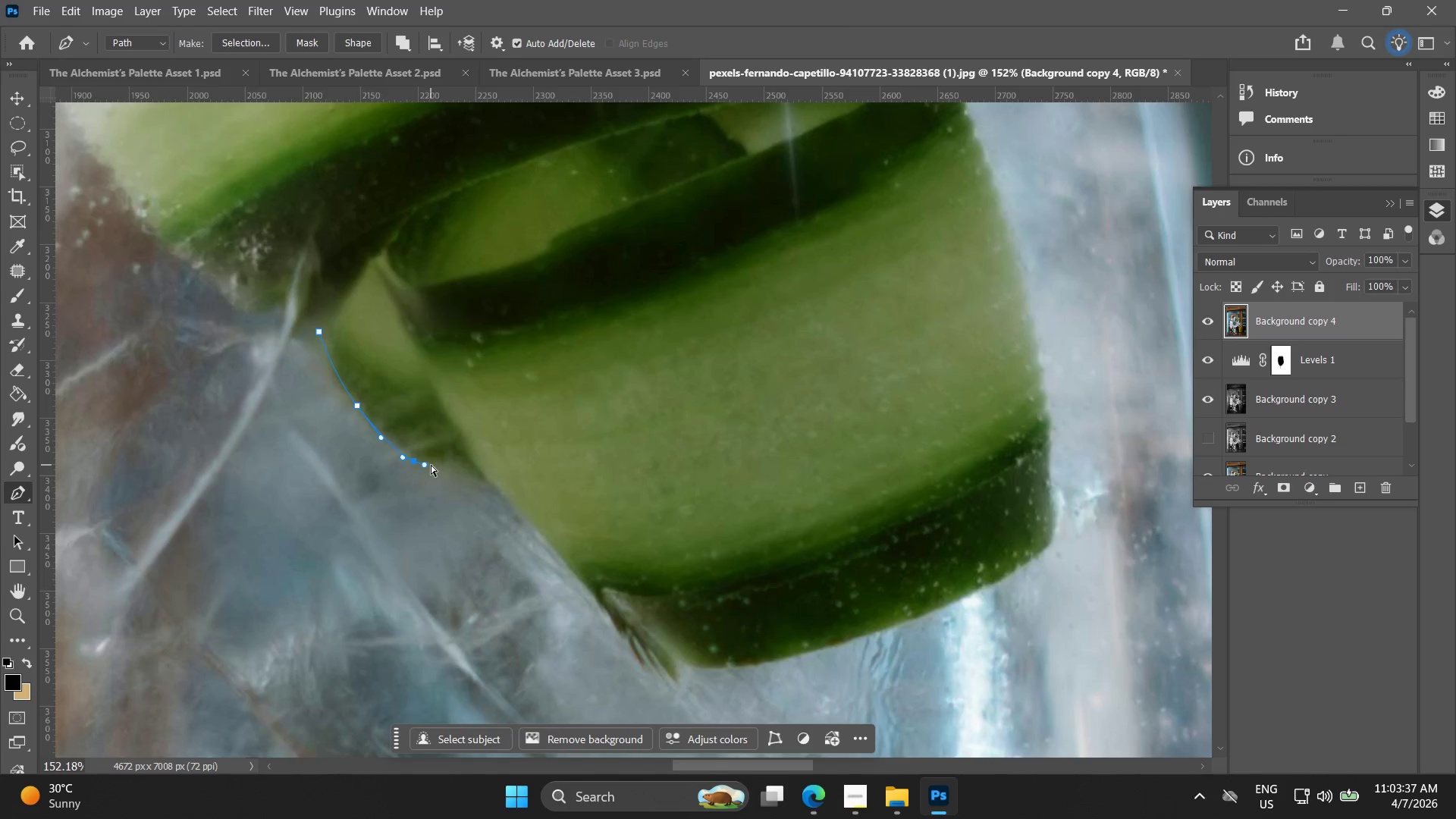 
key(Control+Z)
 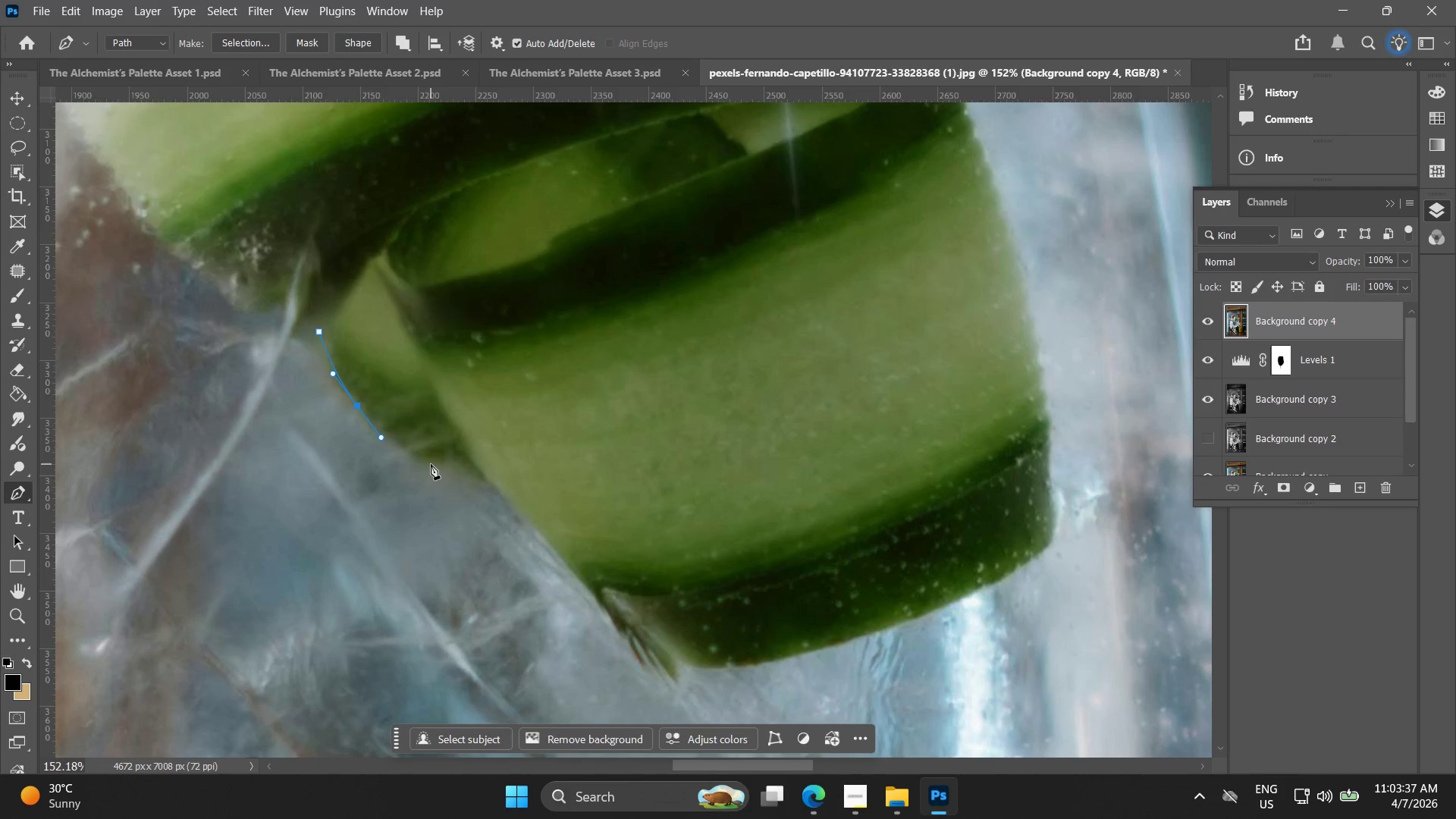 
left_click_drag(start_coordinate=[431, 466], to_coordinate=[450, 469])
 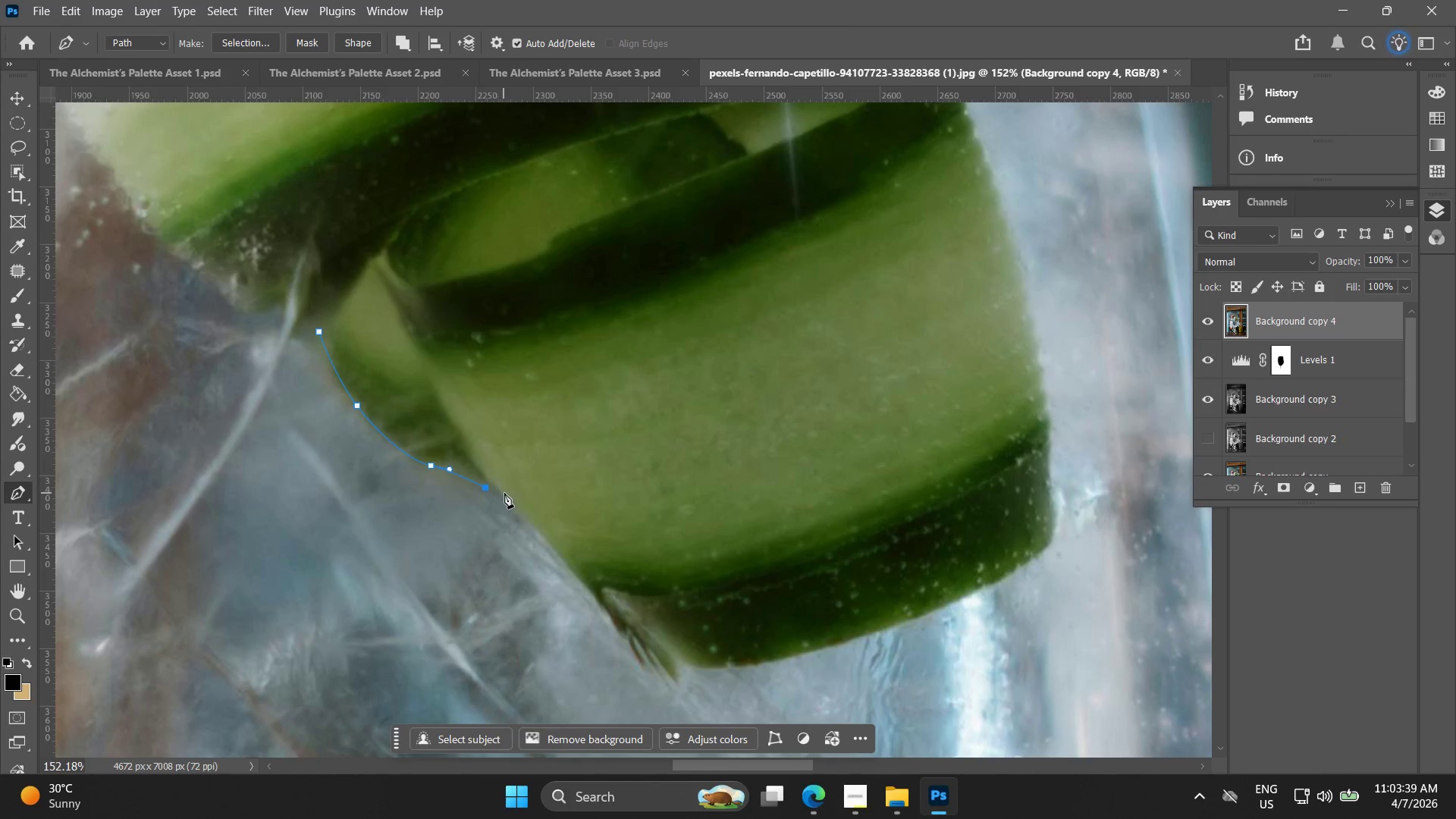 
left_click([509, 502])
 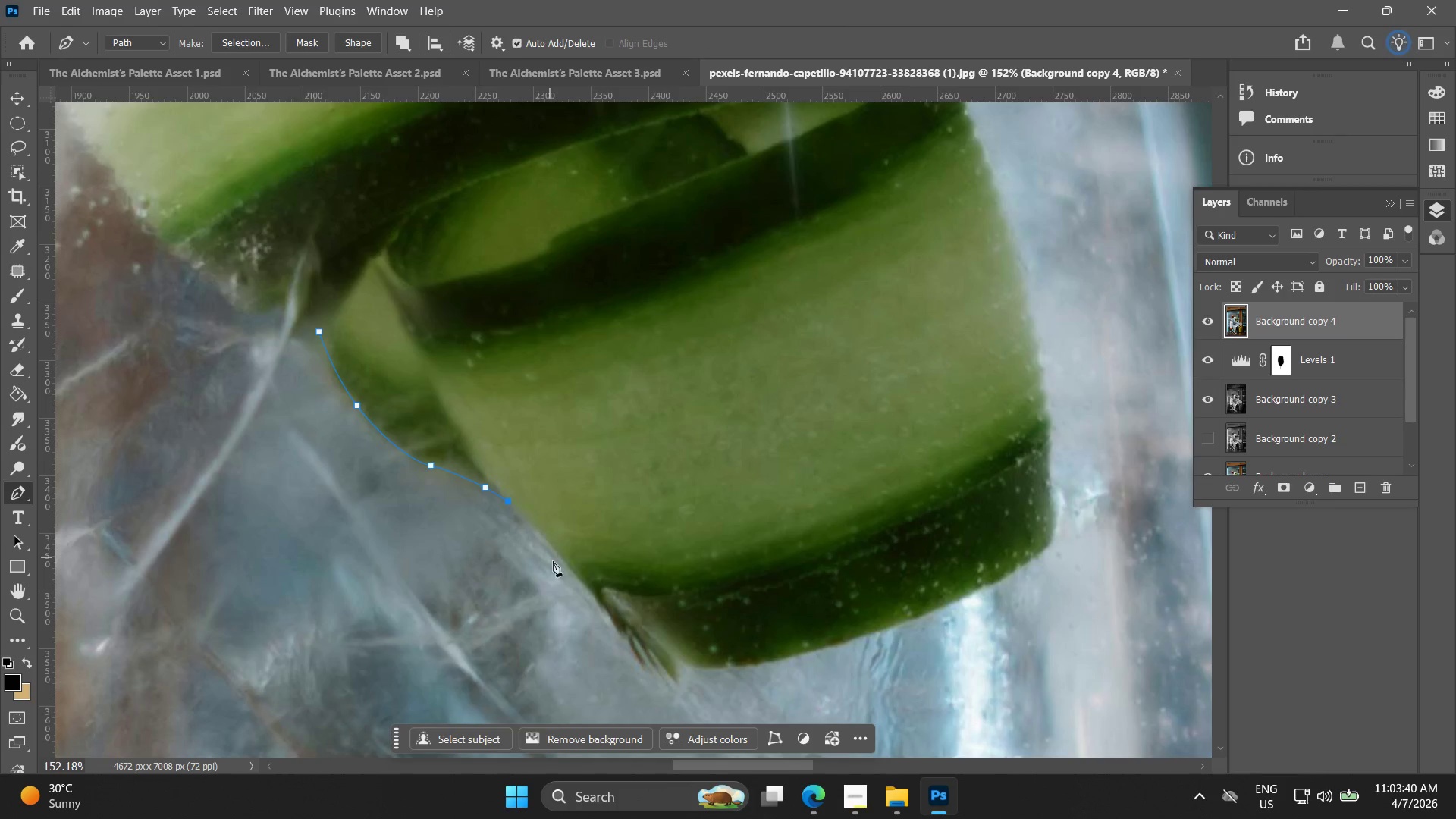 
scroll: coordinate [540, 559], scroll_direction: up, amount: 5.0
 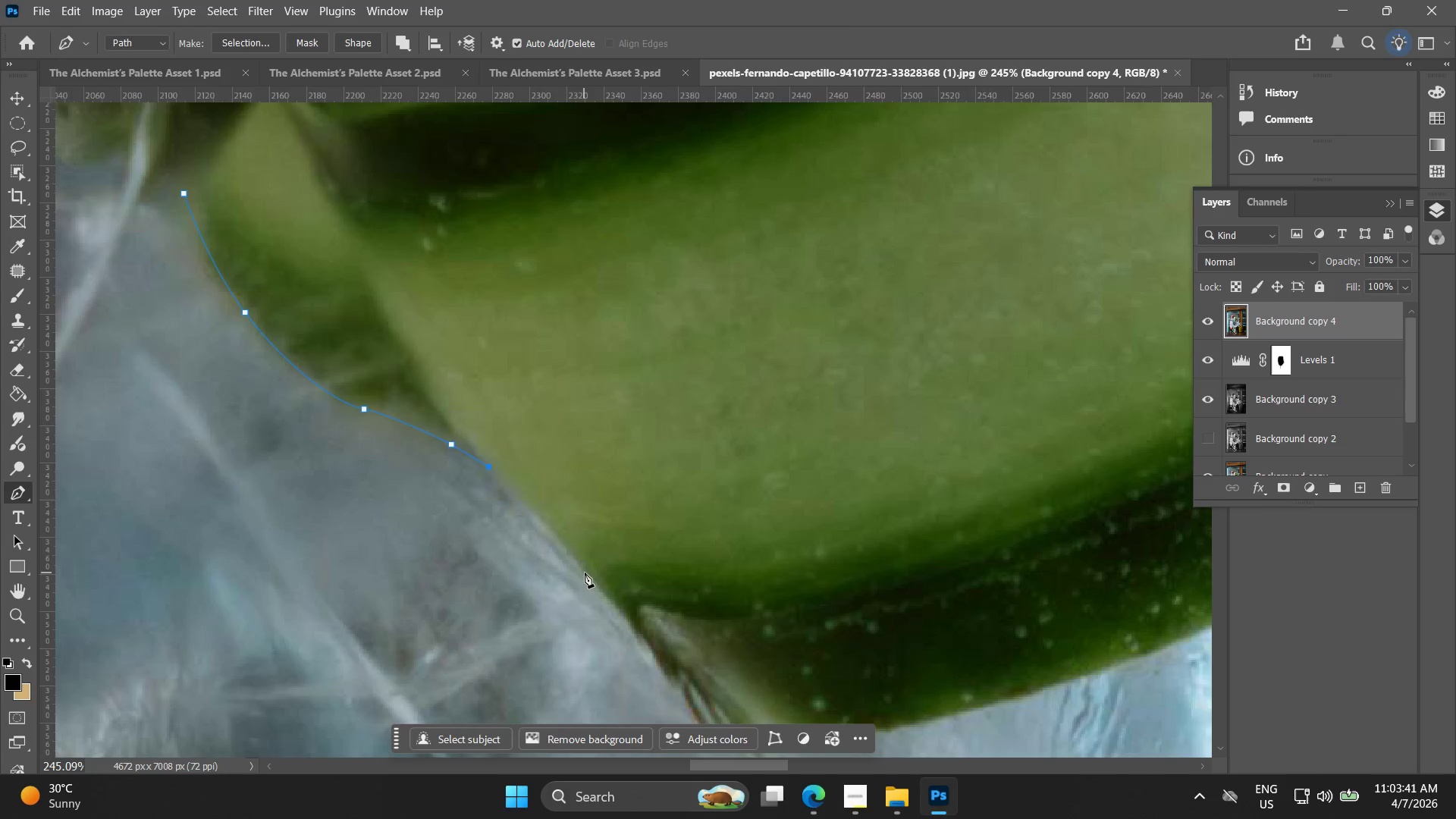 
left_click_drag(start_coordinate=[586, 573], to_coordinate=[602, 595])
 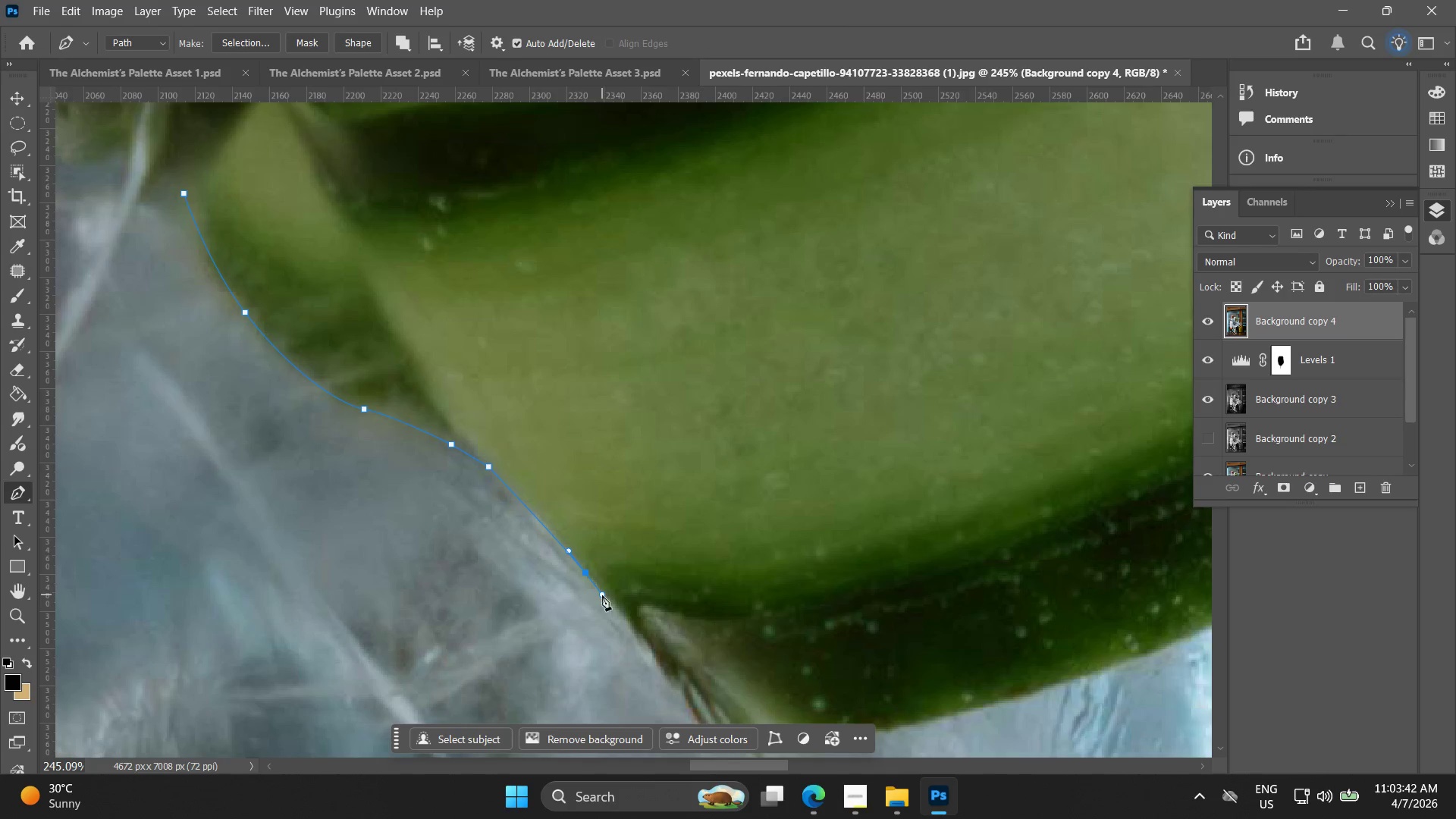 
hold_key(key=Space, duration=0.5)
 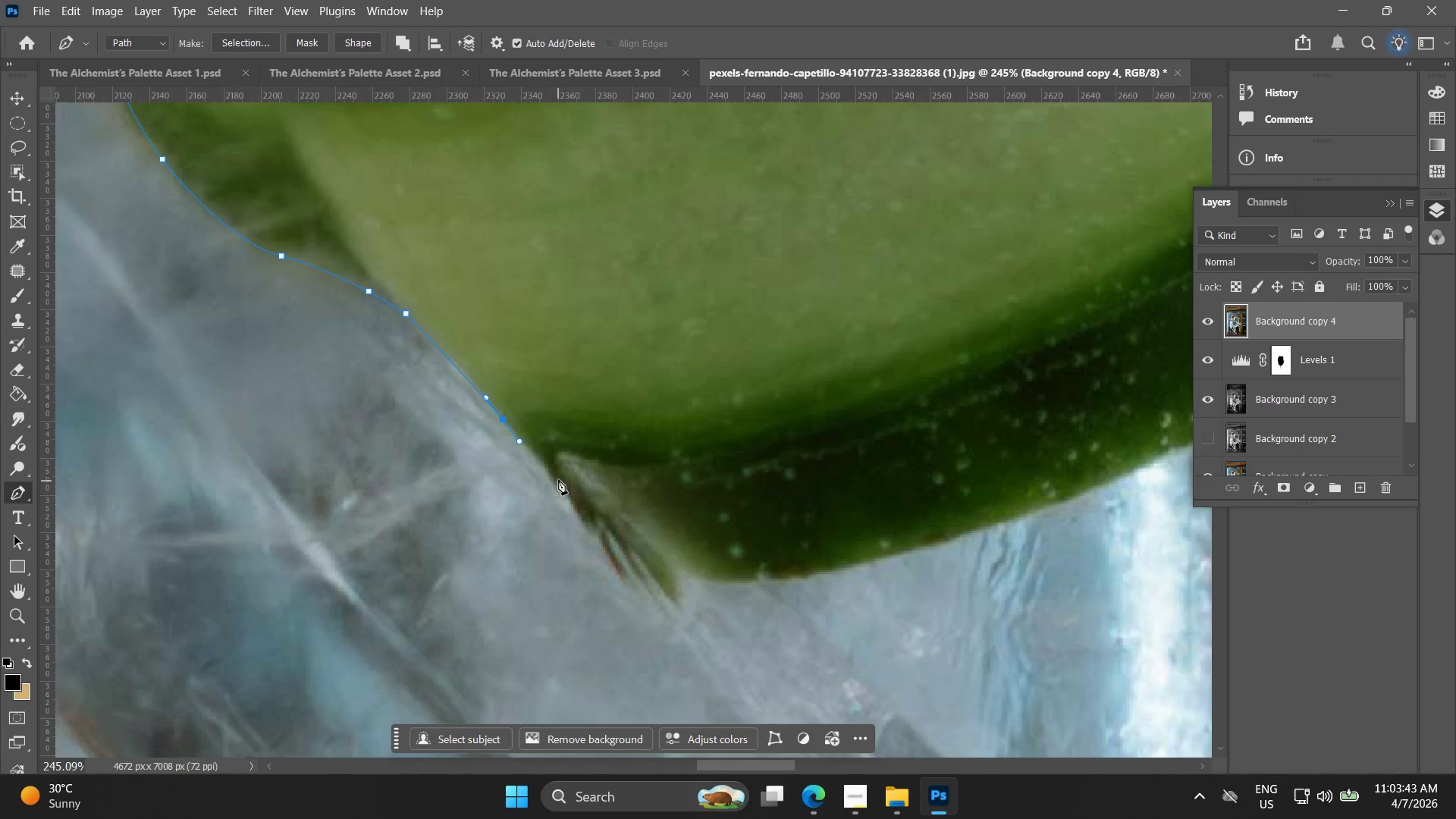 
left_click_drag(start_coordinate=[618, 582], to_coordinate=[535, 428])
 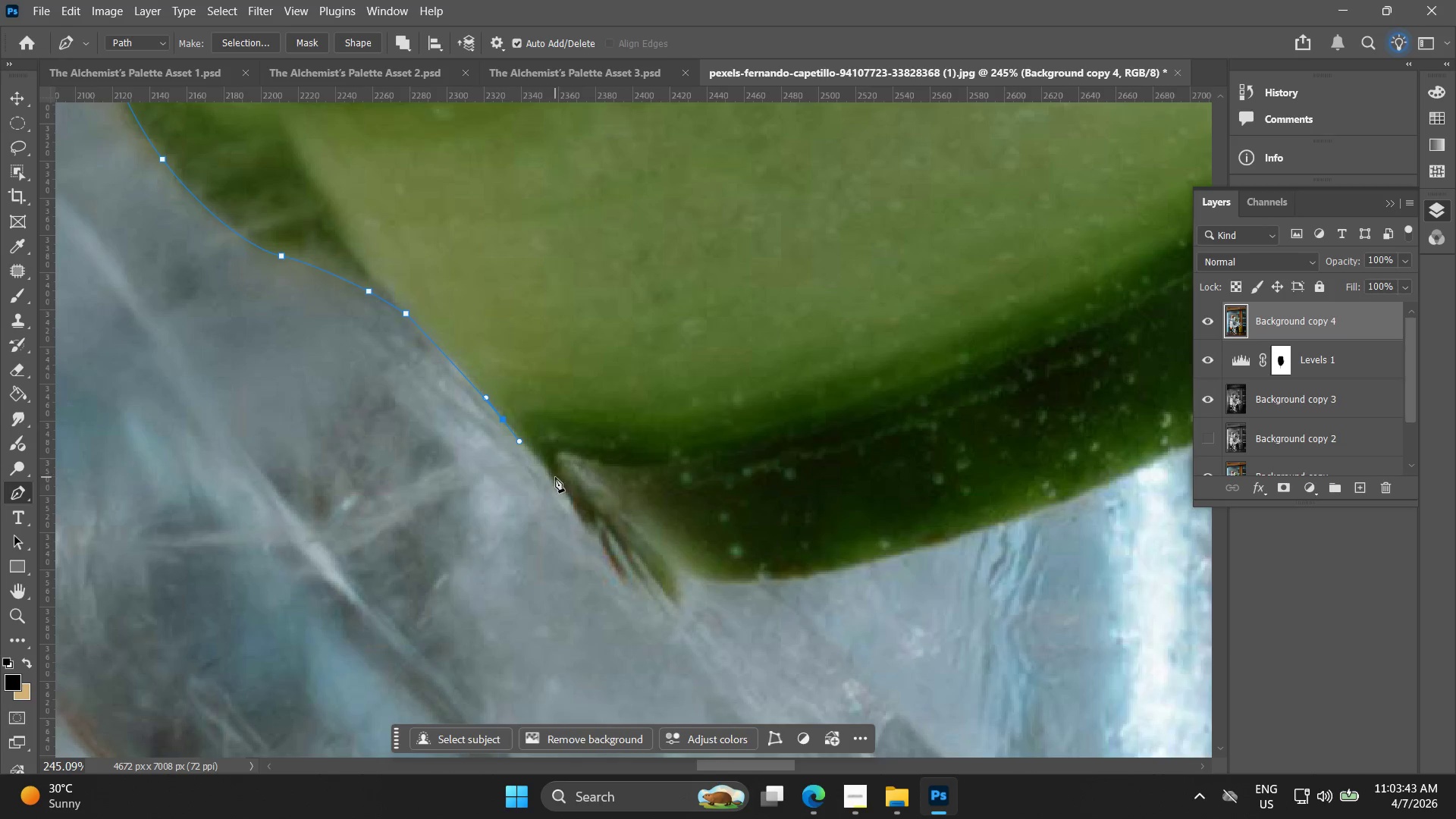 
left_click_drag(start_coordinate=[552, 479], to_coordinate=[565, 492])
 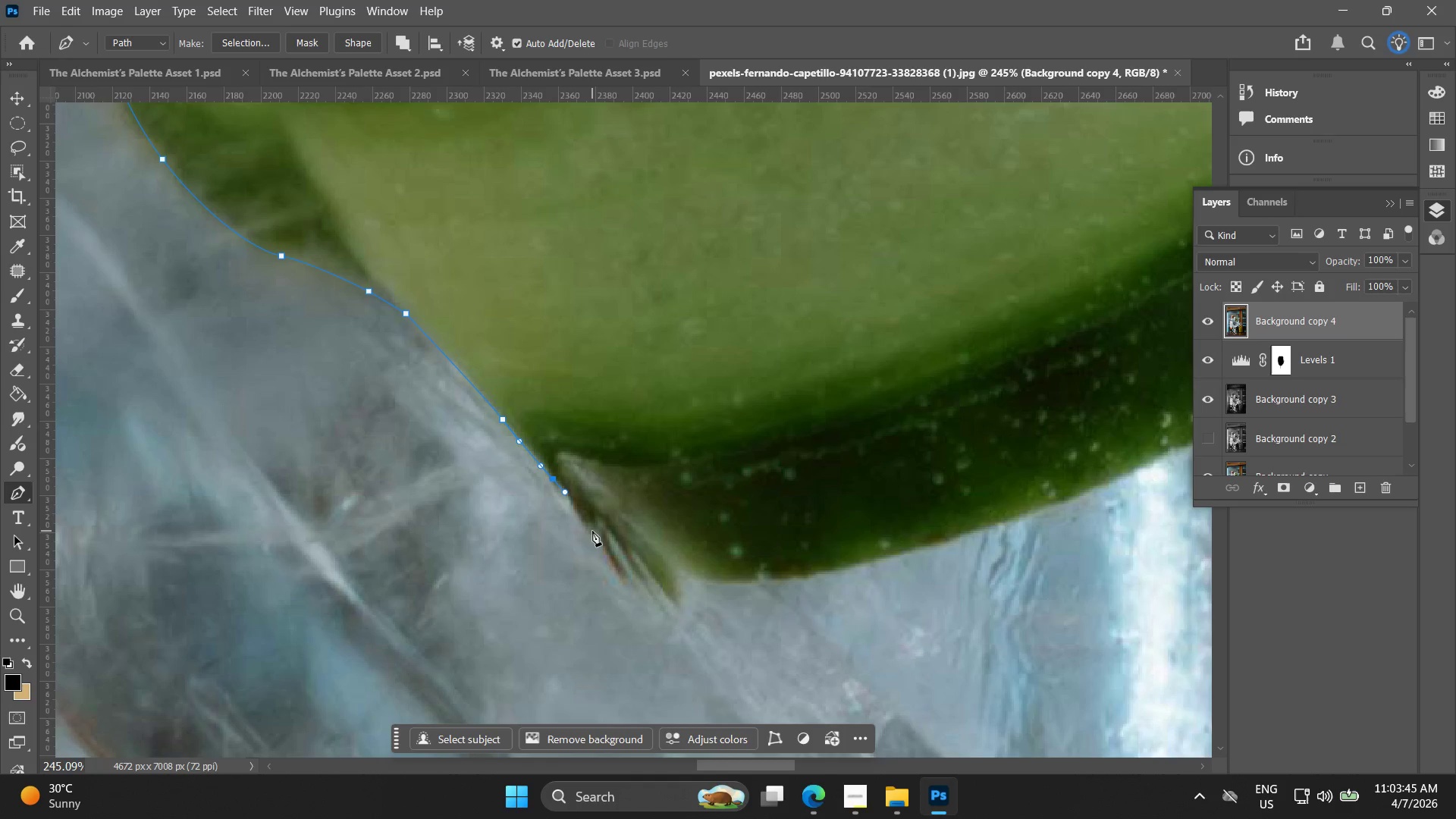 
left_click_drag(start_coordinate=[592, 531], to_coordinate=[598, 538])
 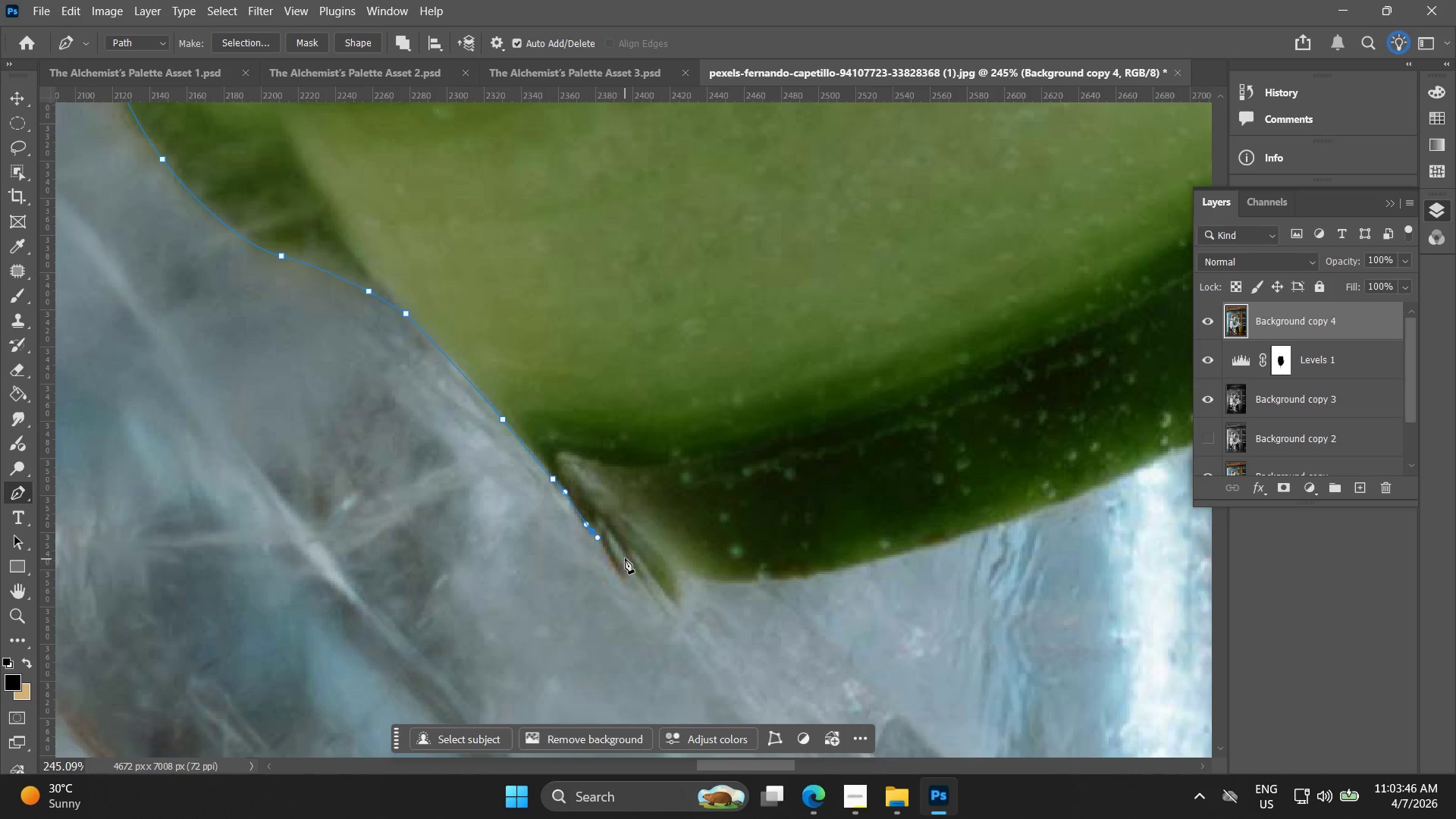 
left_click_drag(start_coordinate=[625, 558], to_coordinate=[632, 560])
 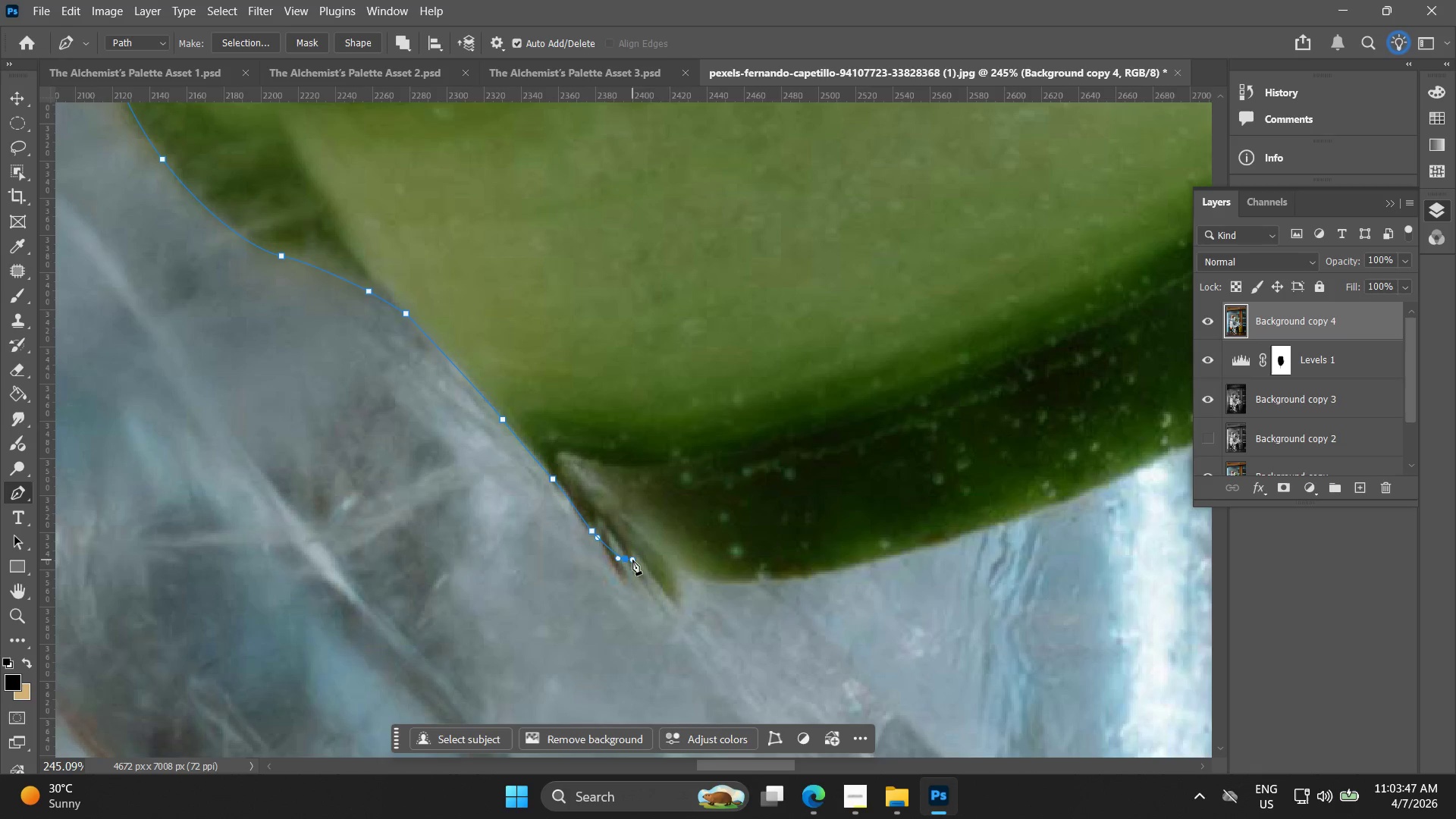 
key(Control+ControlLeft)
 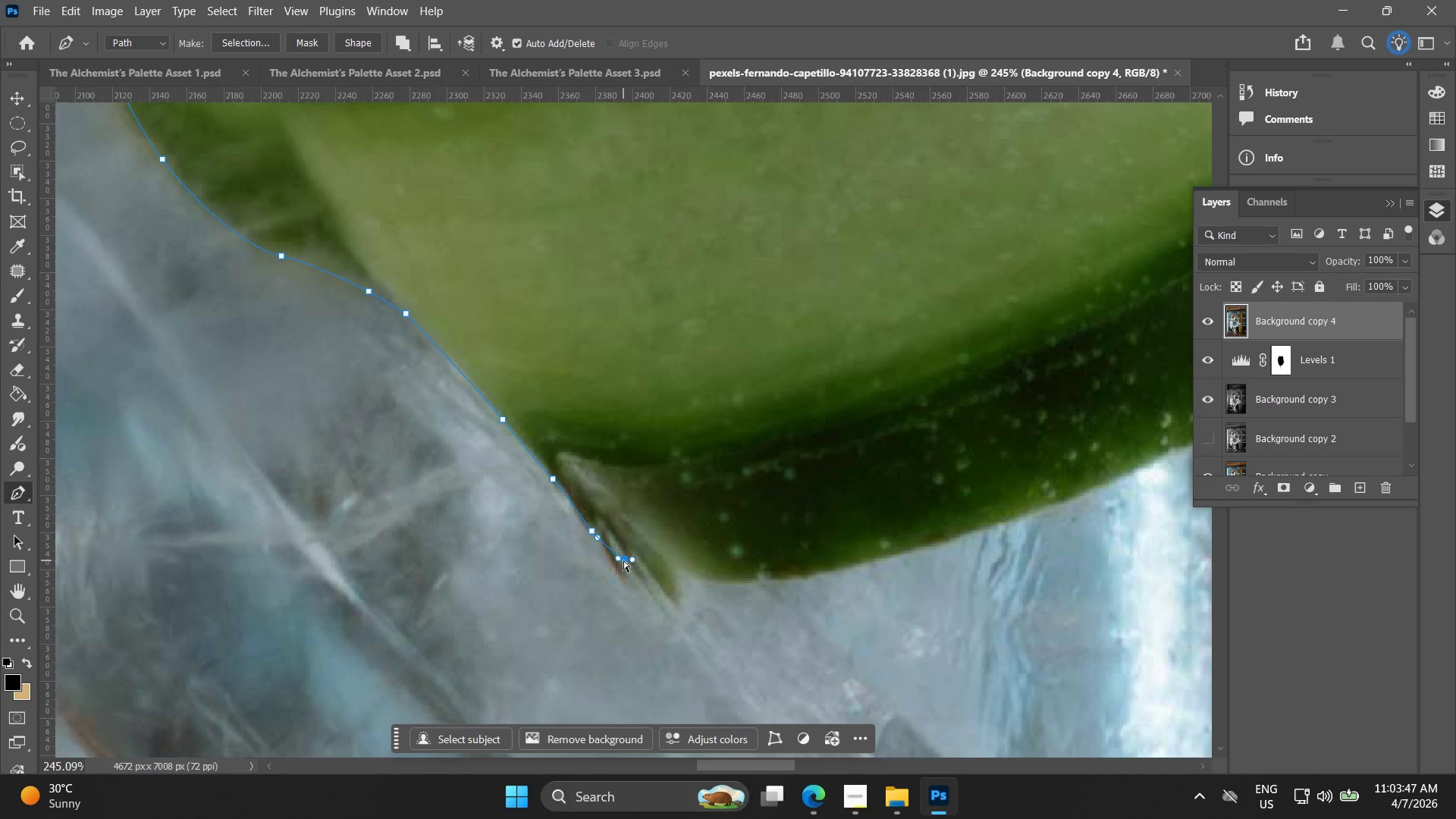 
key(Control+Z)
 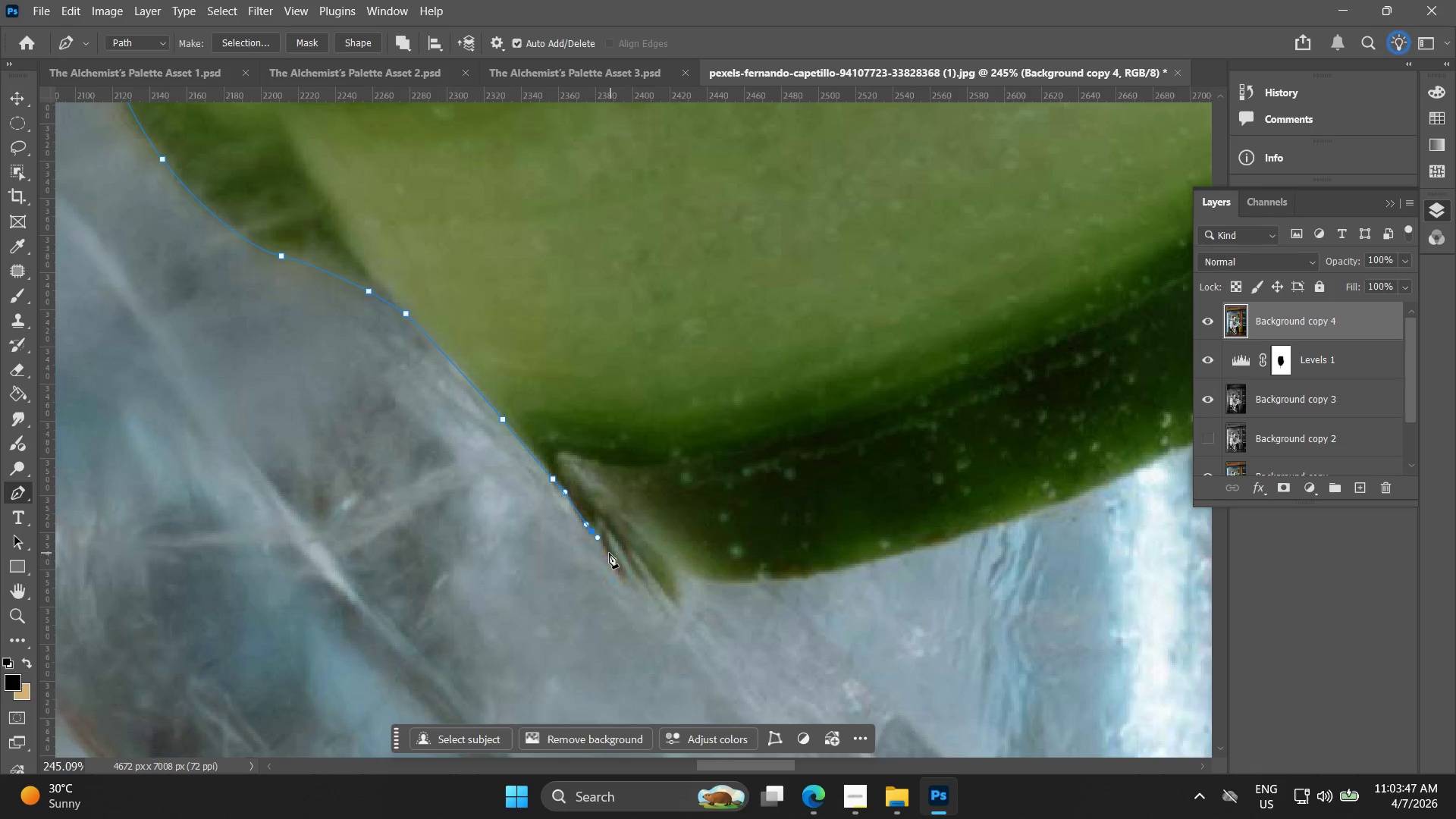 
hold_key(key=AltLeft, duration=0.7)
scroll: coordinate [597, 526], scroll_direction: up, amount: 9.0
 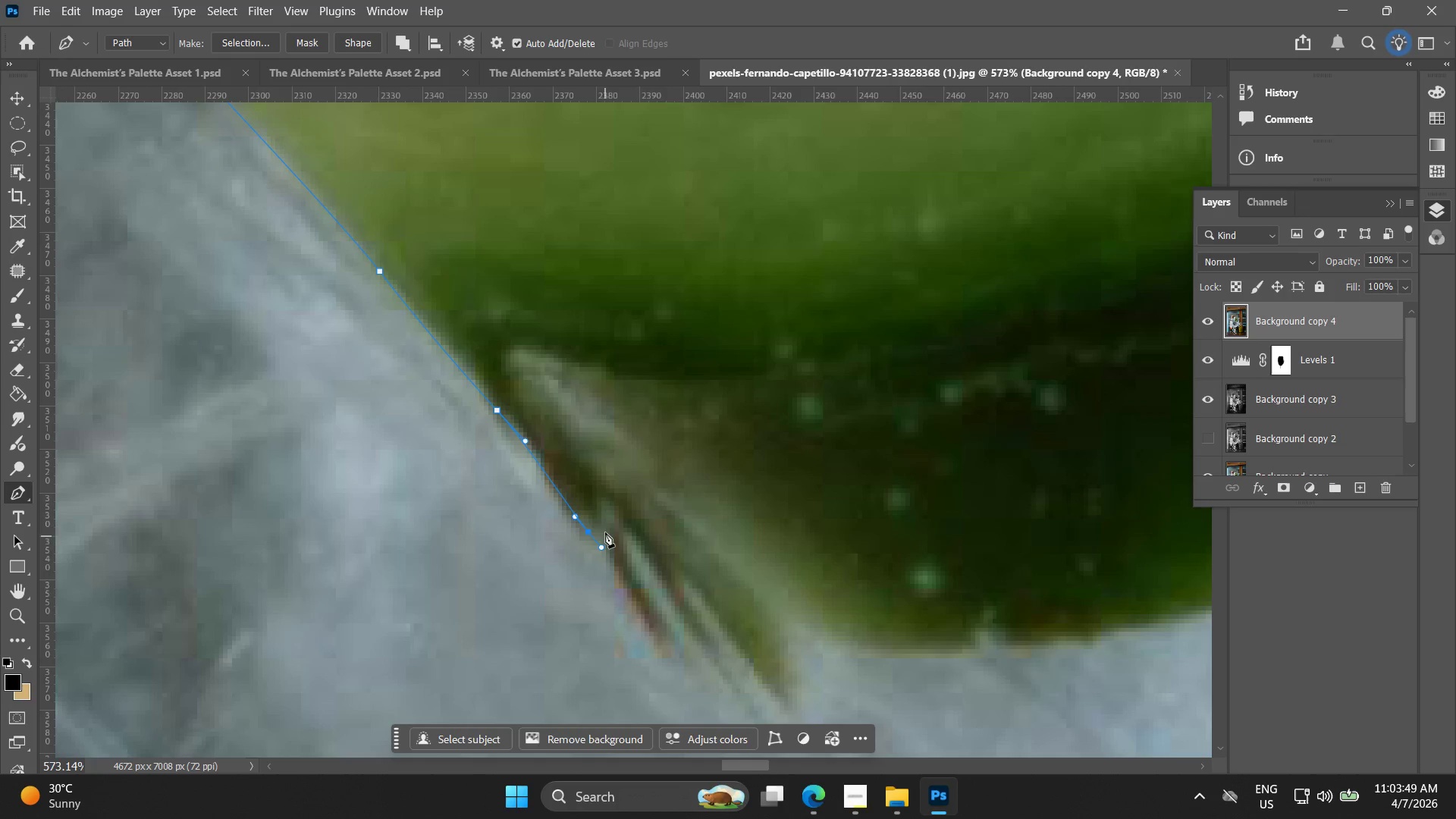 
left_click([604, 522])
 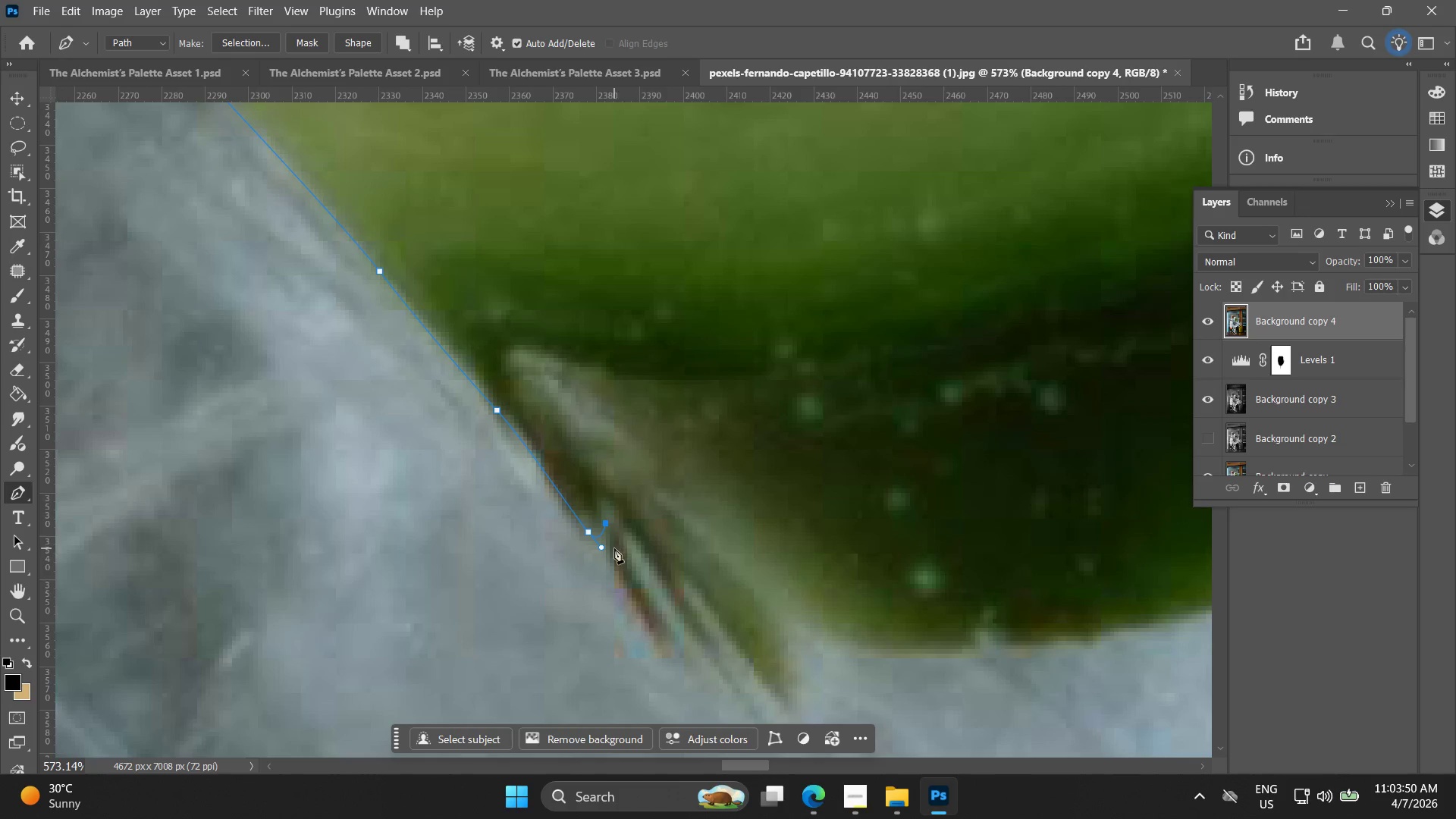 
left_click_drag(start_coordinate=[618, 575], to_coordinate=[652, 626])
 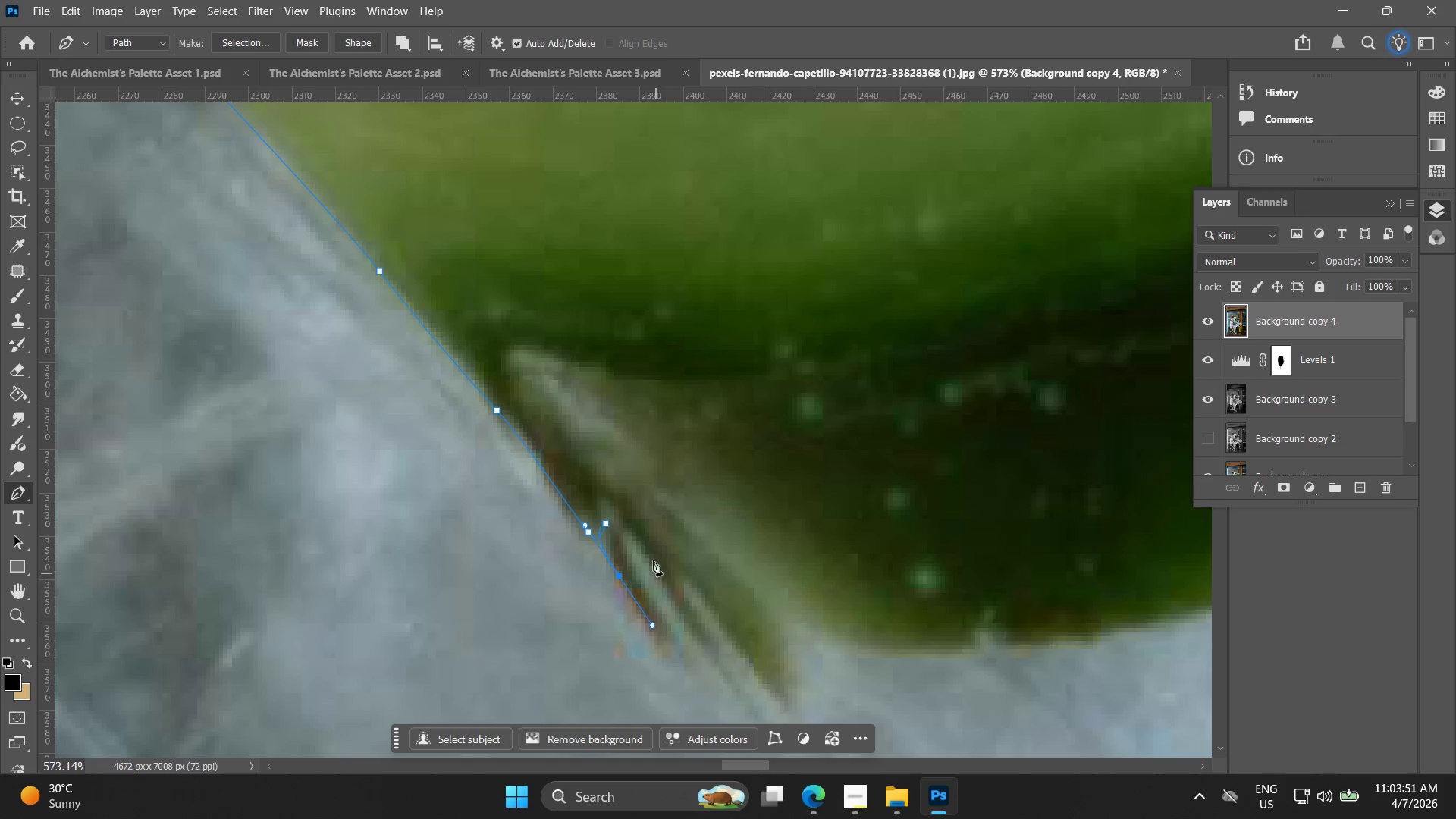 
left_click([642, 534])
 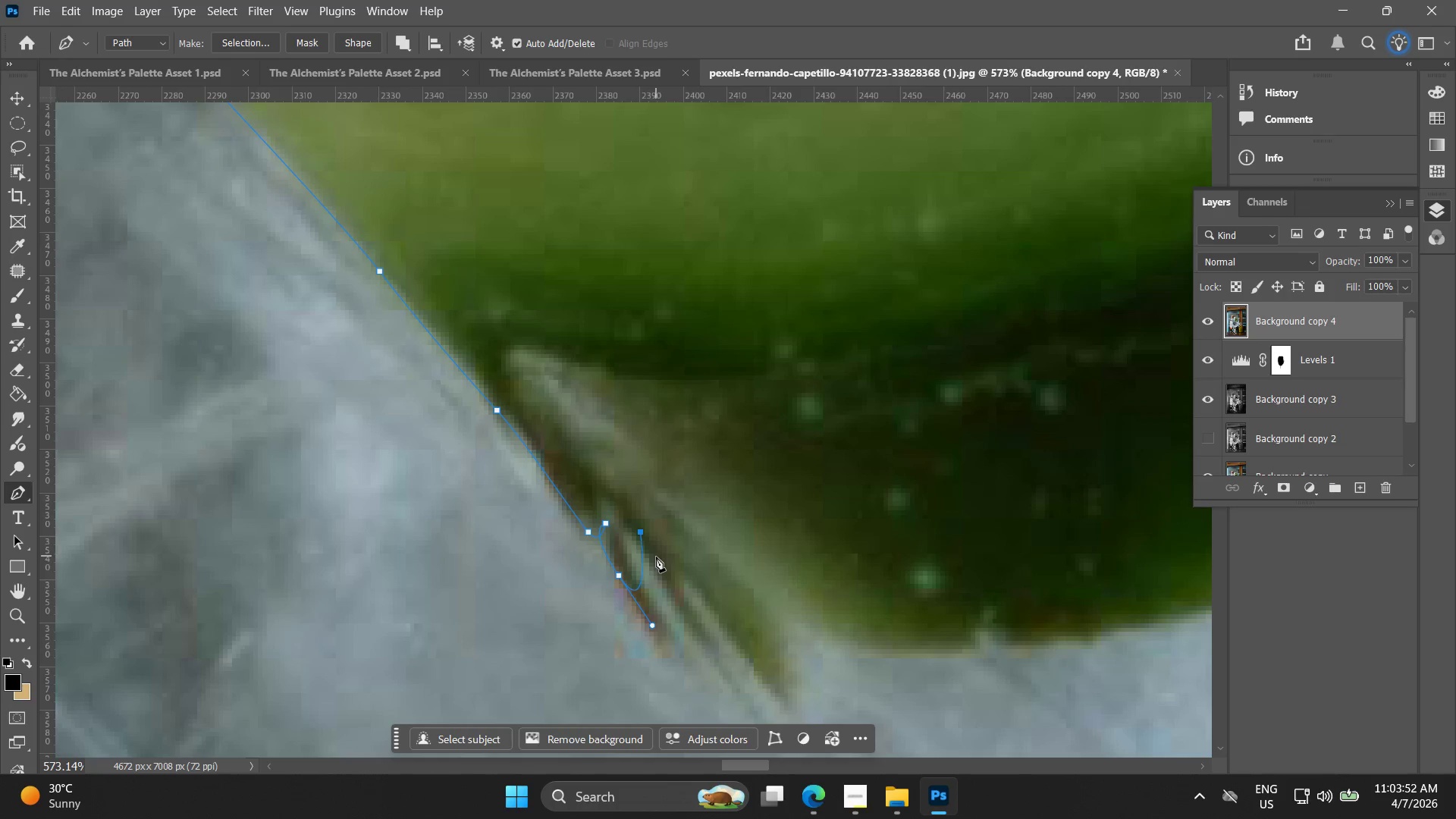 
key(Control+ControlLeft)
 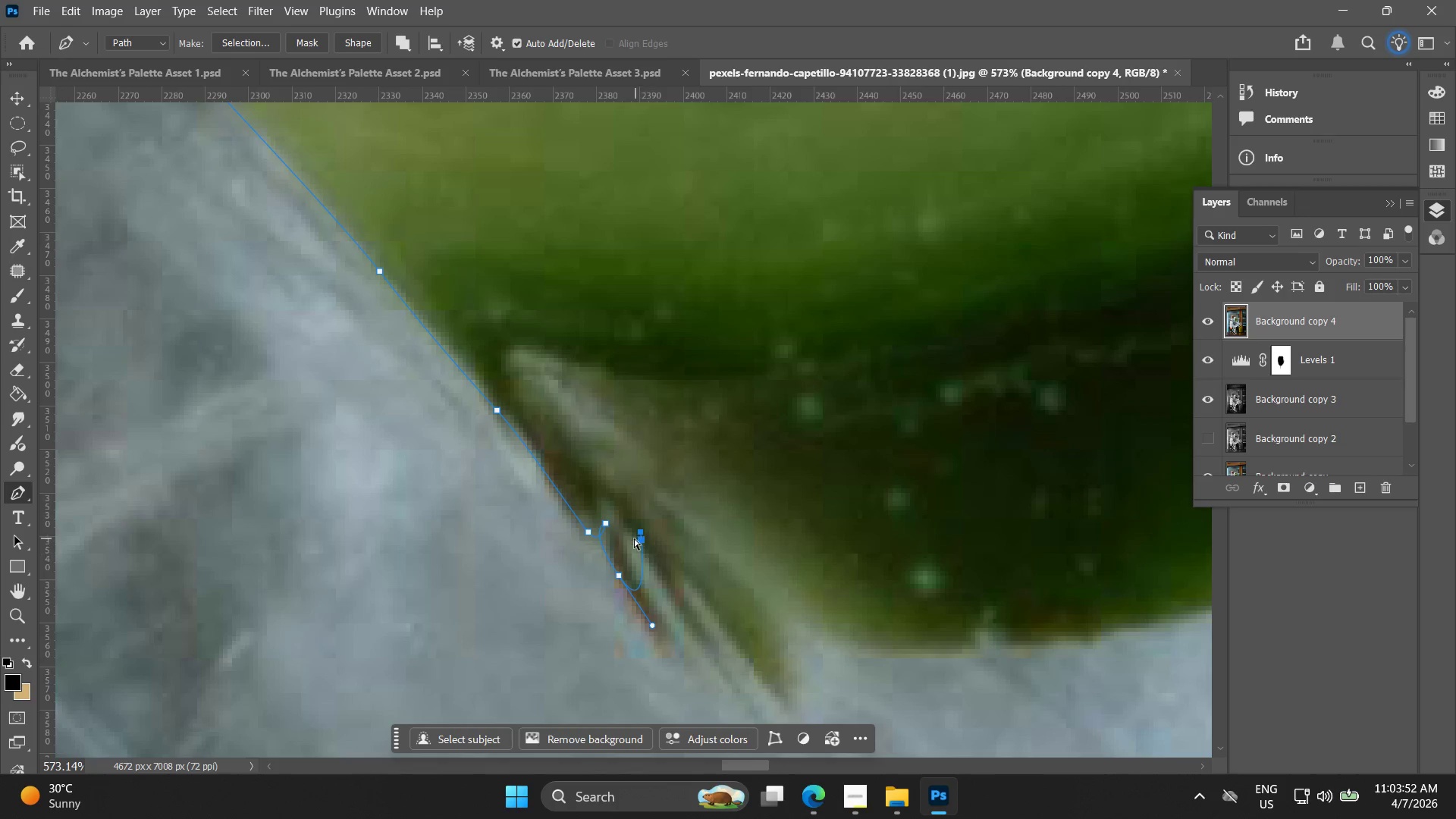 
key(Control+Z)
 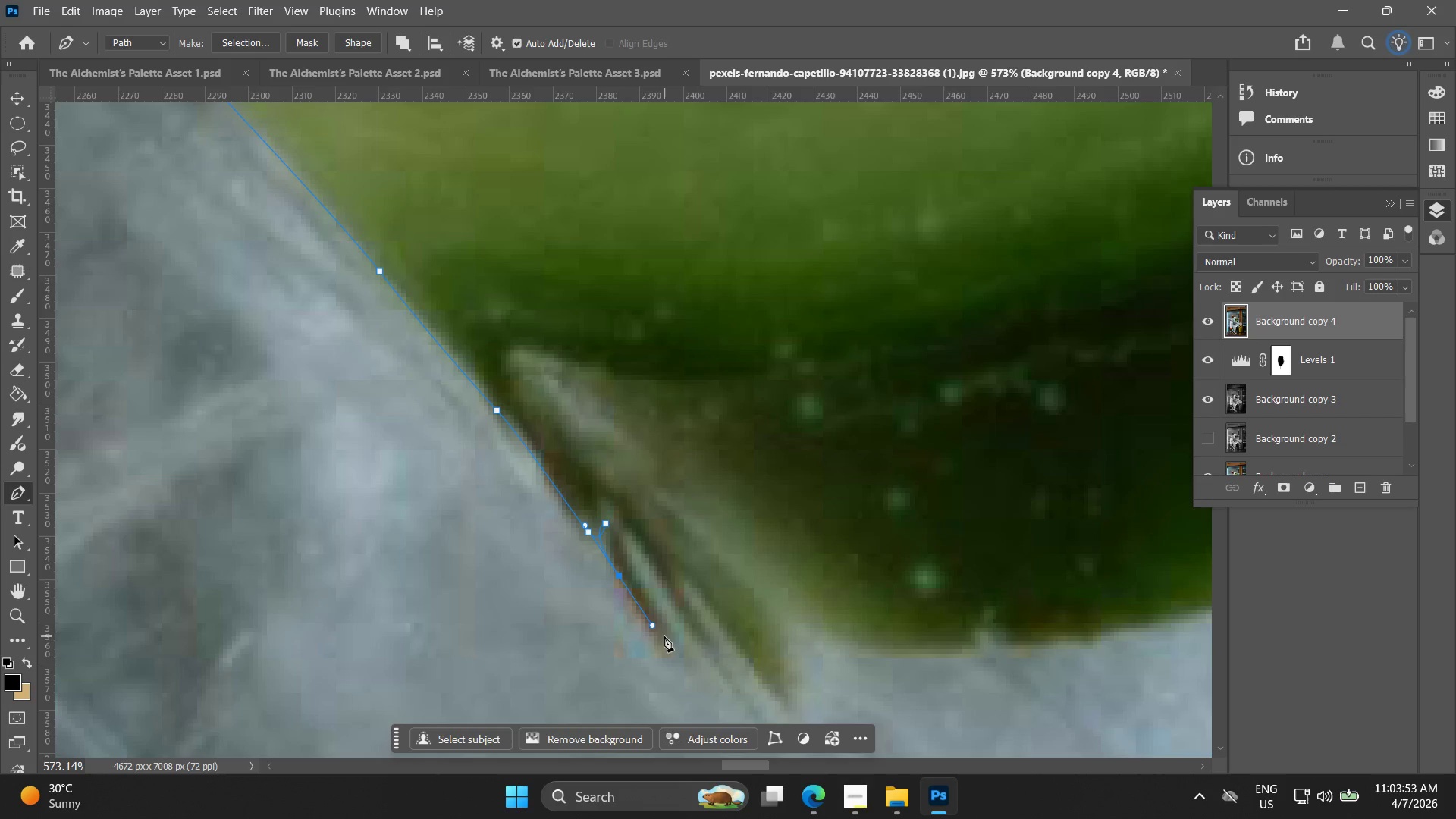 
left_click([664, 634])
 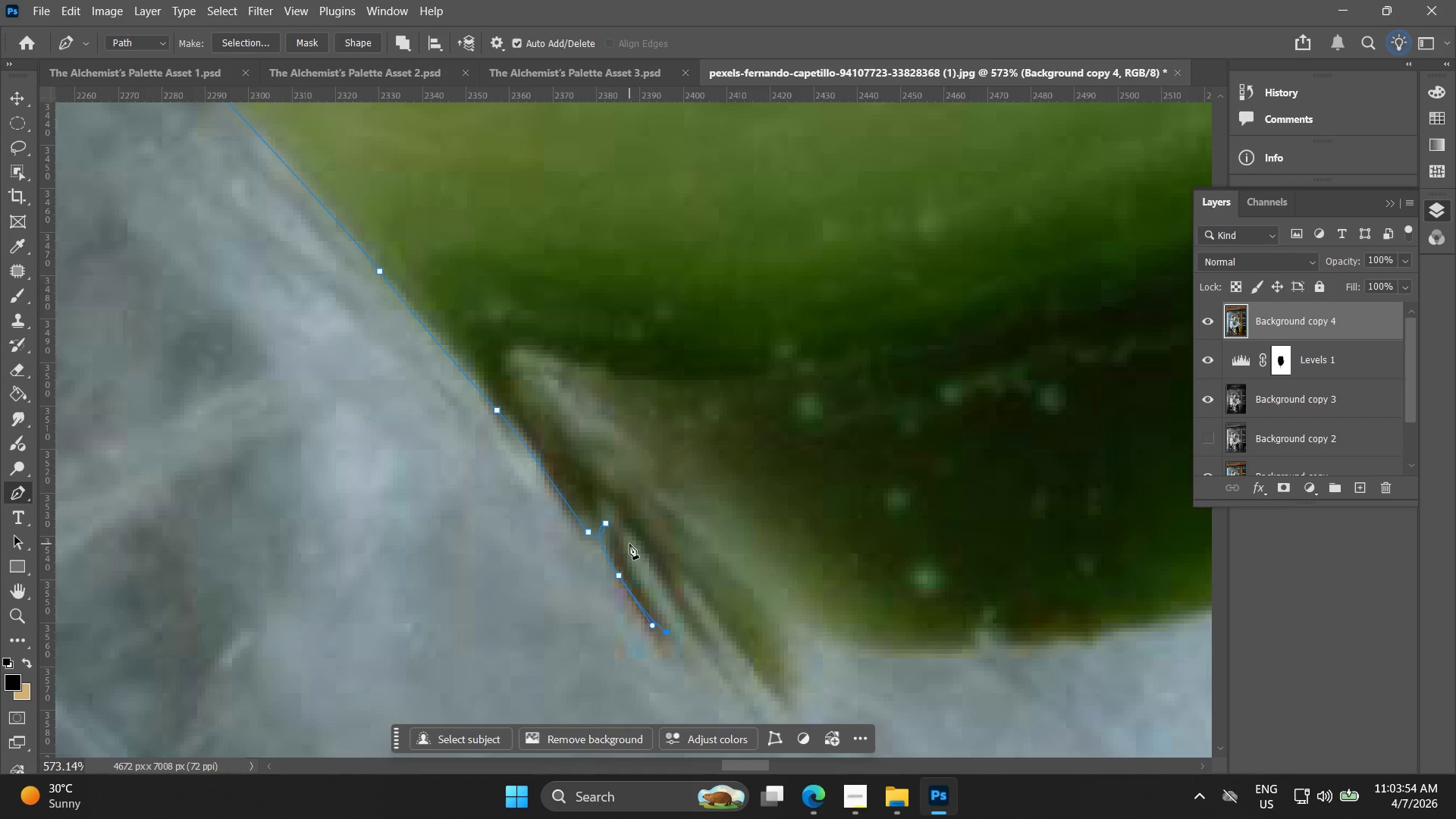 
left_click_drag(start_coordinate=[627, 546], to_coordinate=[629, 517])
 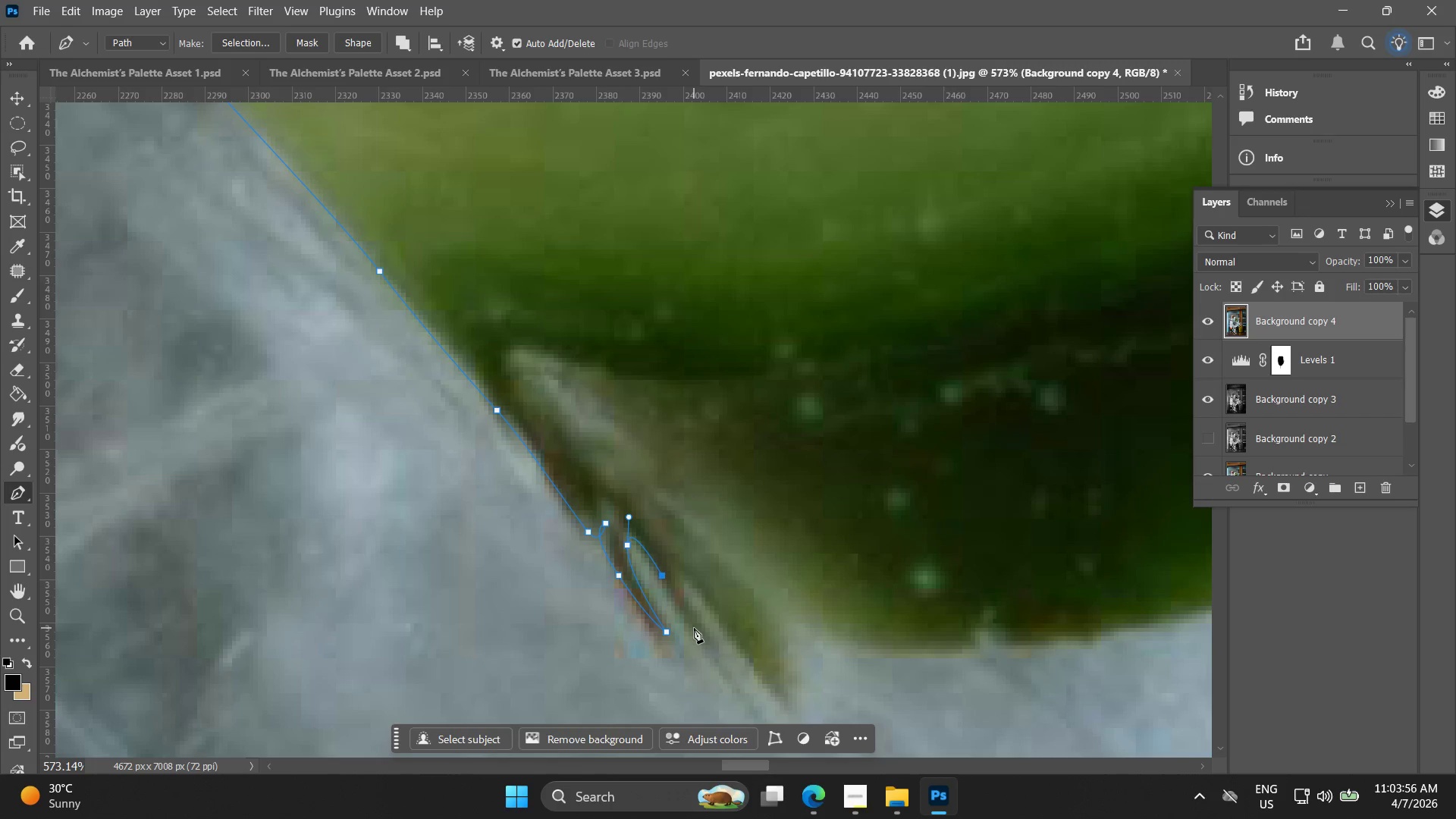 
left_click([694, 629])
 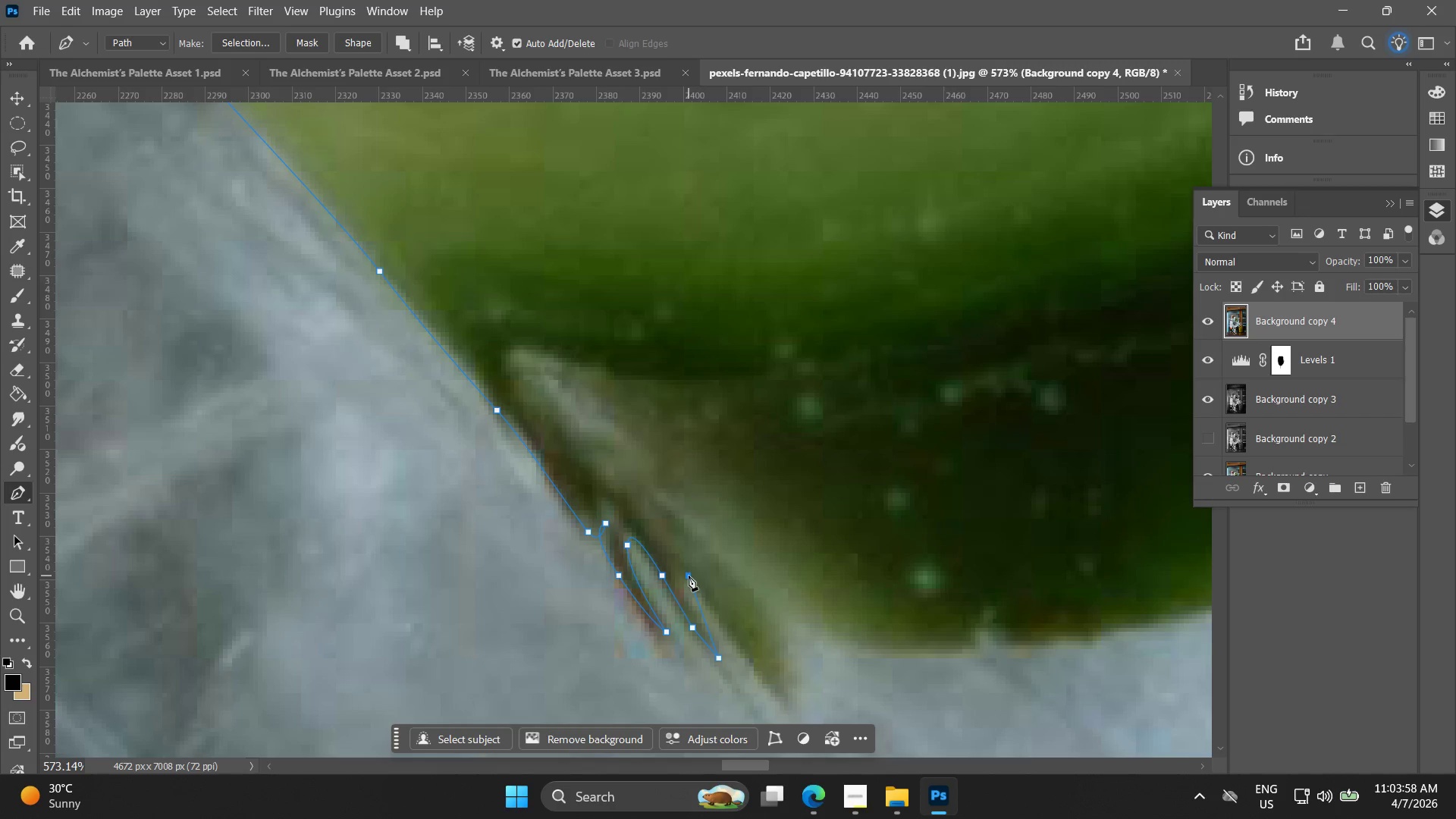 
key(Control+ControlLeft)
 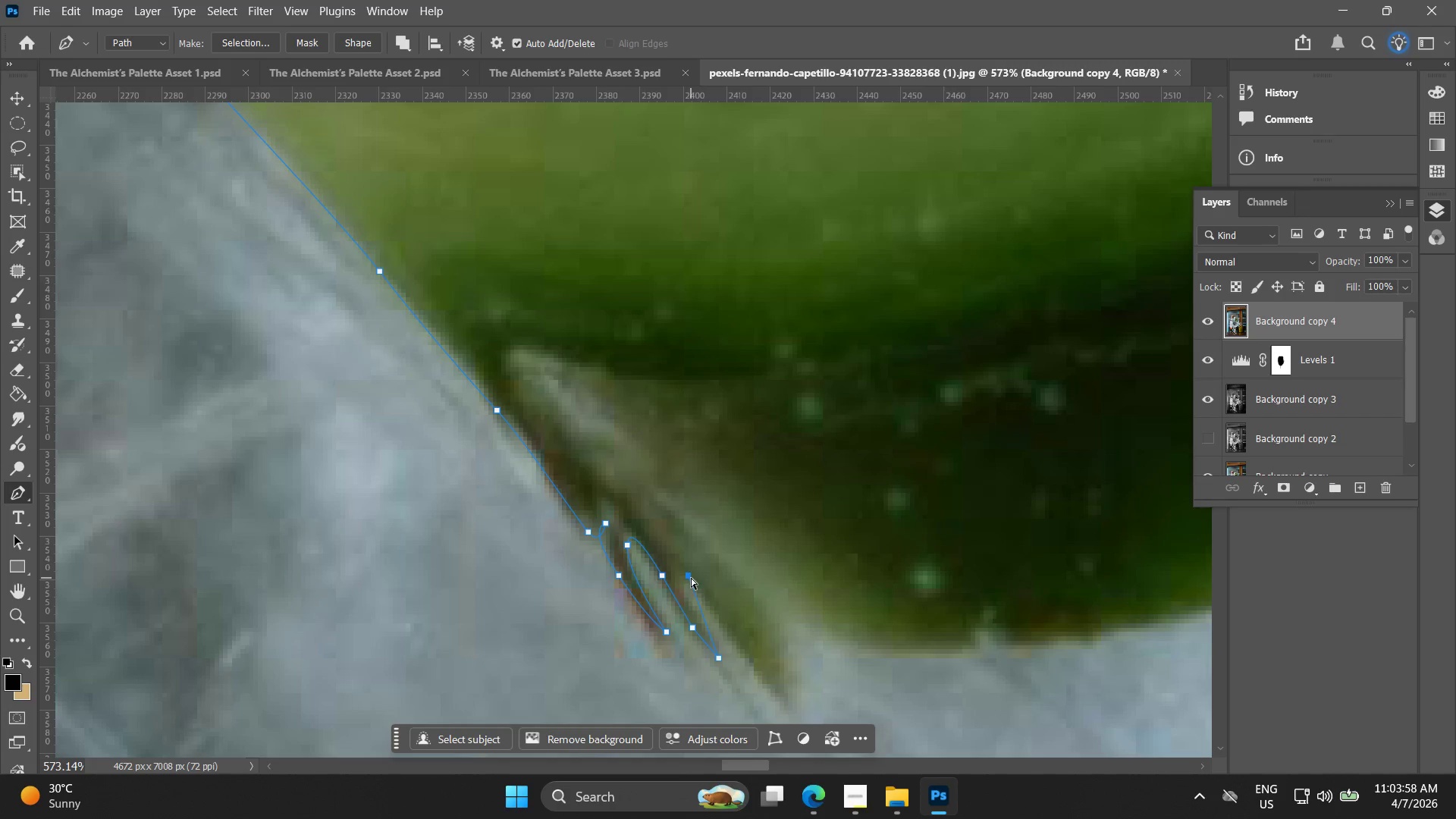 
key(Control+Z)
 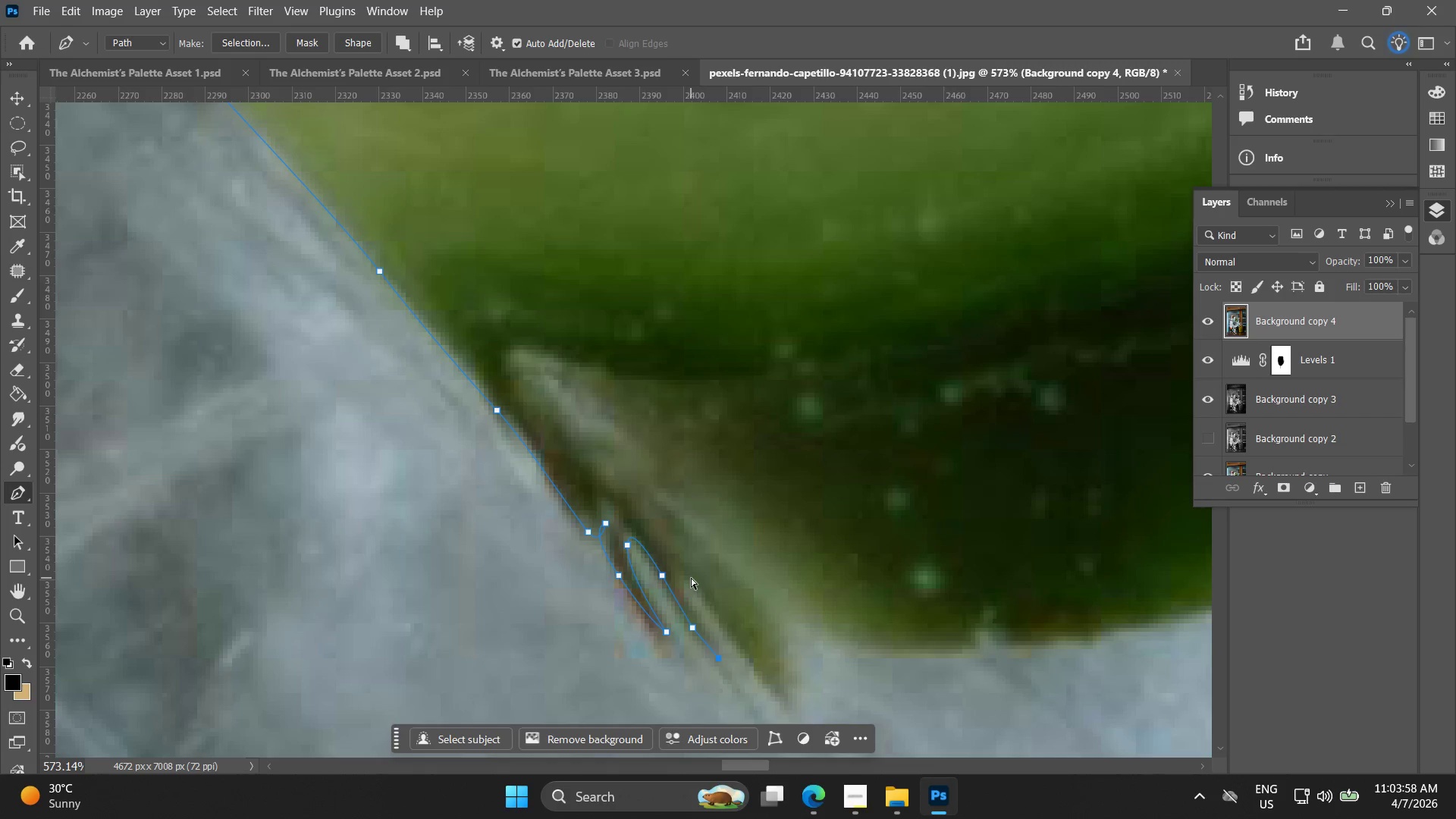 
left_click_drag(start_coordinate=[691, 578], to_coordinate=[697, 576])
 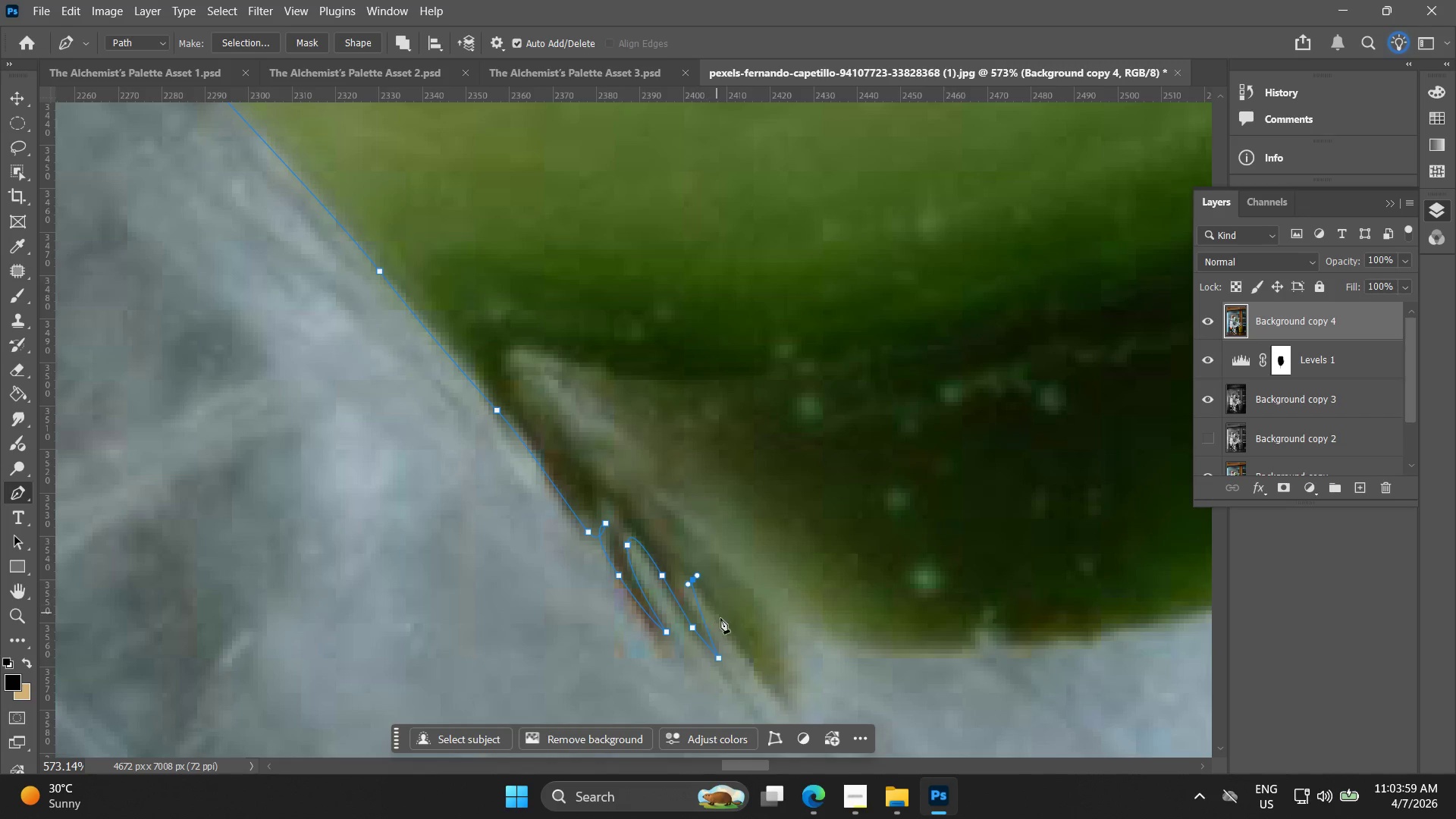 
left_click([723, 622])
 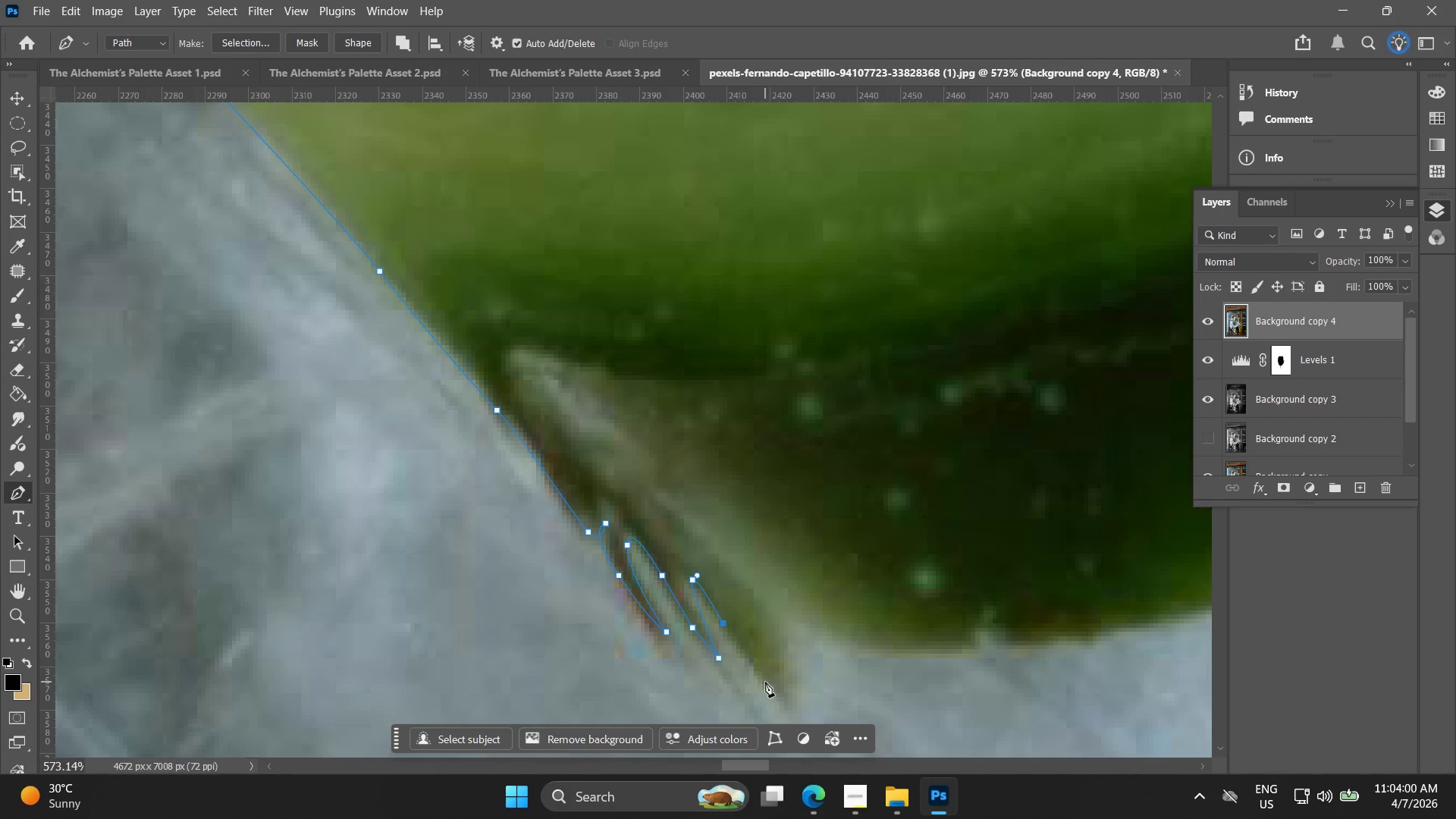 
left_click([774, 692])
 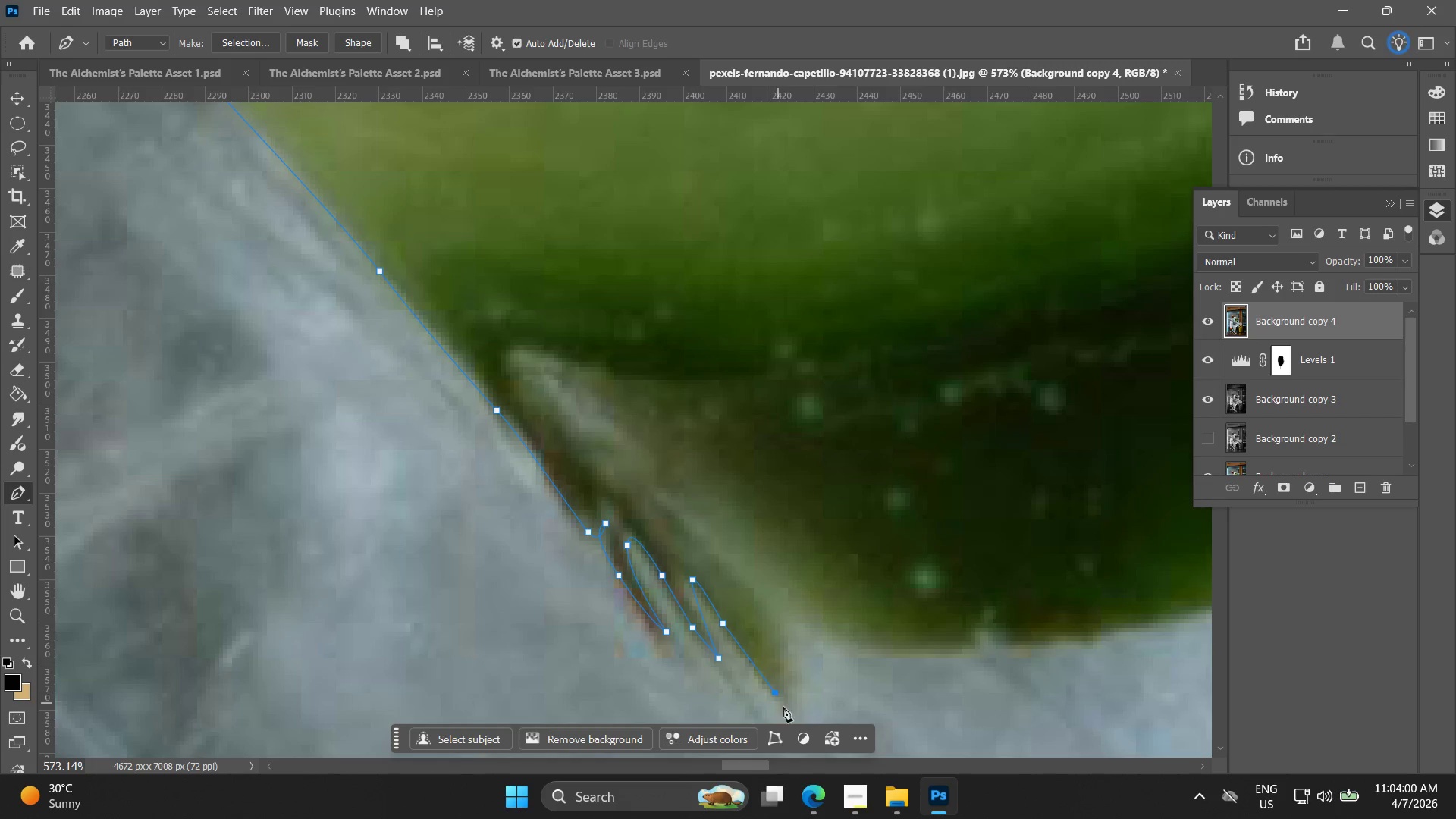 
hold_key(key=Space, duration=0.47)
 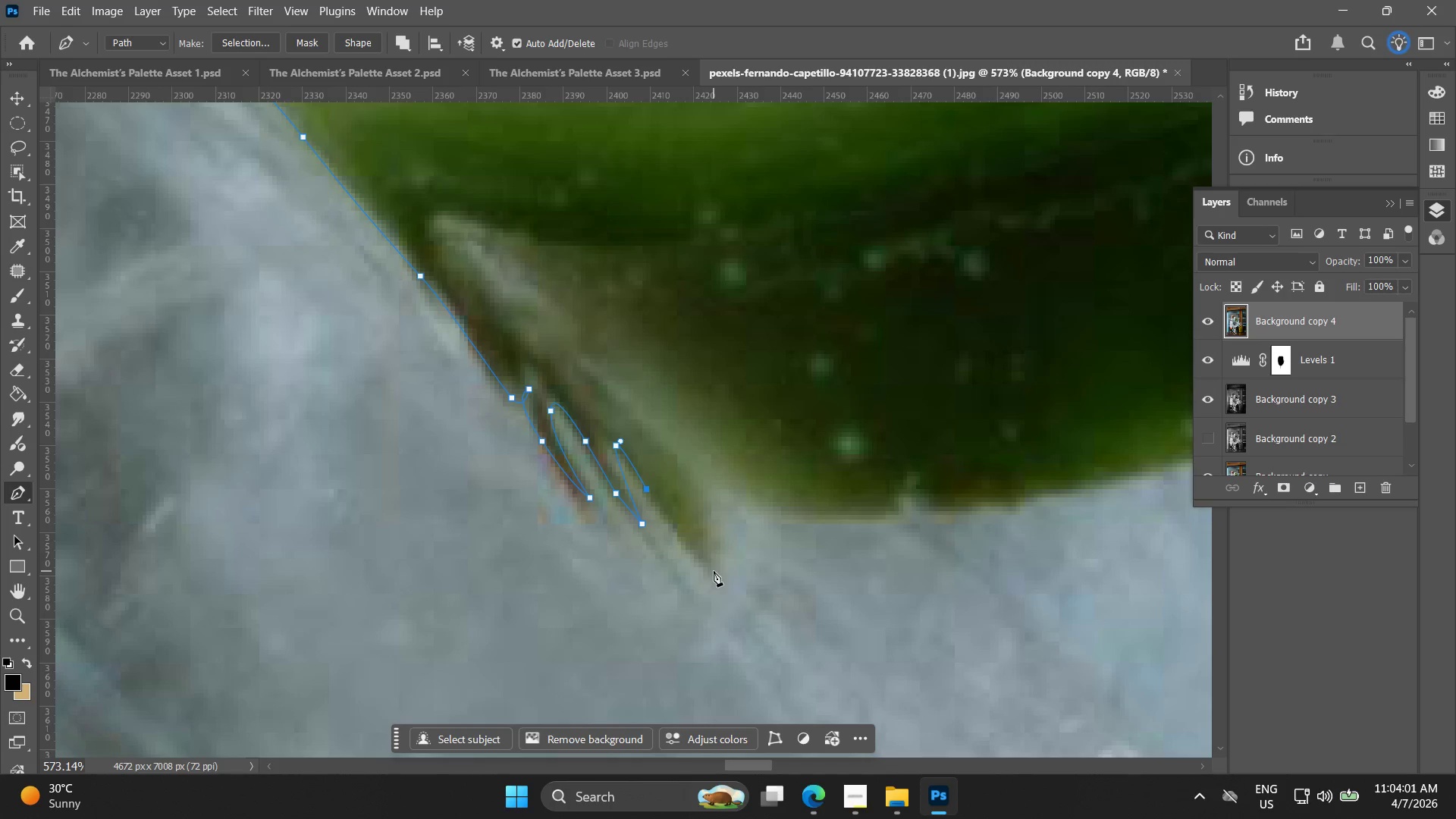 
left_click_drag(start_coordinate=[774, 687], to_coordinate=[697, 553])
 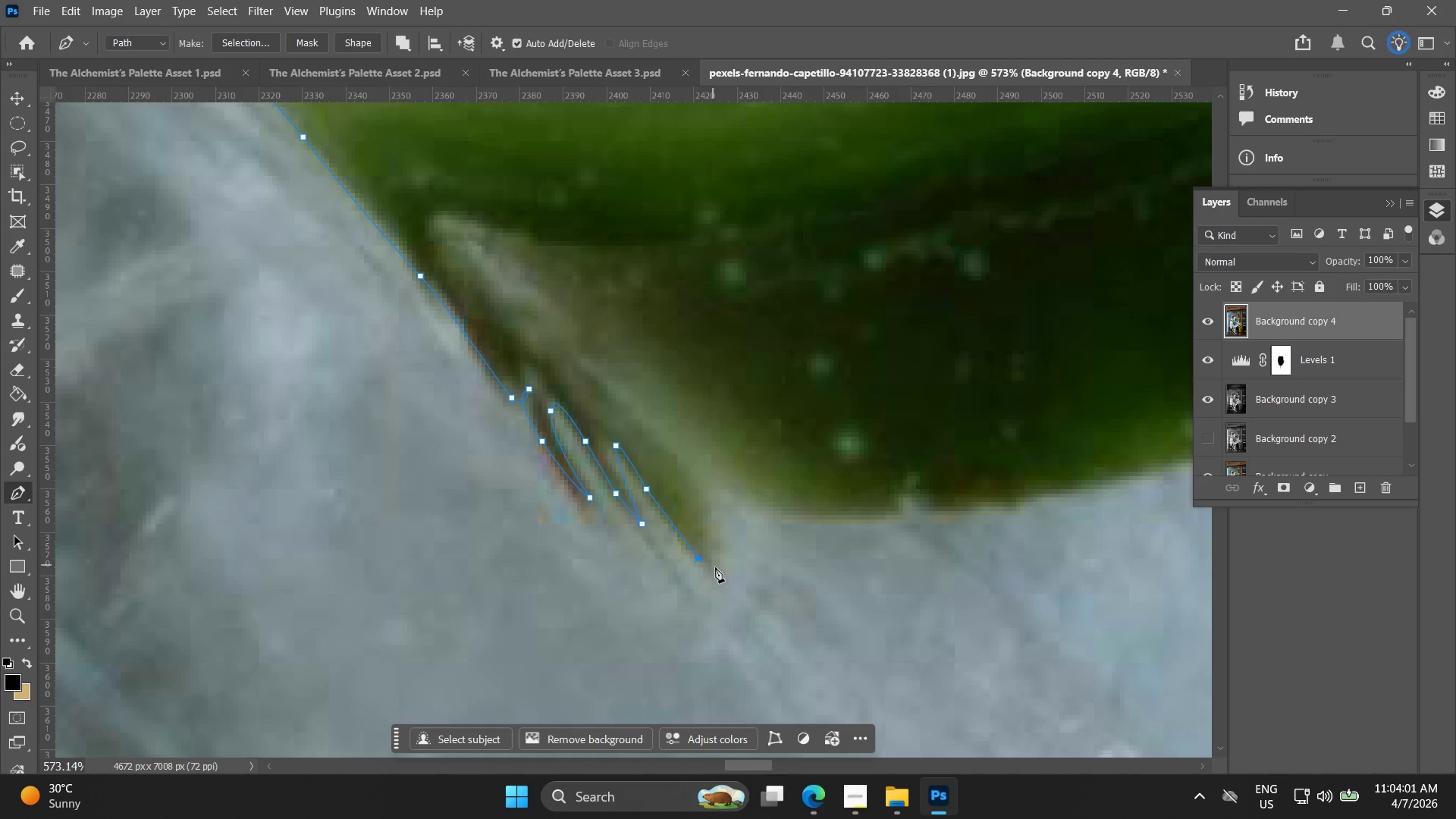 
key(Control+ControlLeft)
 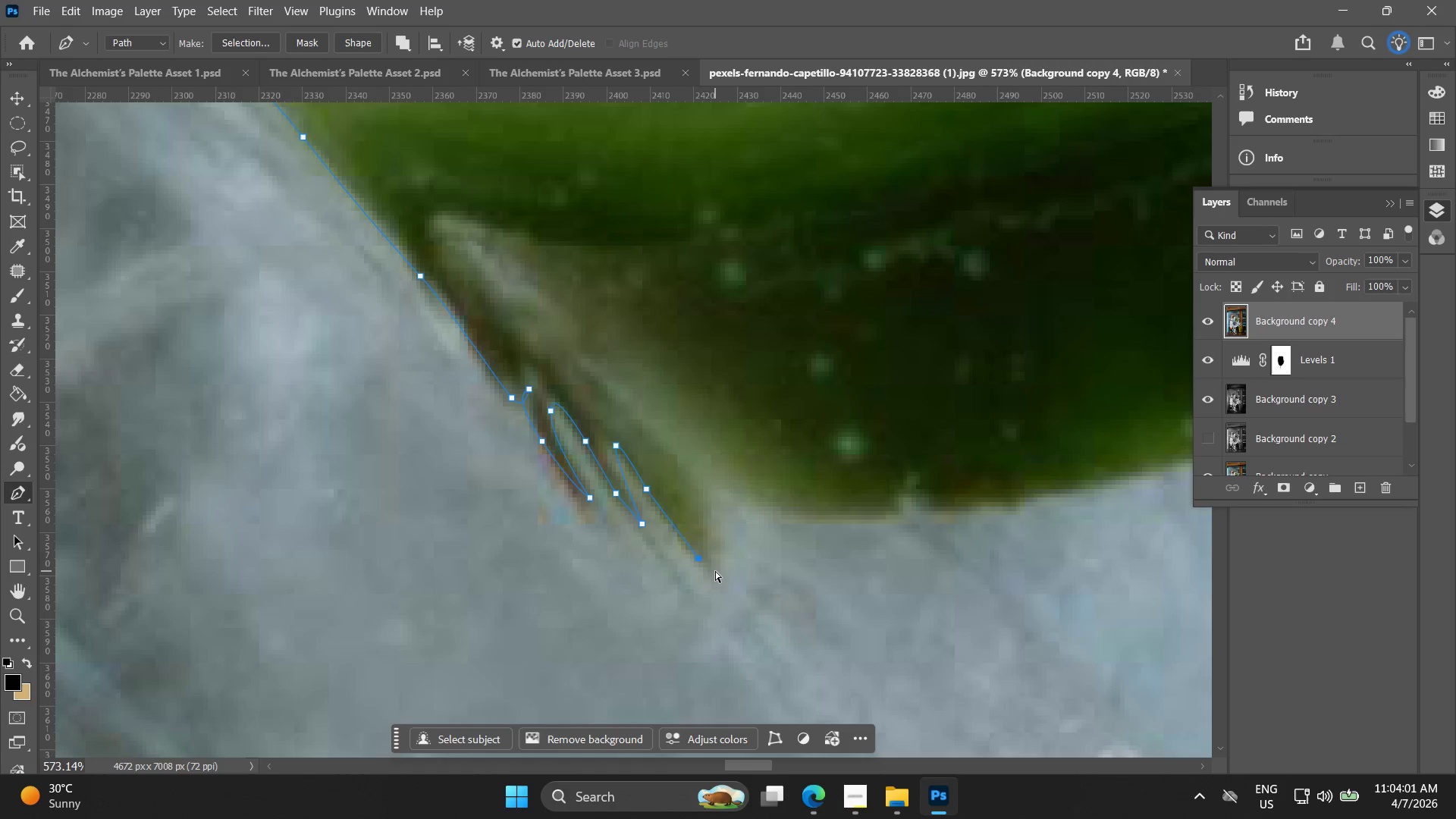 
key(Control+Z)
 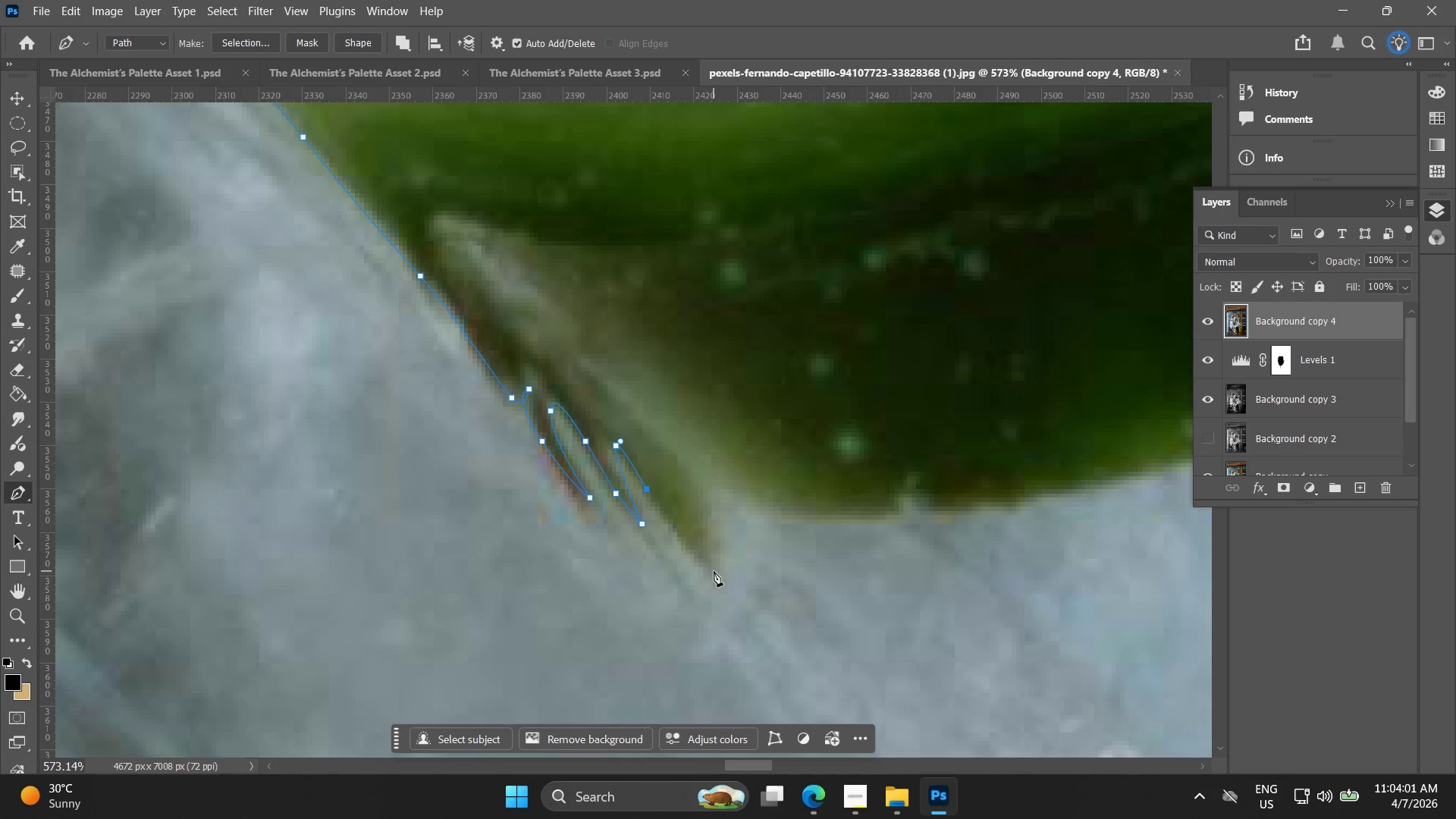 
left_click([715, 588])
 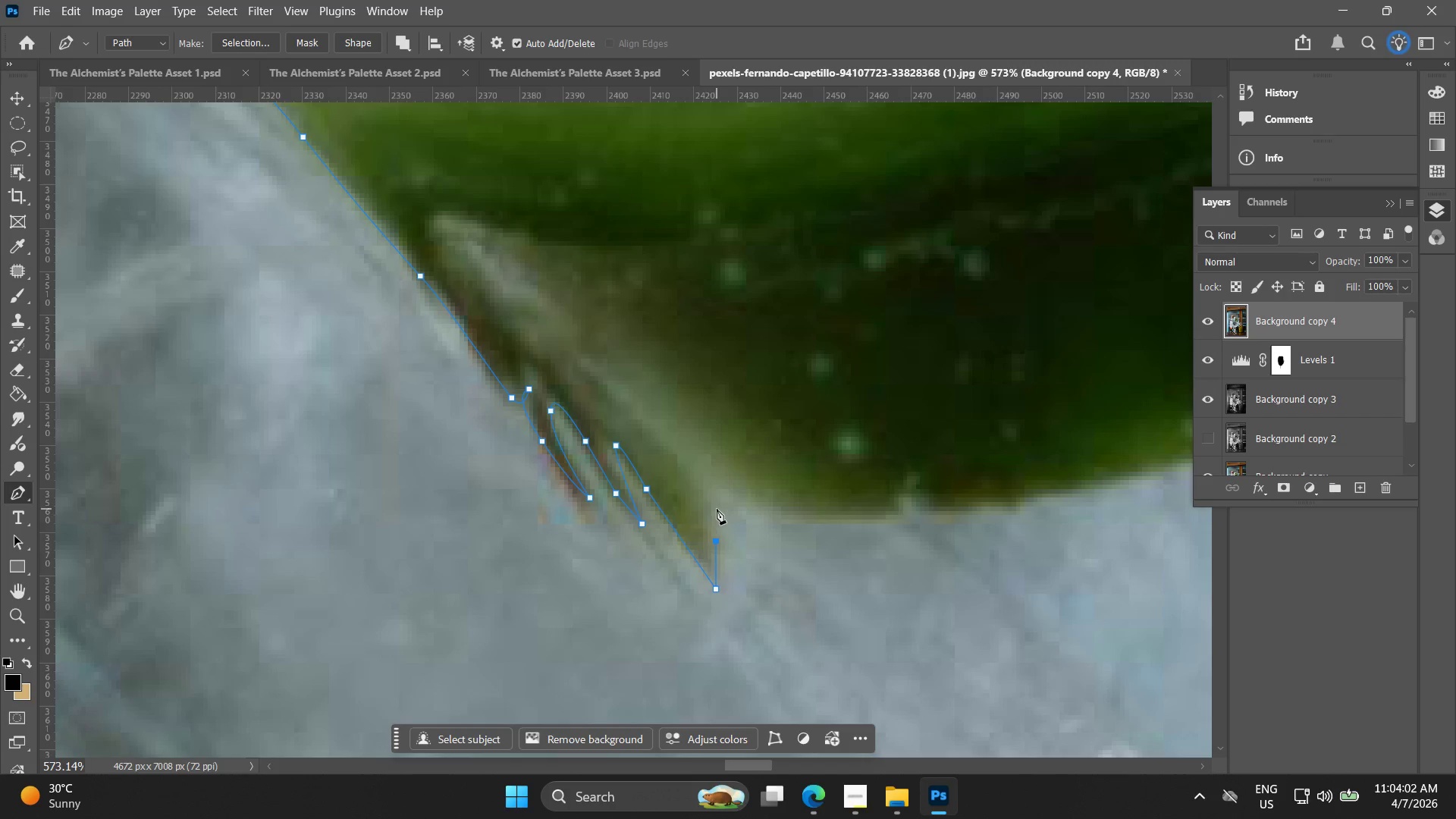 
left_click([714, 500])
 